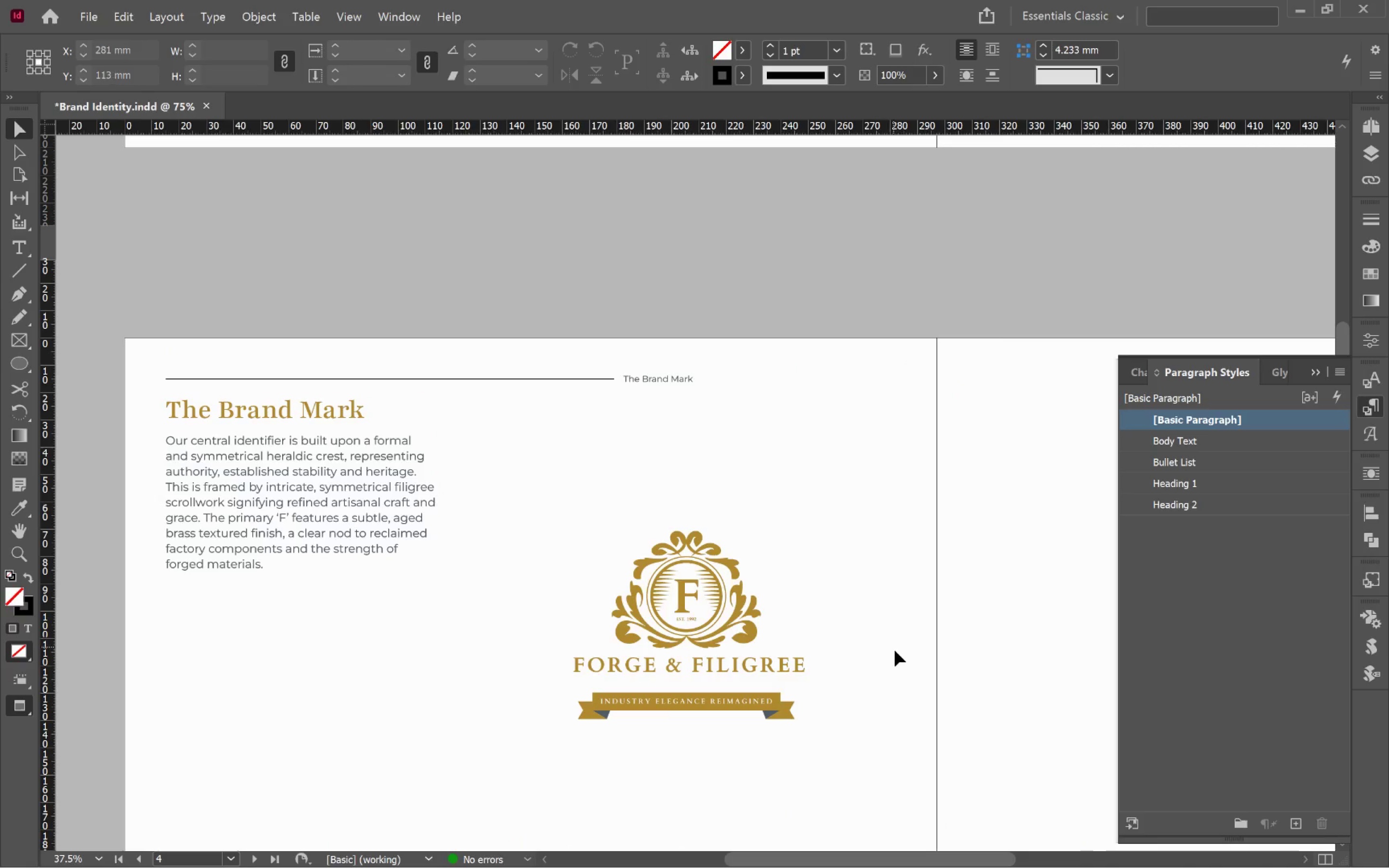 
hold_key(key=Space, duration=1.51)
 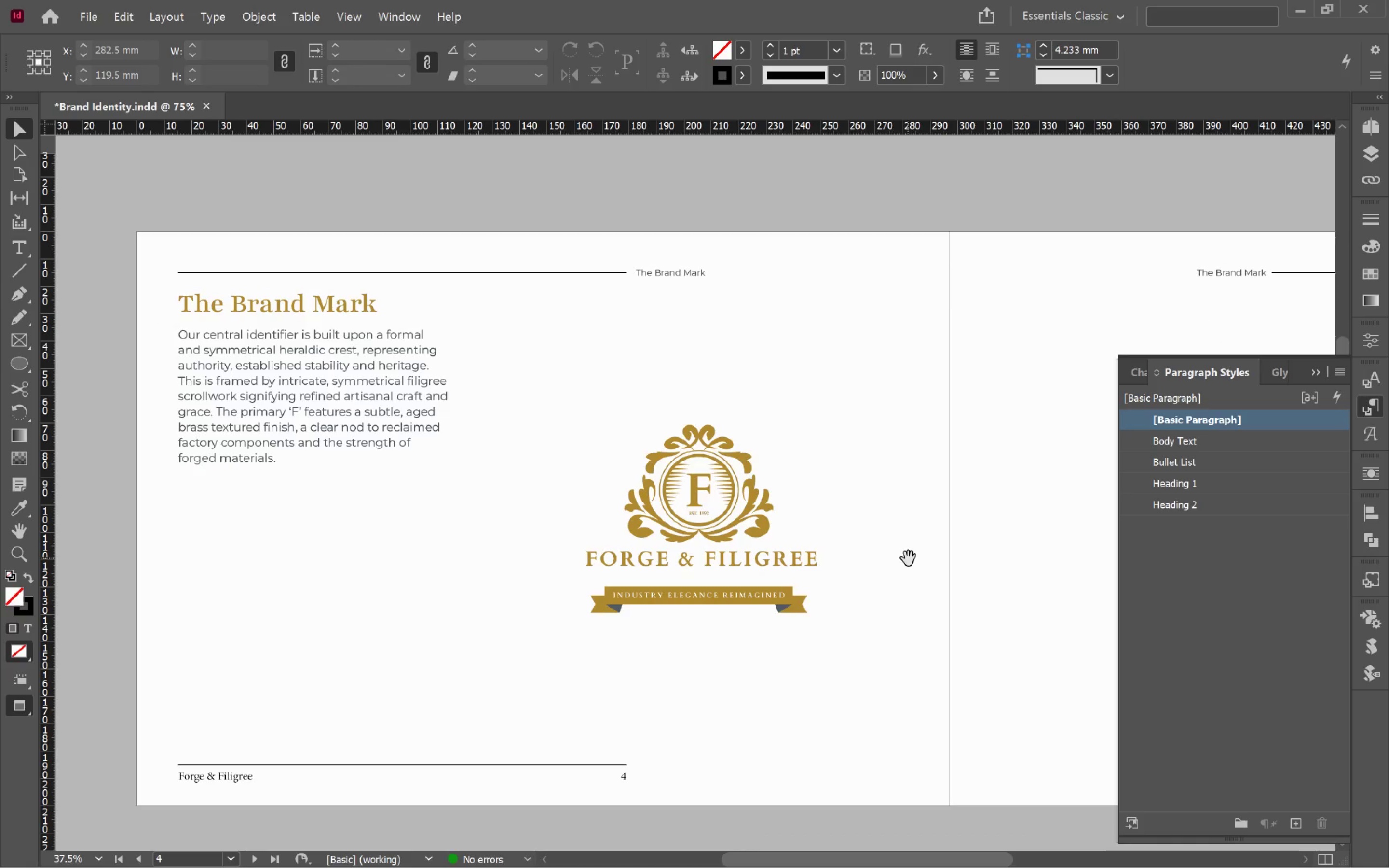 
left_click_drag(start_coordinate=[896, 664], to_coordinate=[908, 558])
 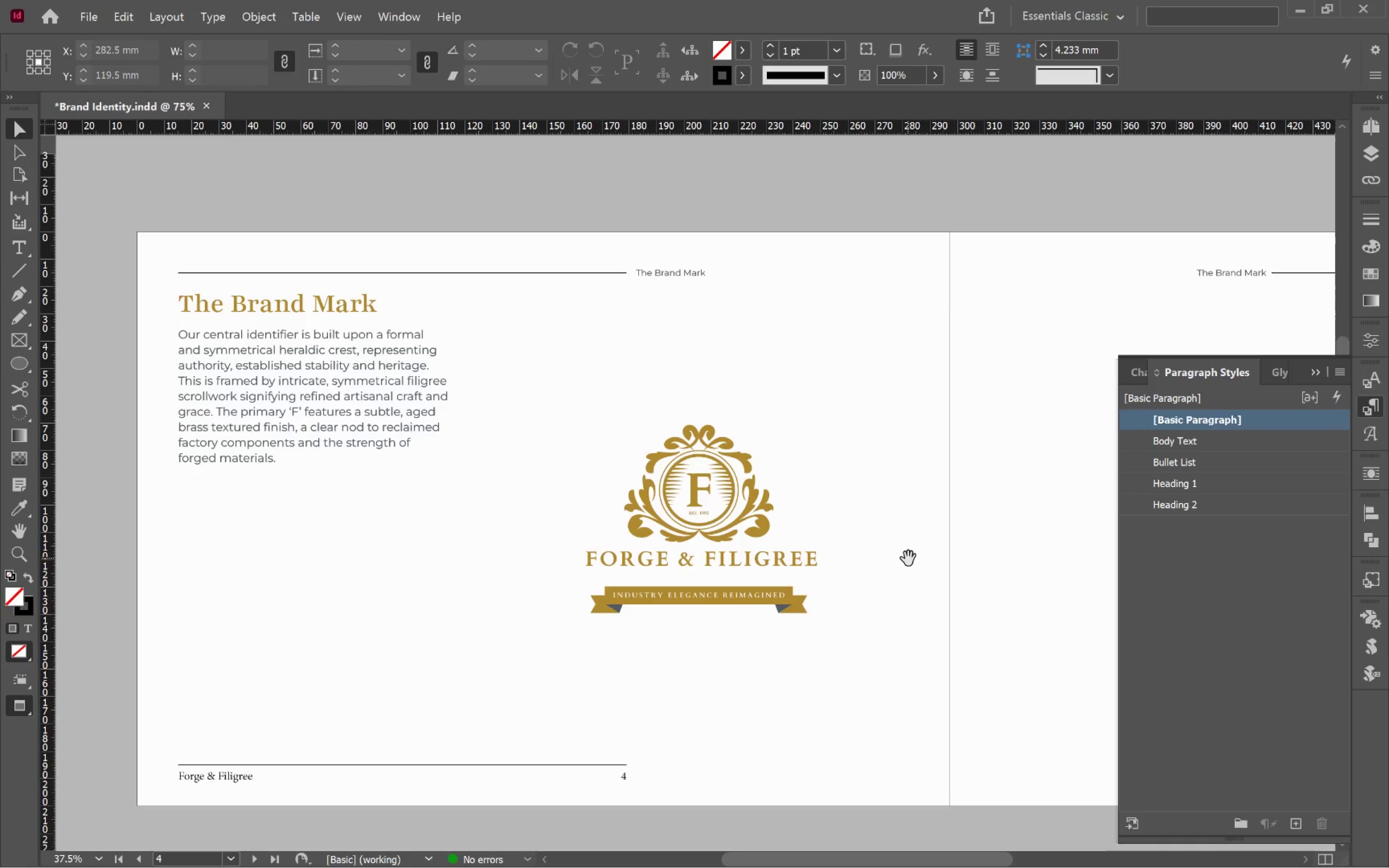 
key(Space)
 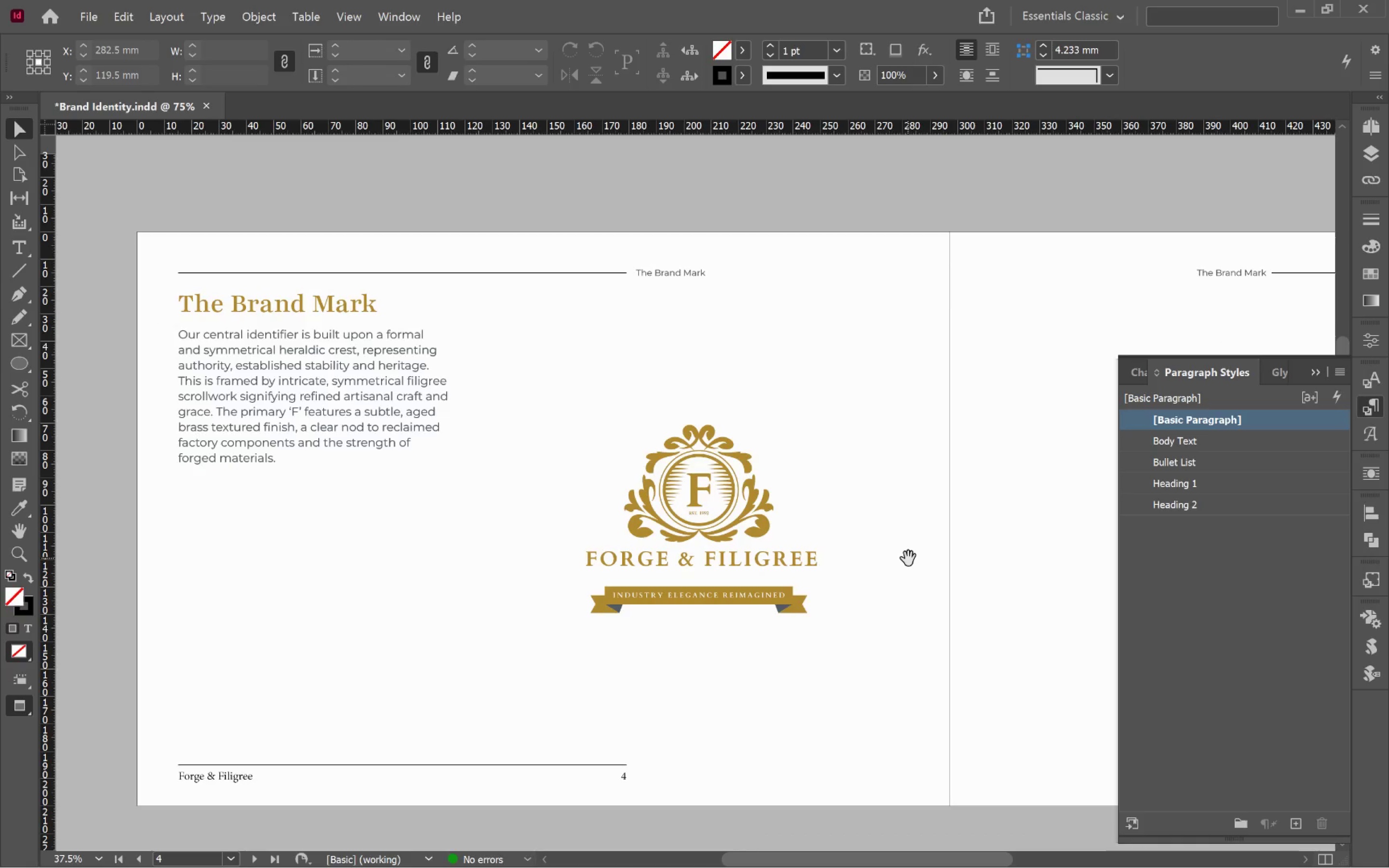 
key(Space)
 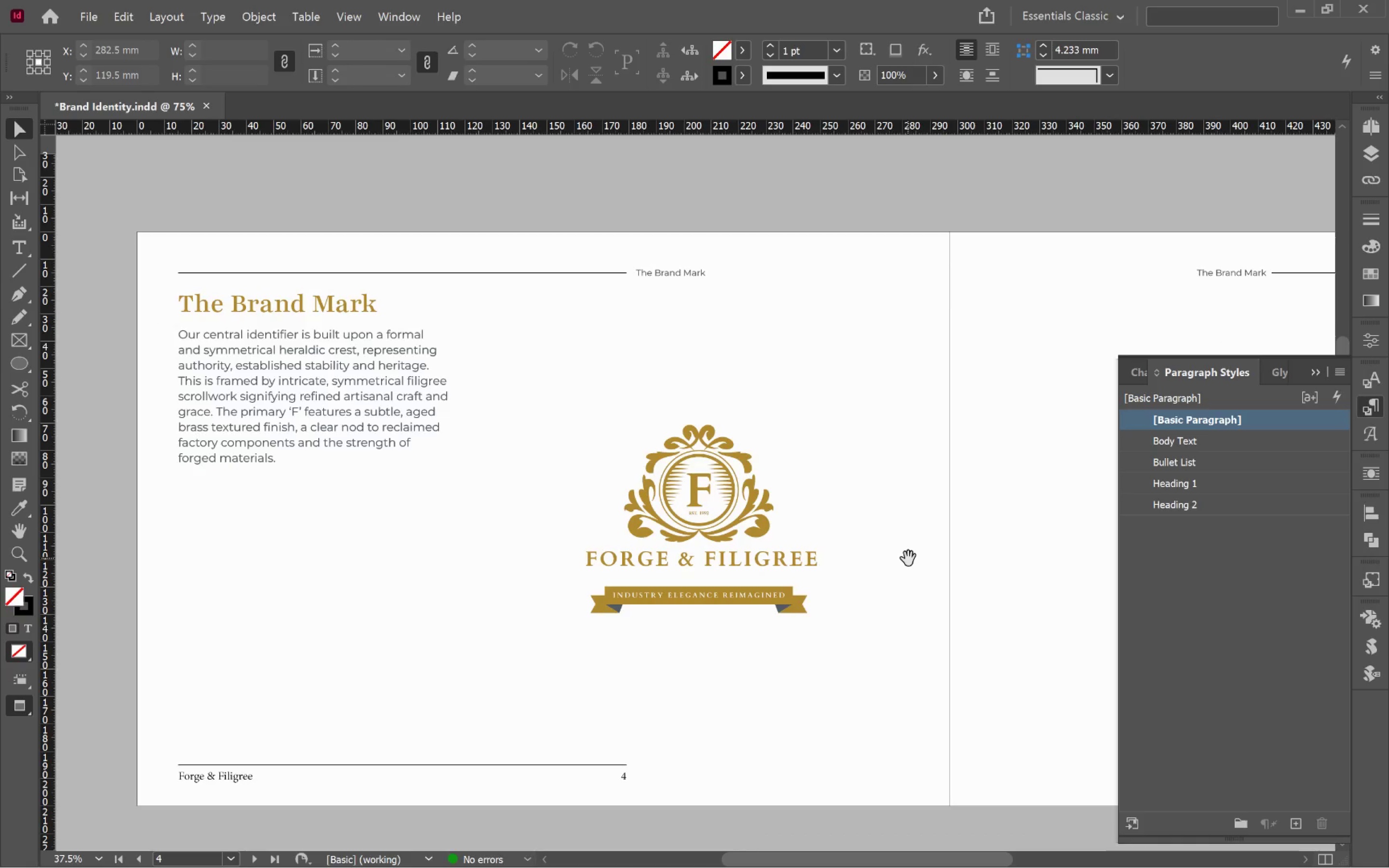 
key(Space)
 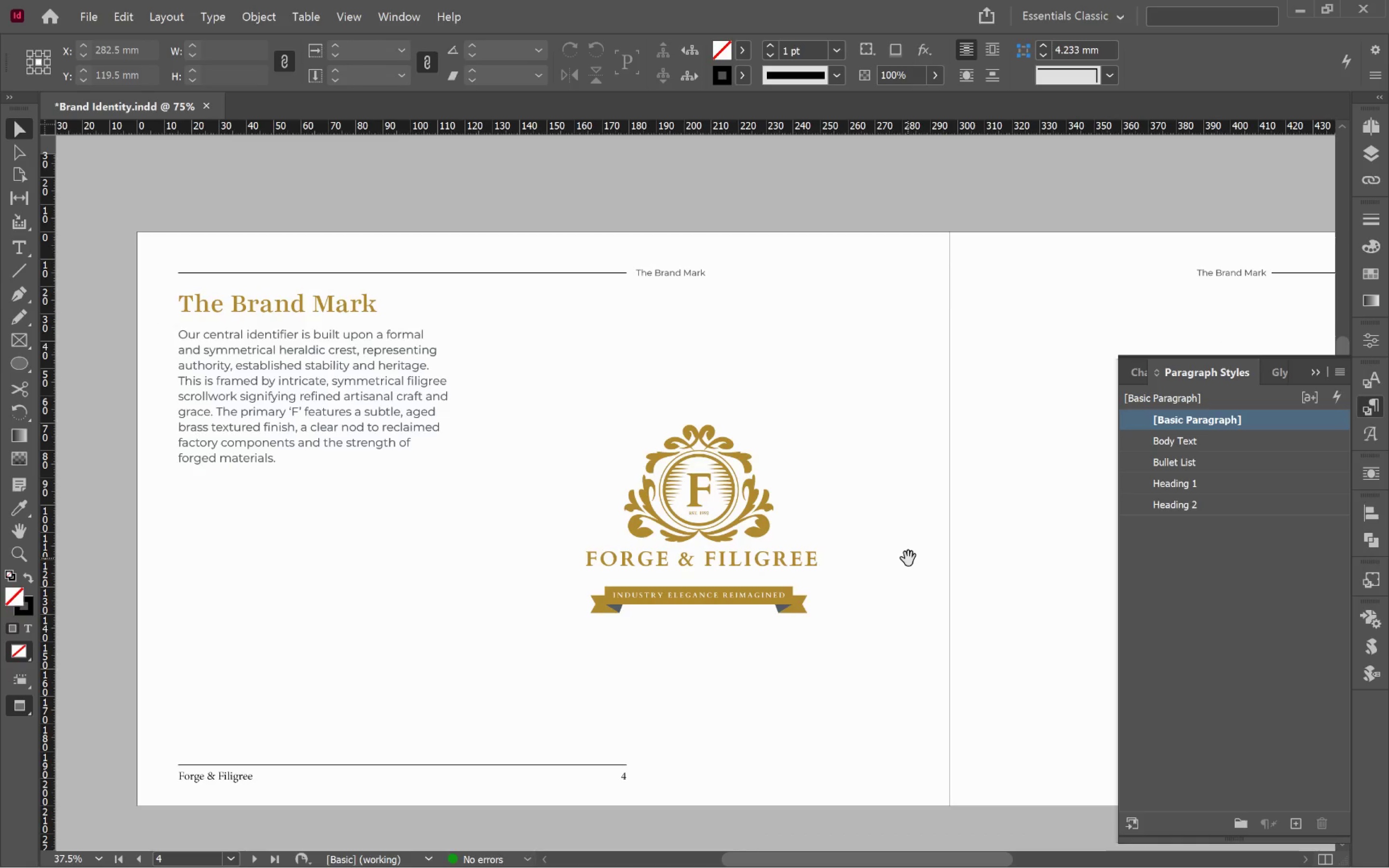 
key(Space)
 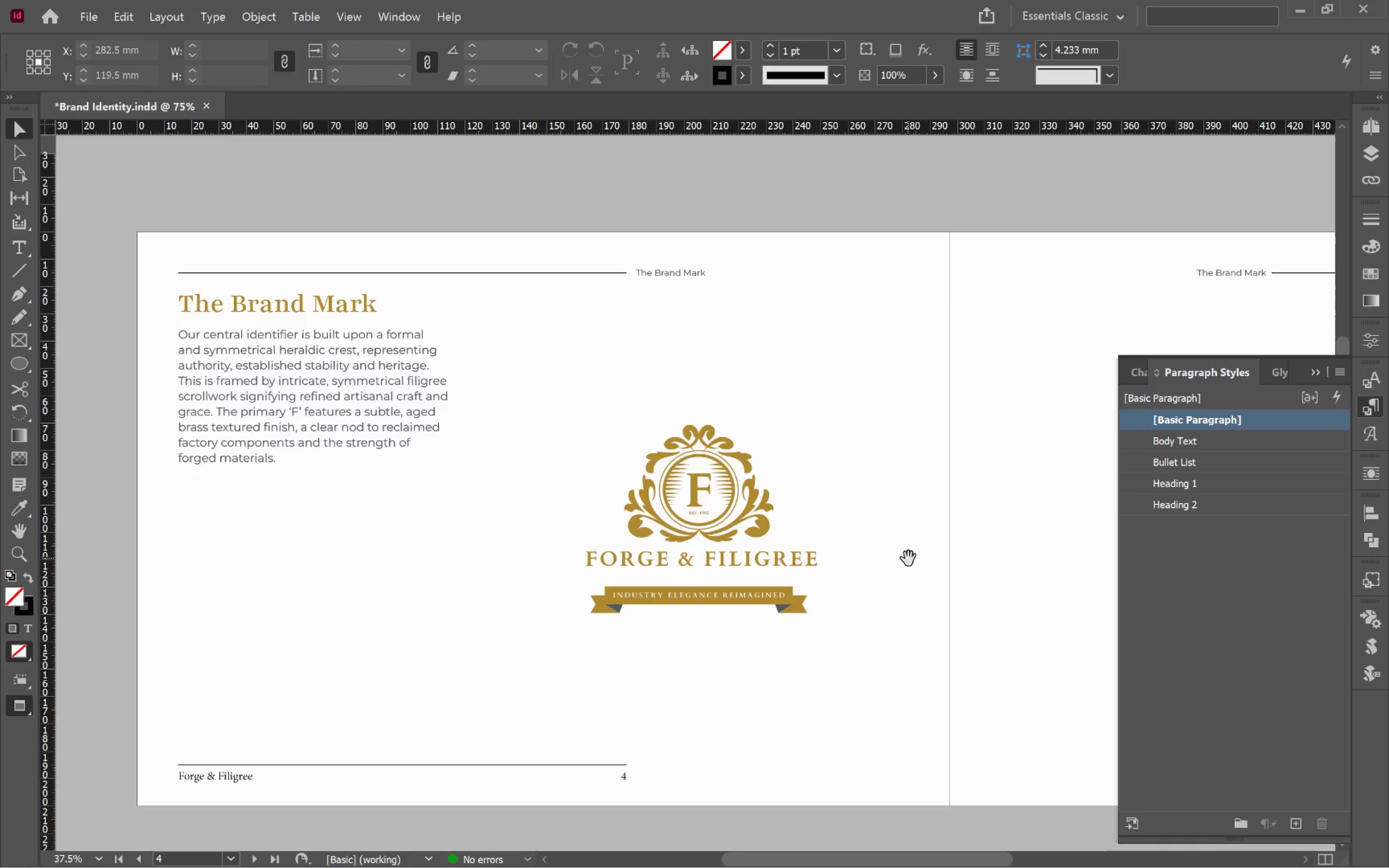 
key(Space)
 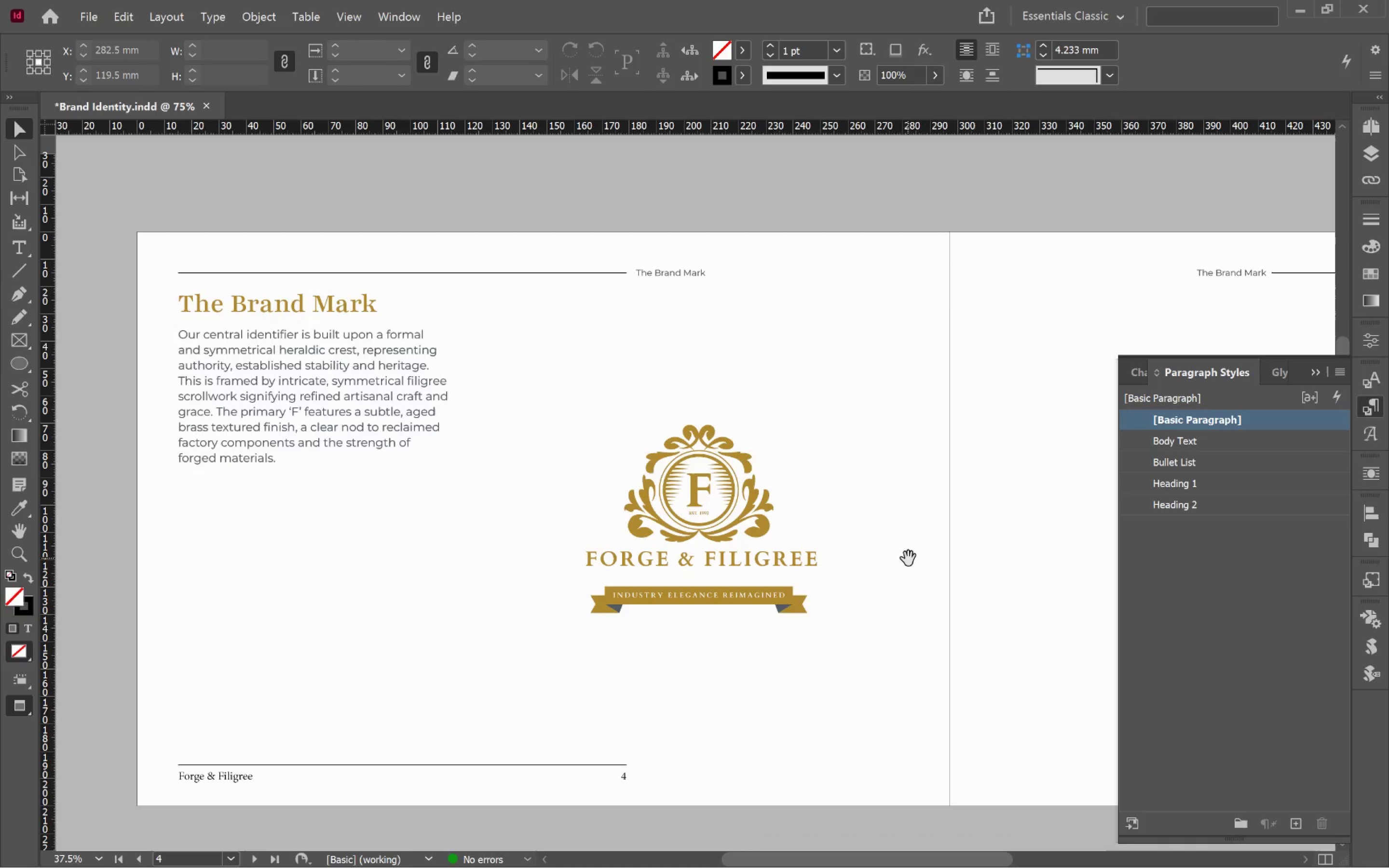 
key(Space)
 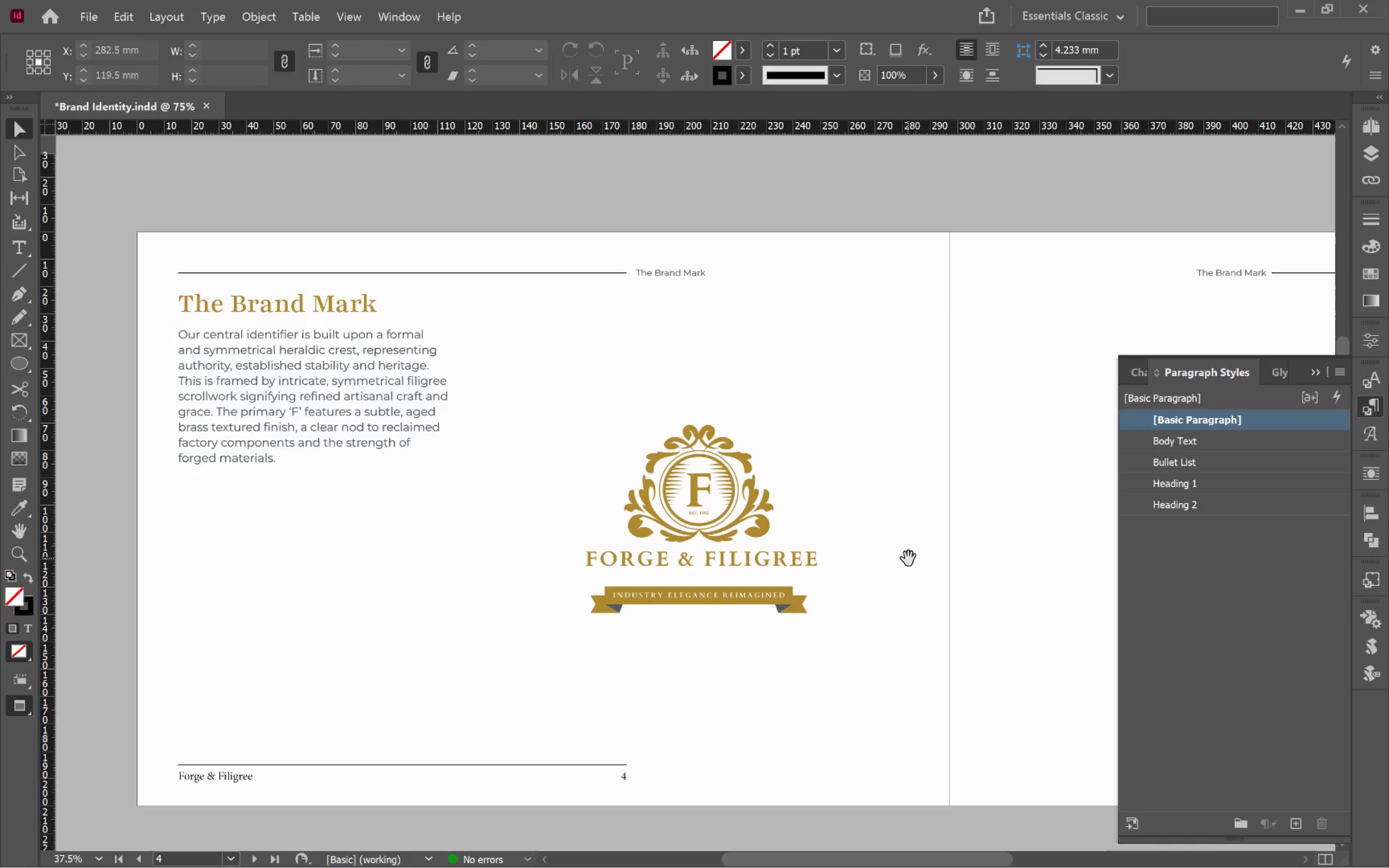 
key(Space)
 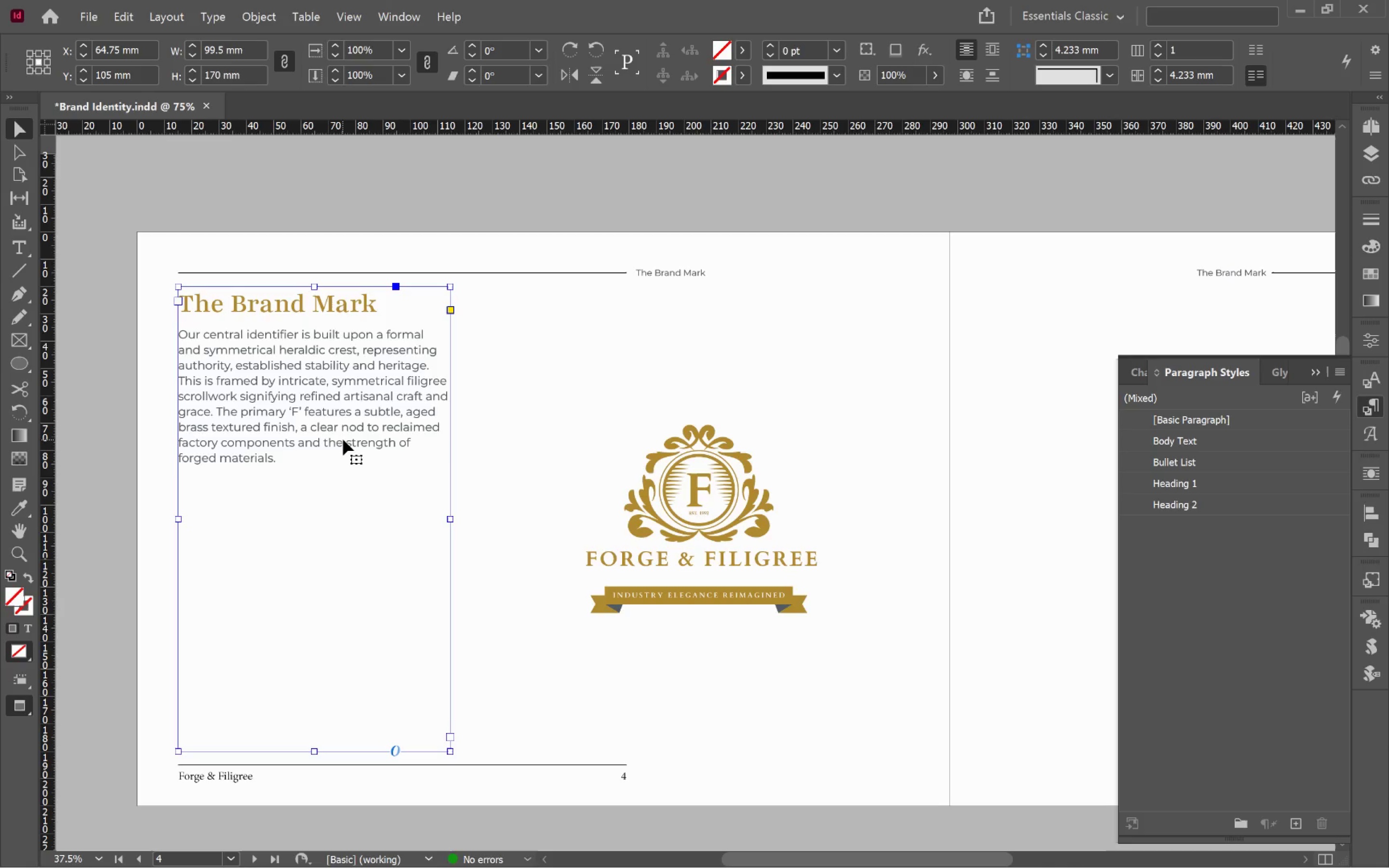 
wait(29.36)
 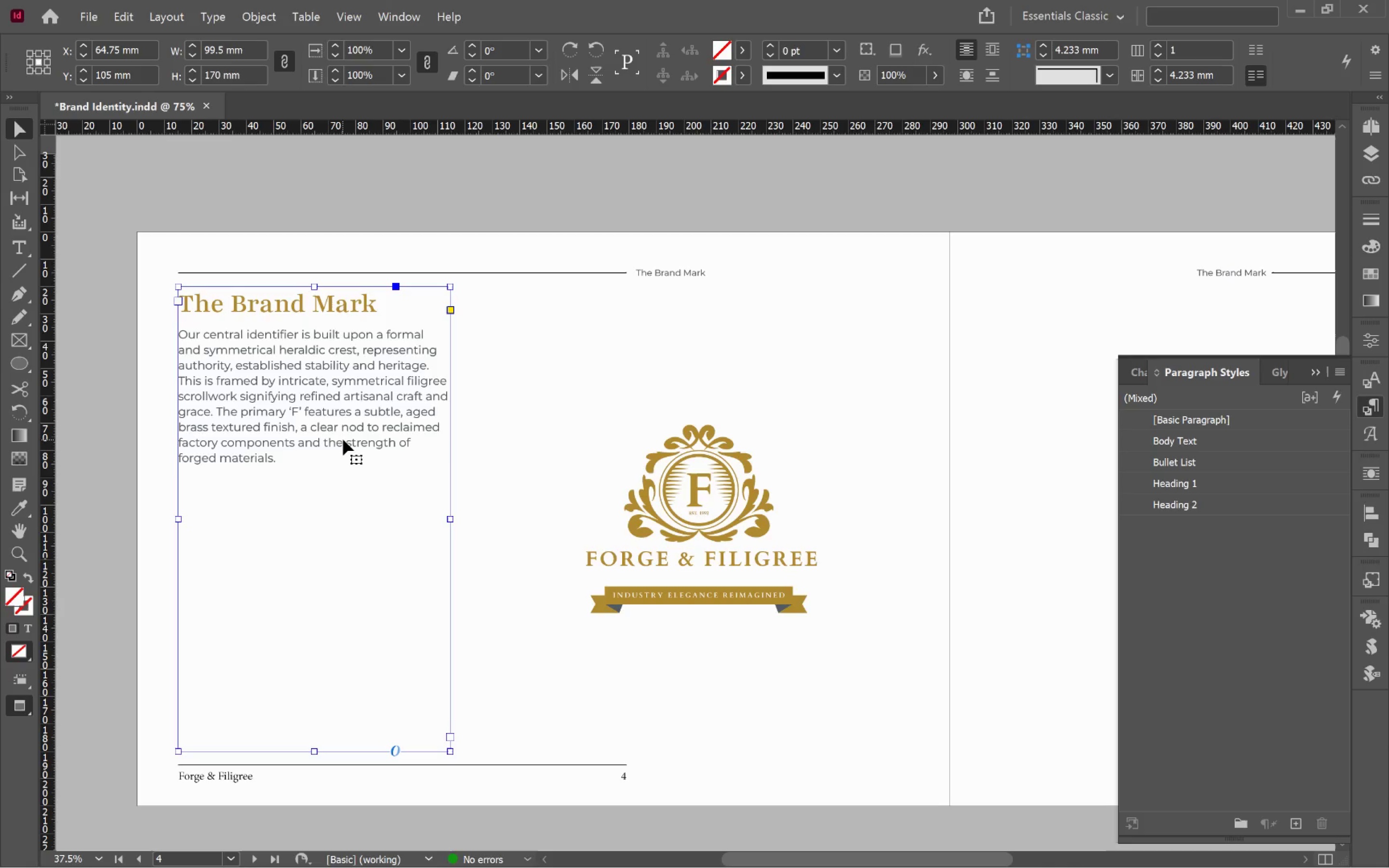 
type(ww)
 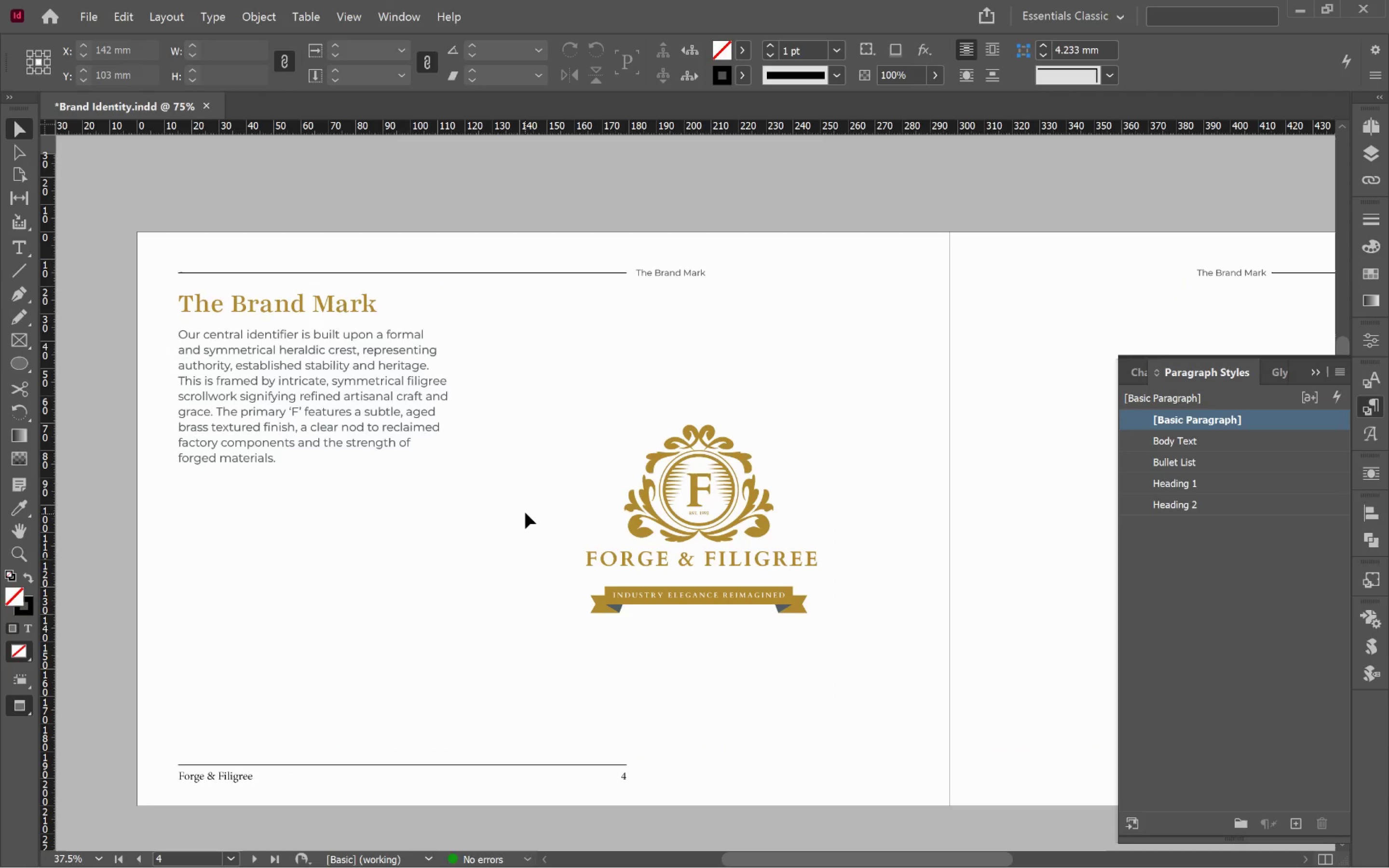 
left_click([321, 419])
 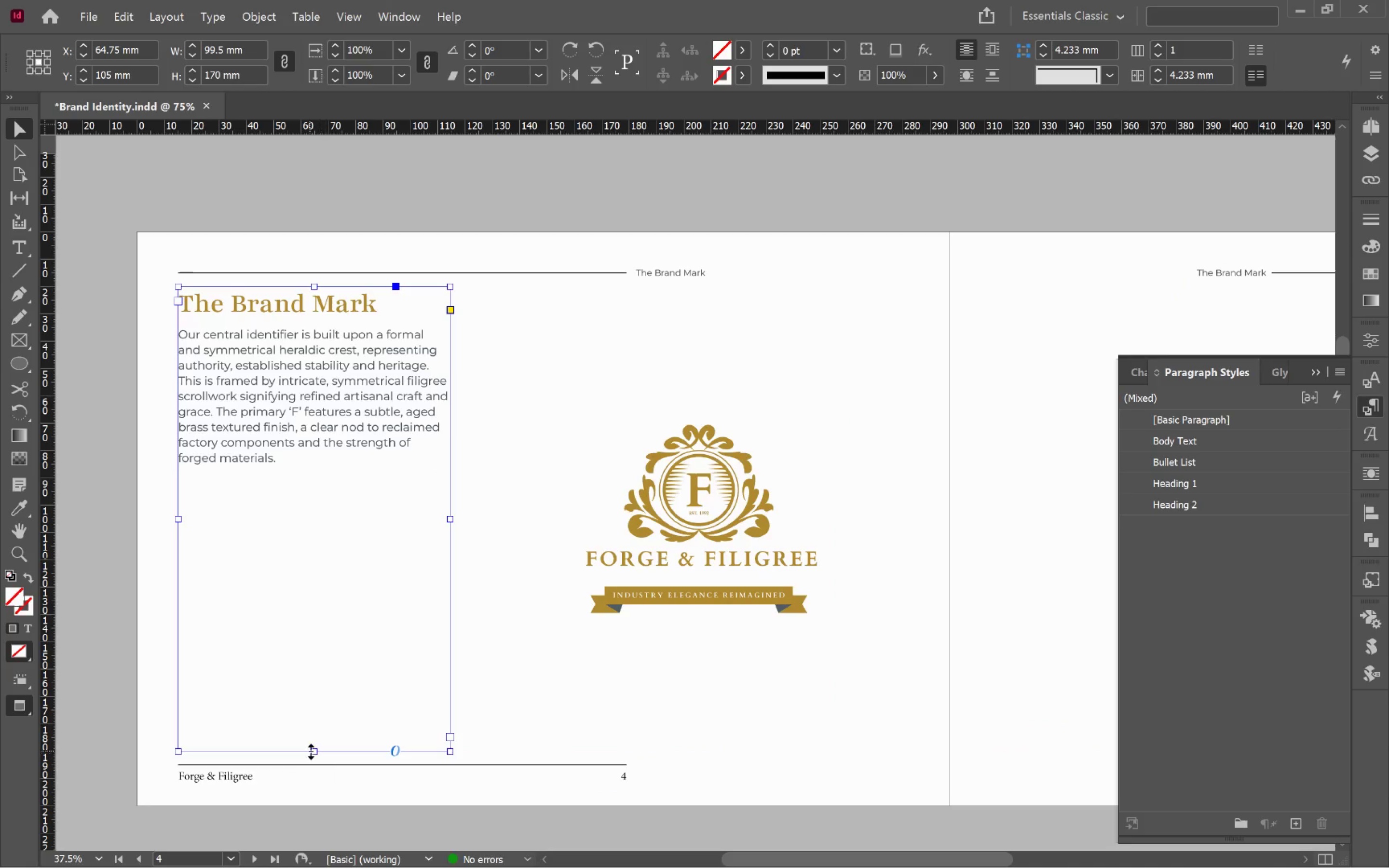 
left_click([312, 751])
 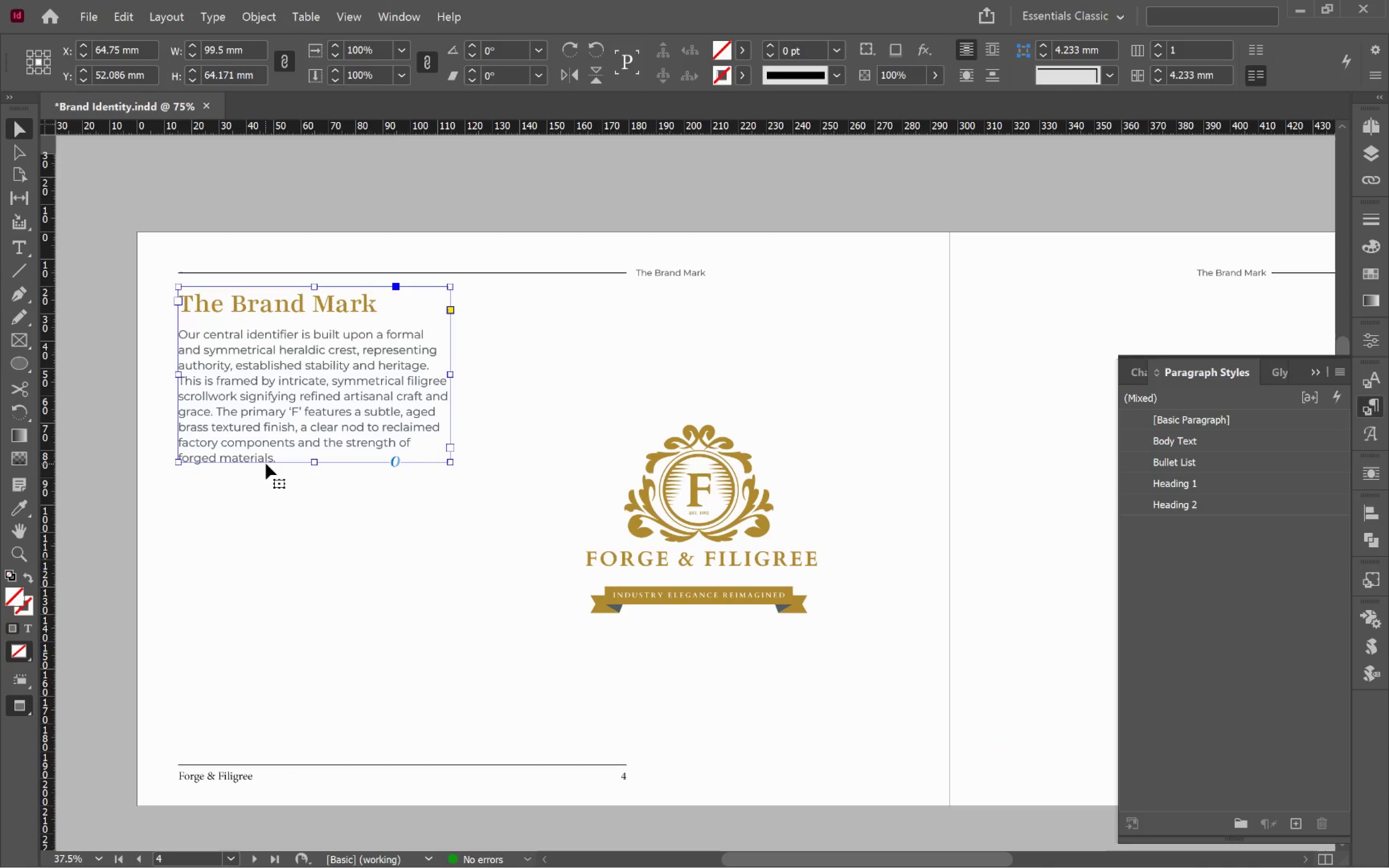 
key(W)
 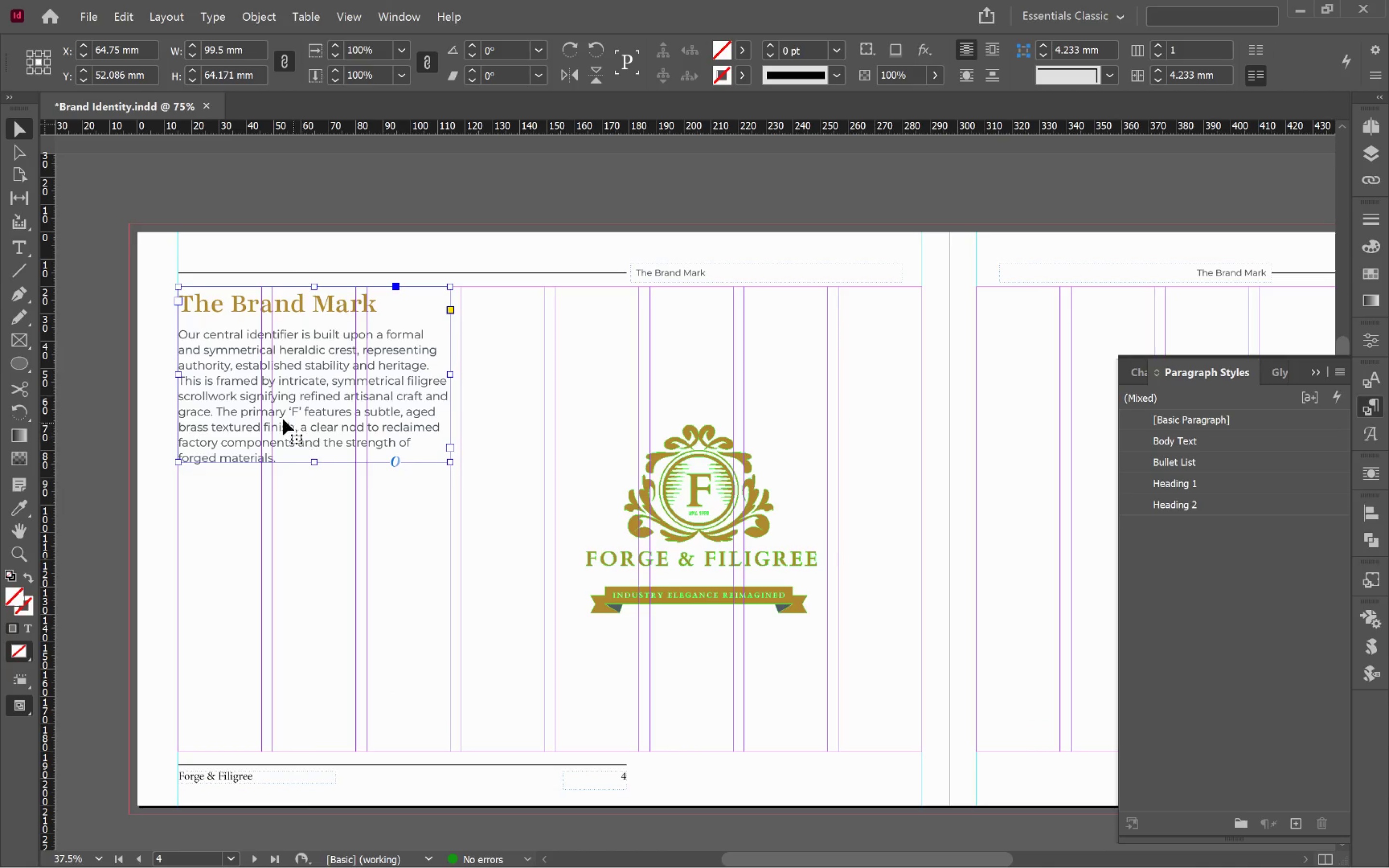 
left_click_drag(start_coordinate=[276, 411], to_coordinate=[269, 557])
 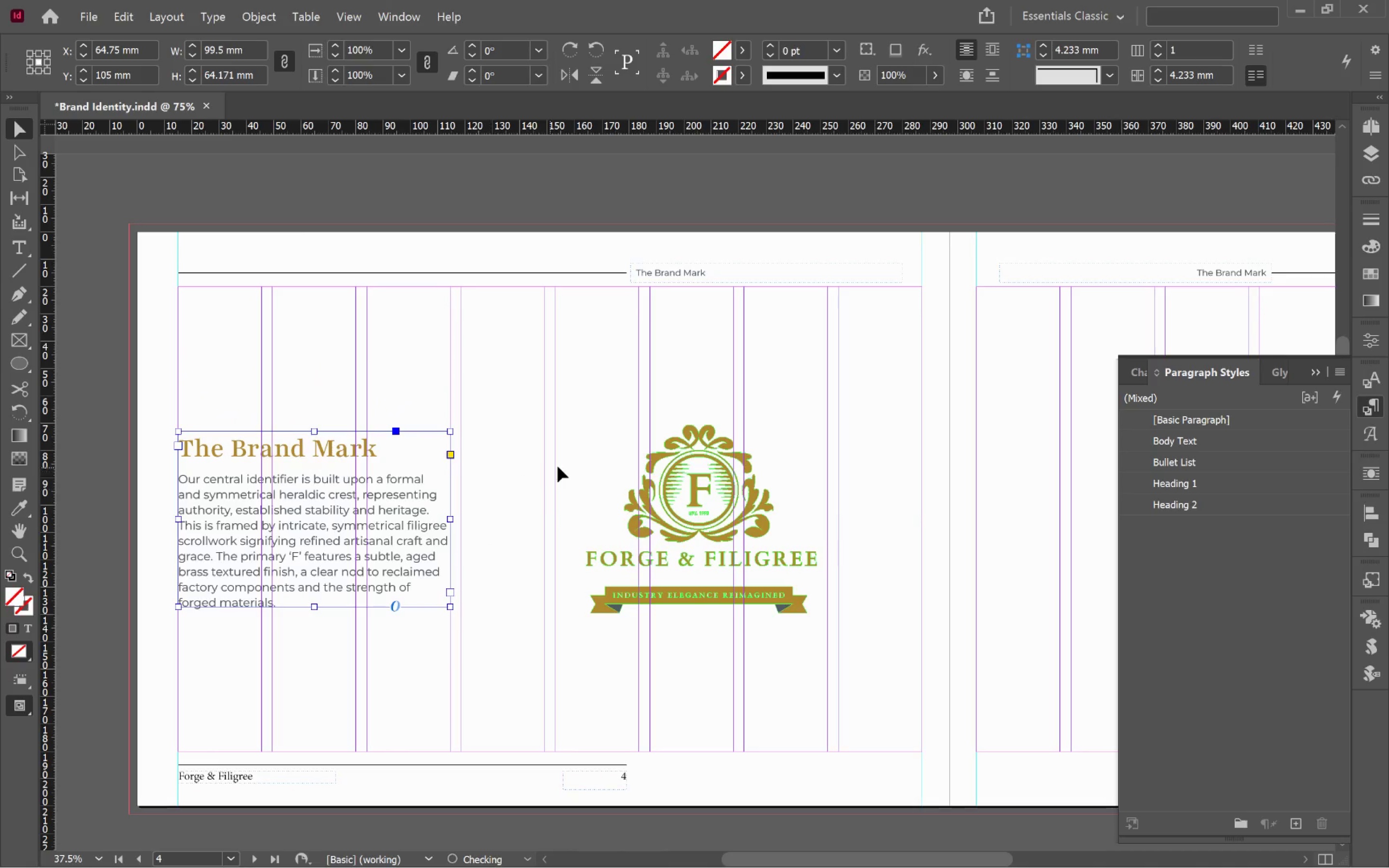 
hold_key(key=ShiftLeft, duration=2.73)
 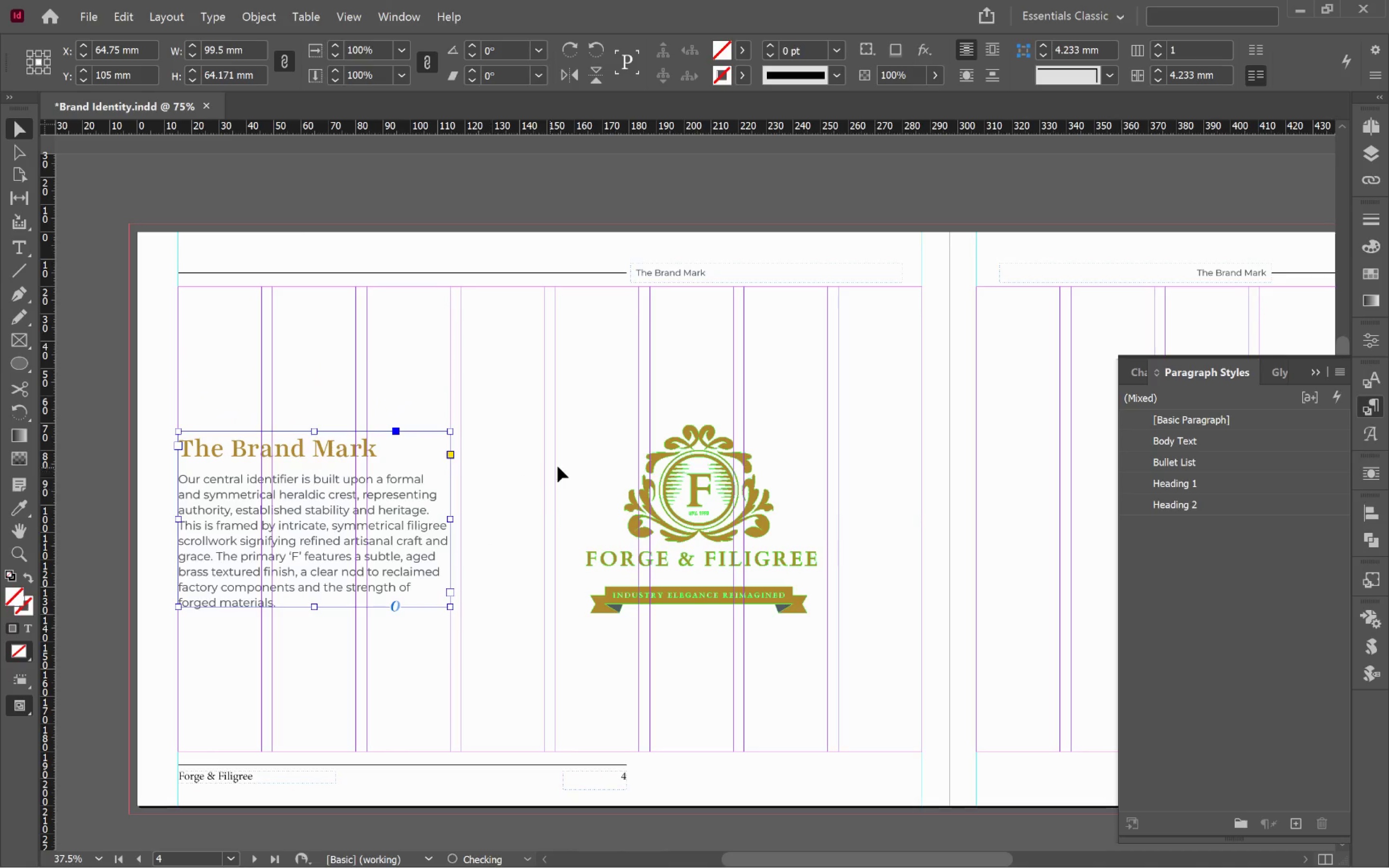 
left_click([558, 466])
 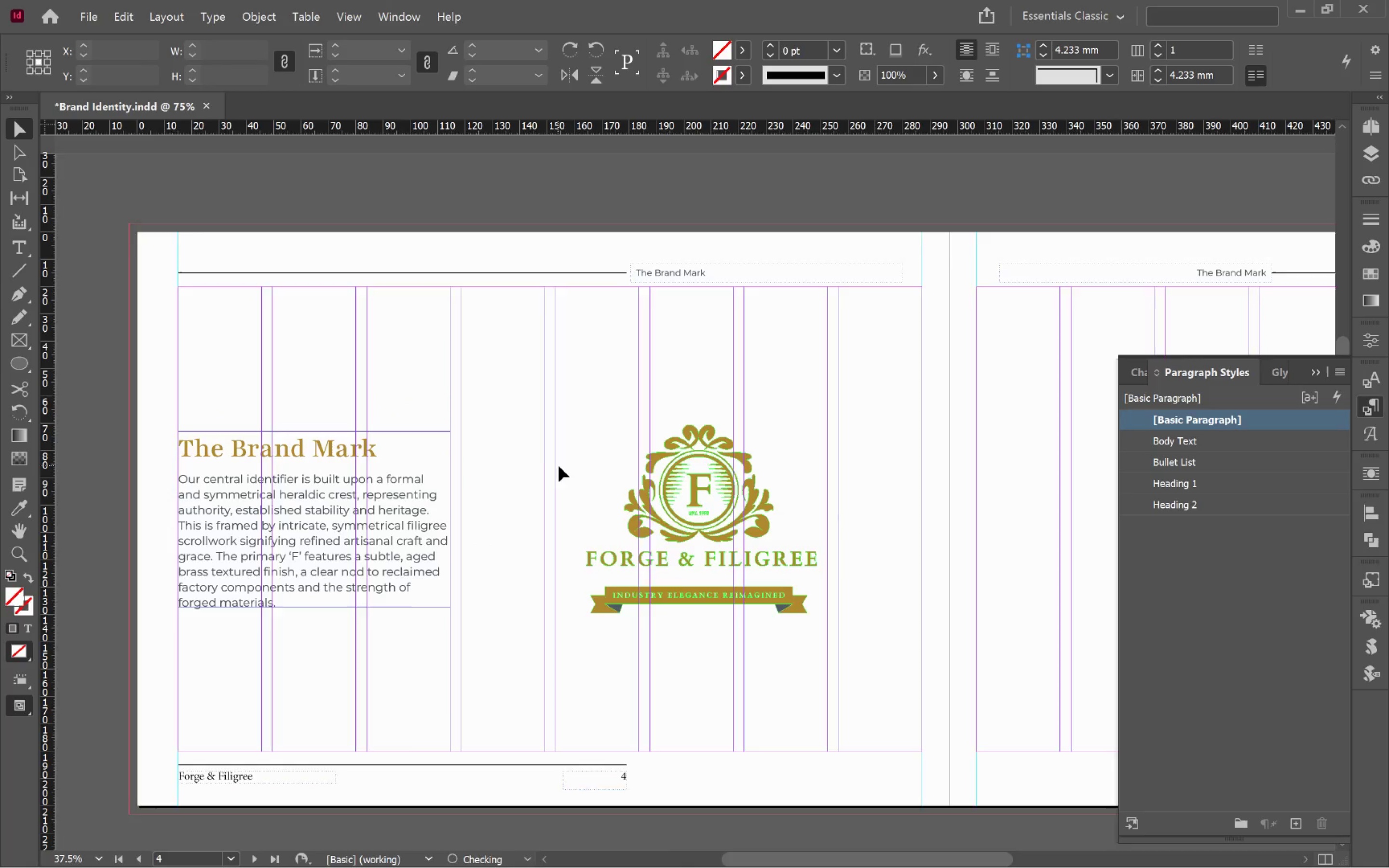 
key(W)
 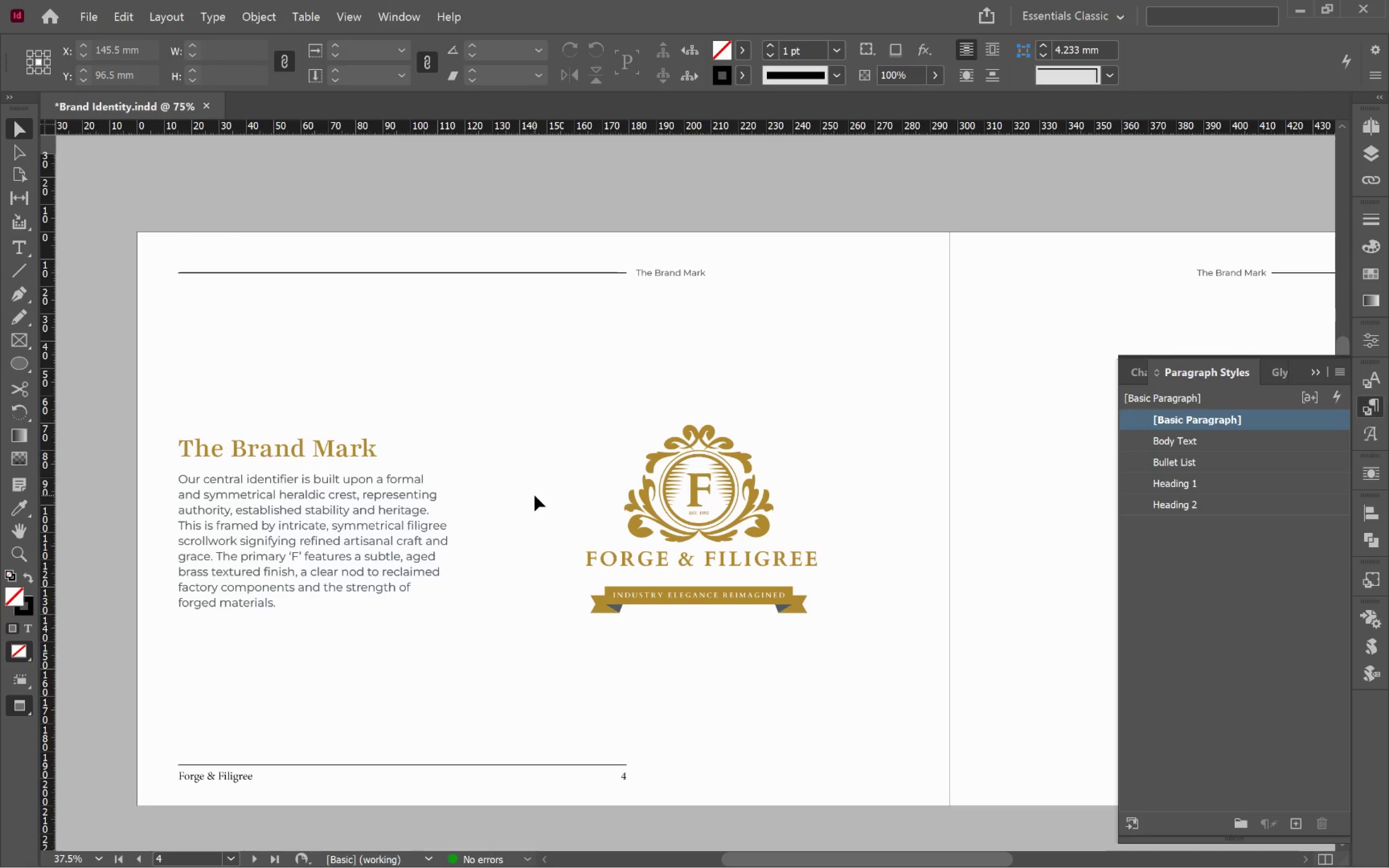 
wait(6.73)
 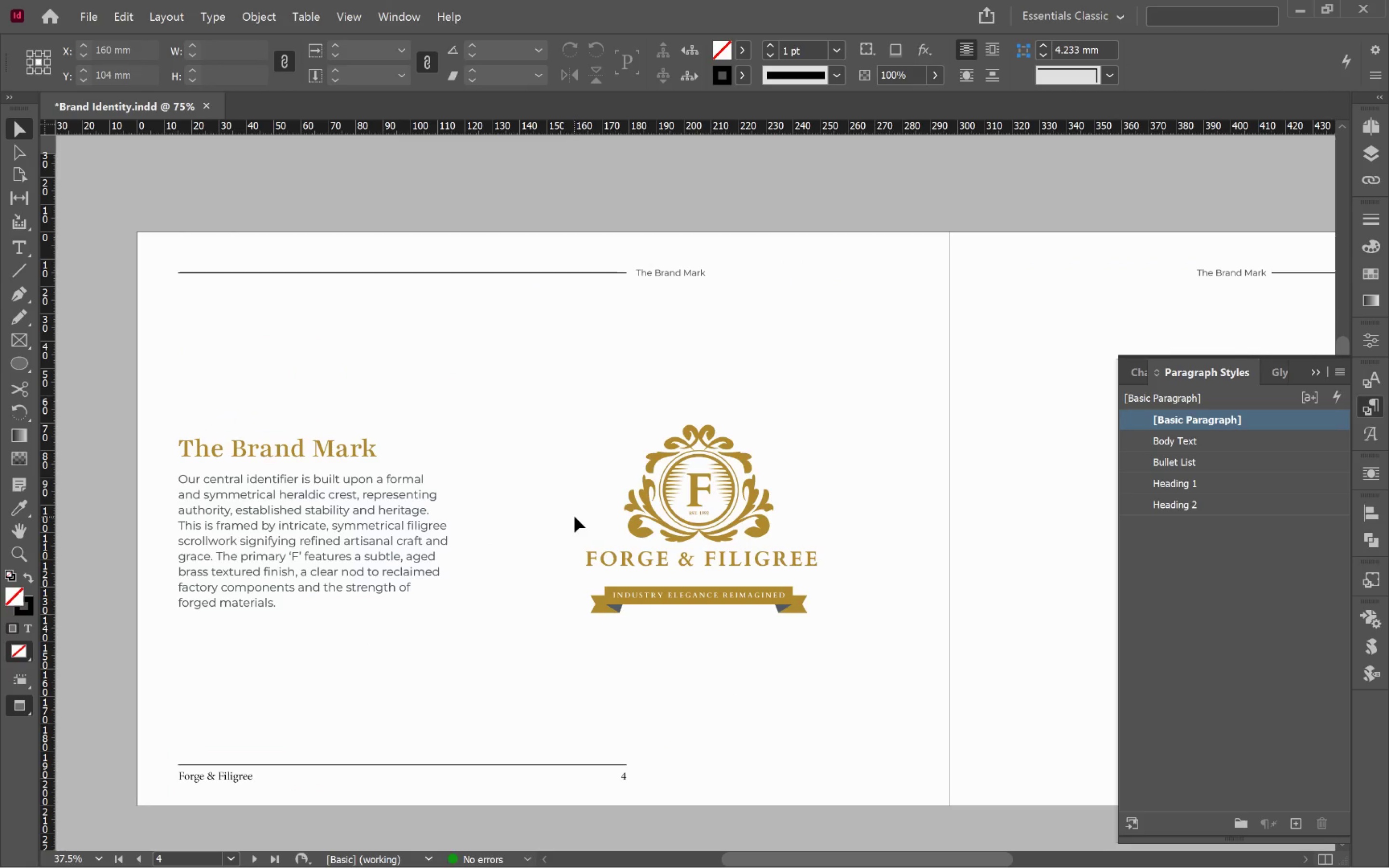 
scroll: coordinate [542, 494], scroll_direction: up, amount: 12.0
 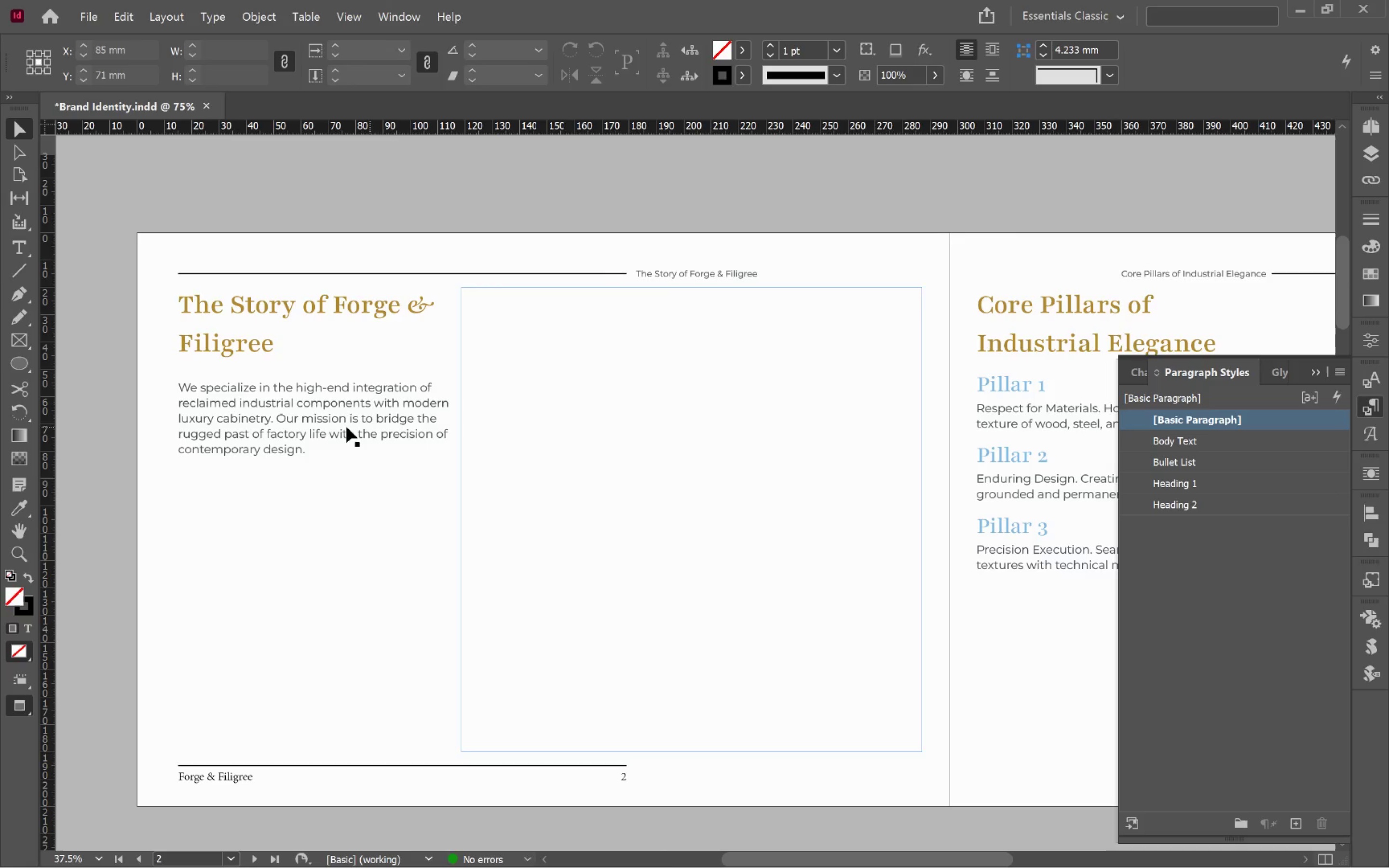 
left_click([340, 428])
 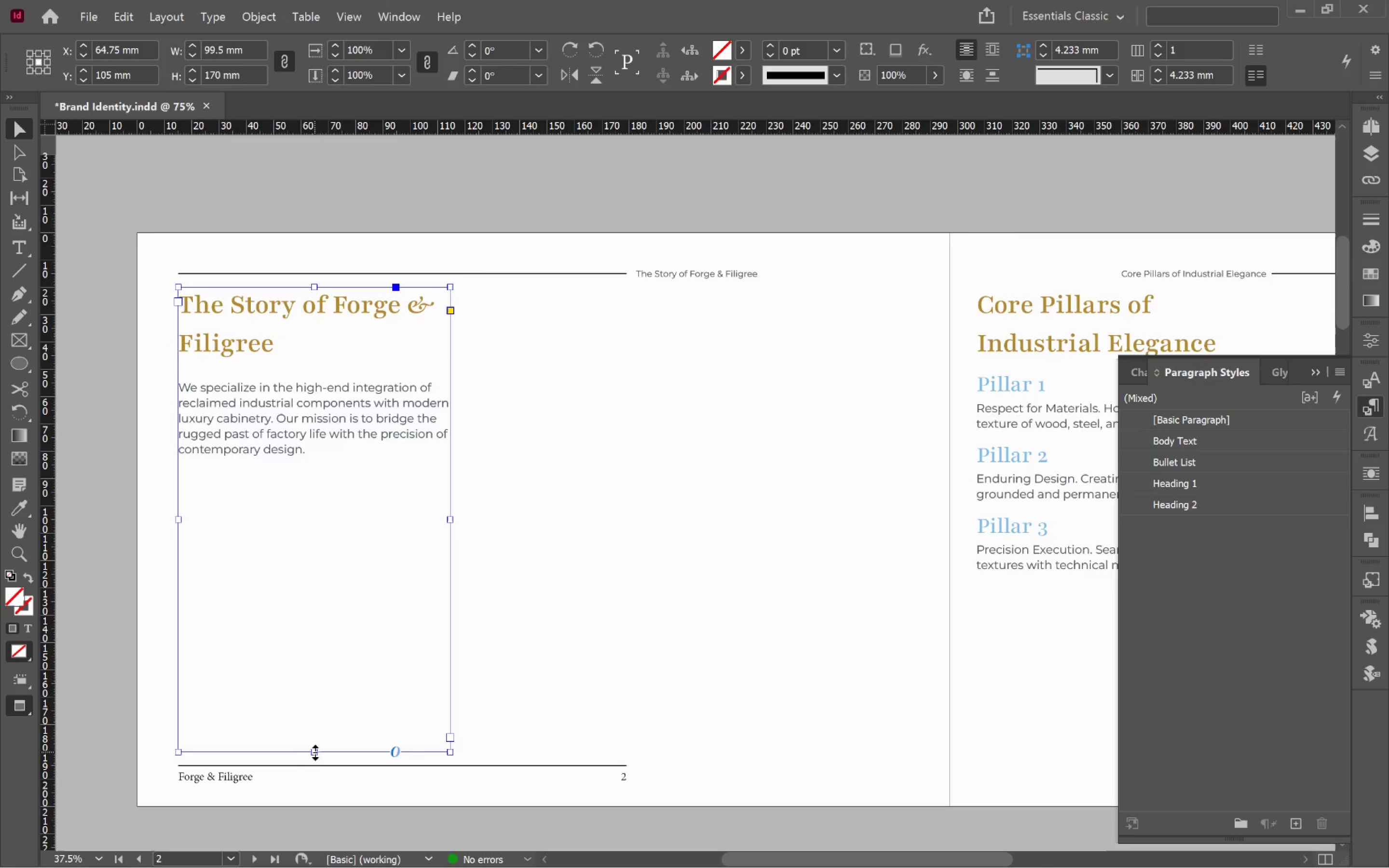 
key(Alt+Tab)
 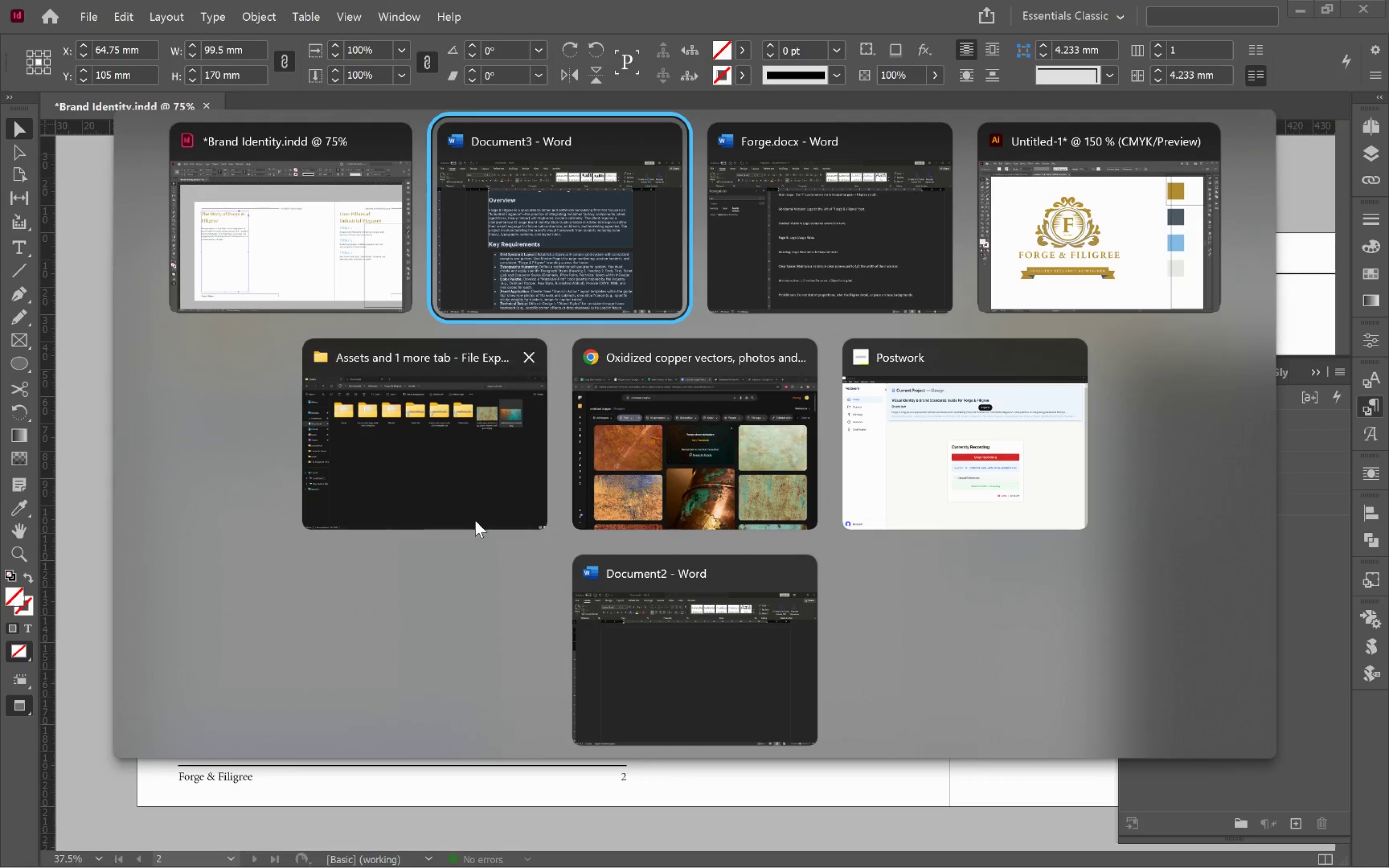 
key(Alt+Tab)
 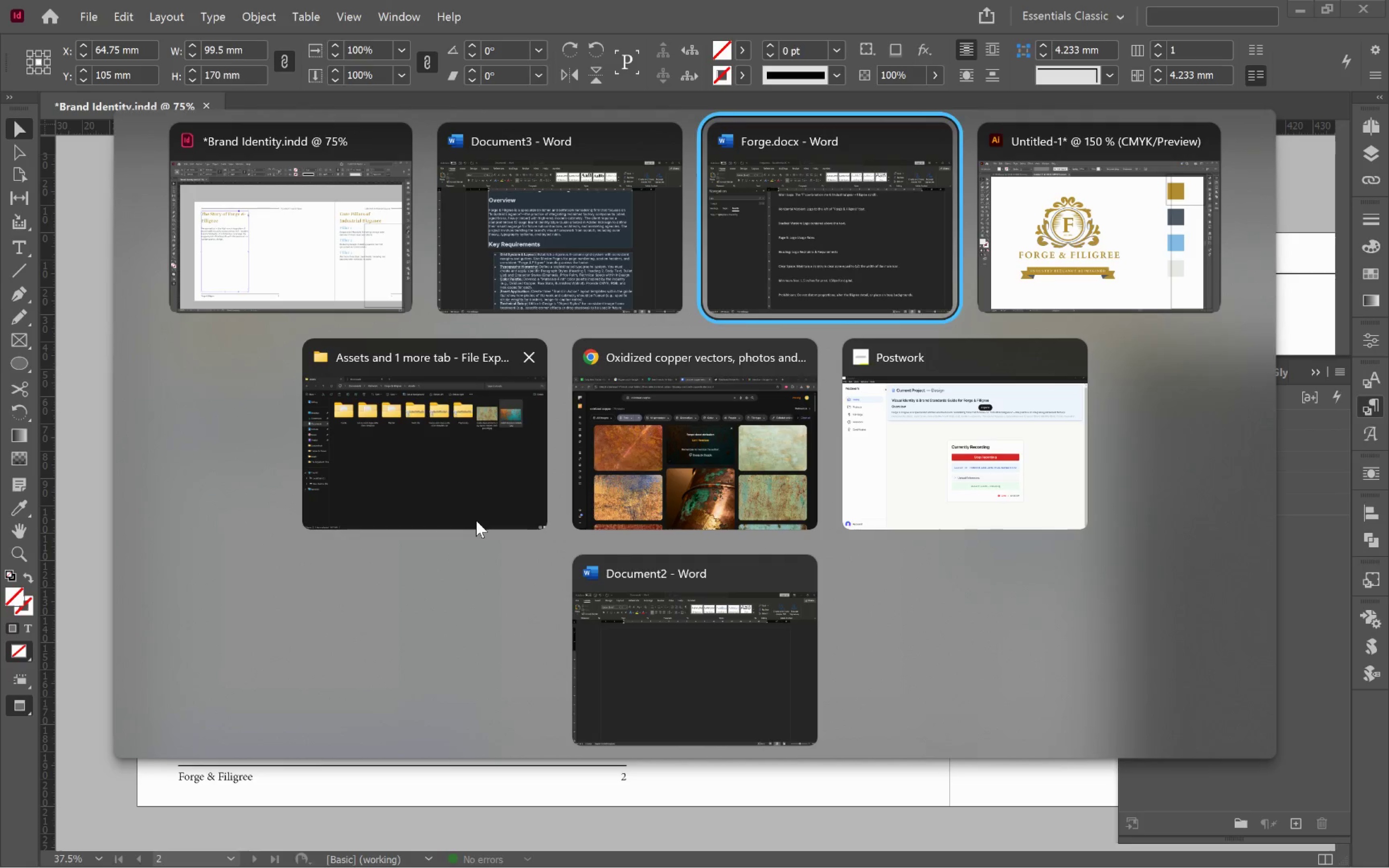 
key(Alt+Tab)
 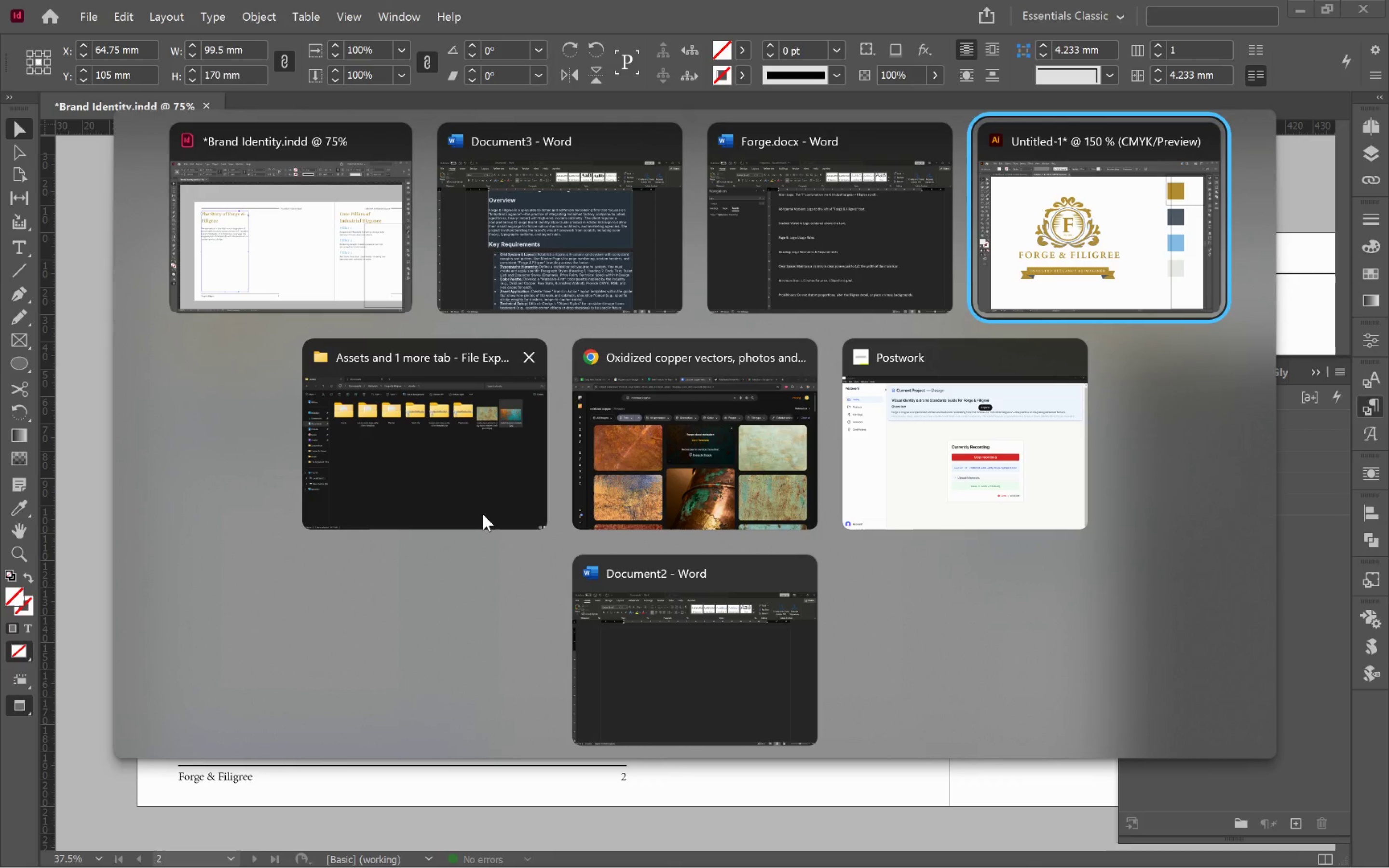 
key(Alt+Tab)
 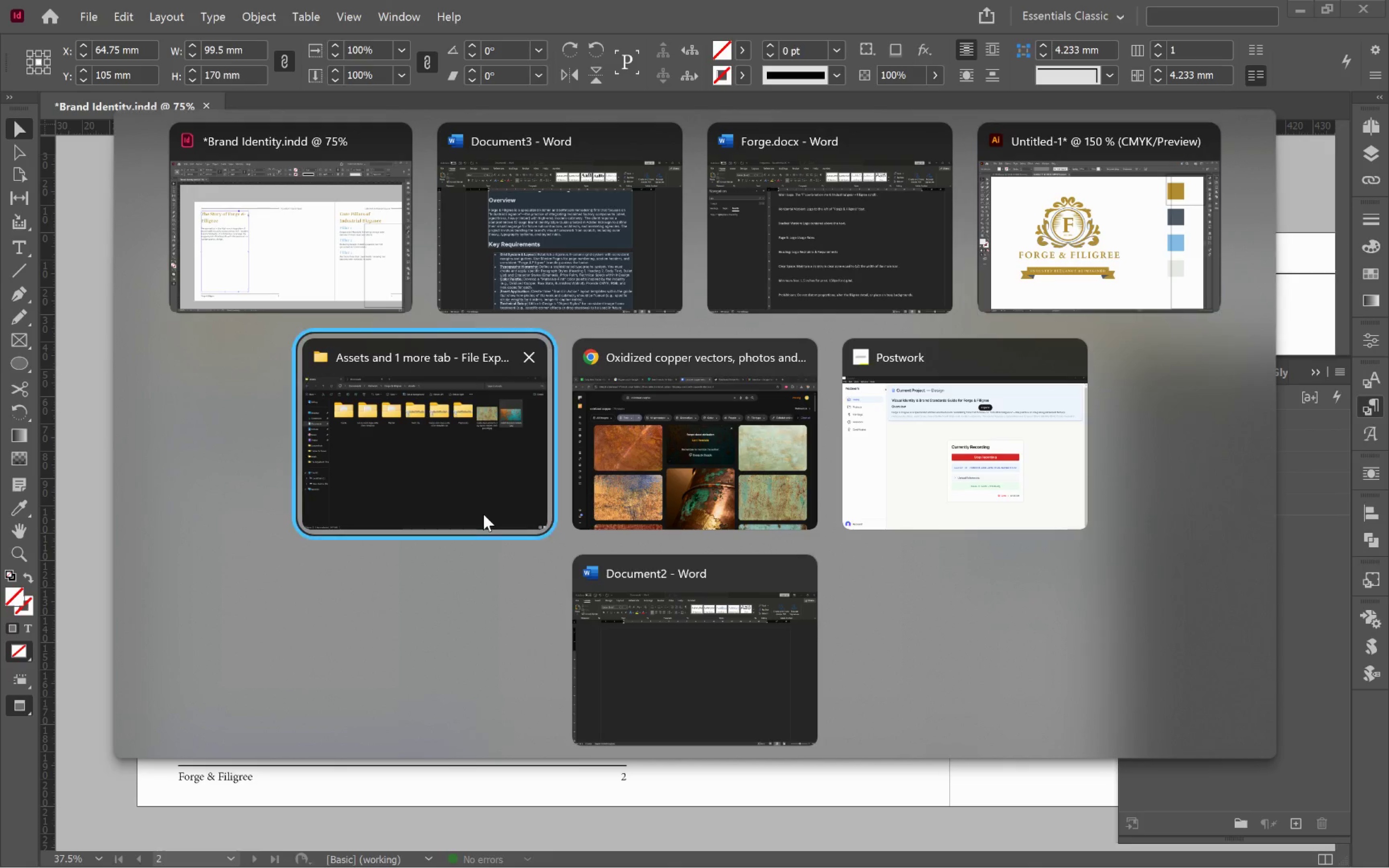 
key(Alt+Tab)
 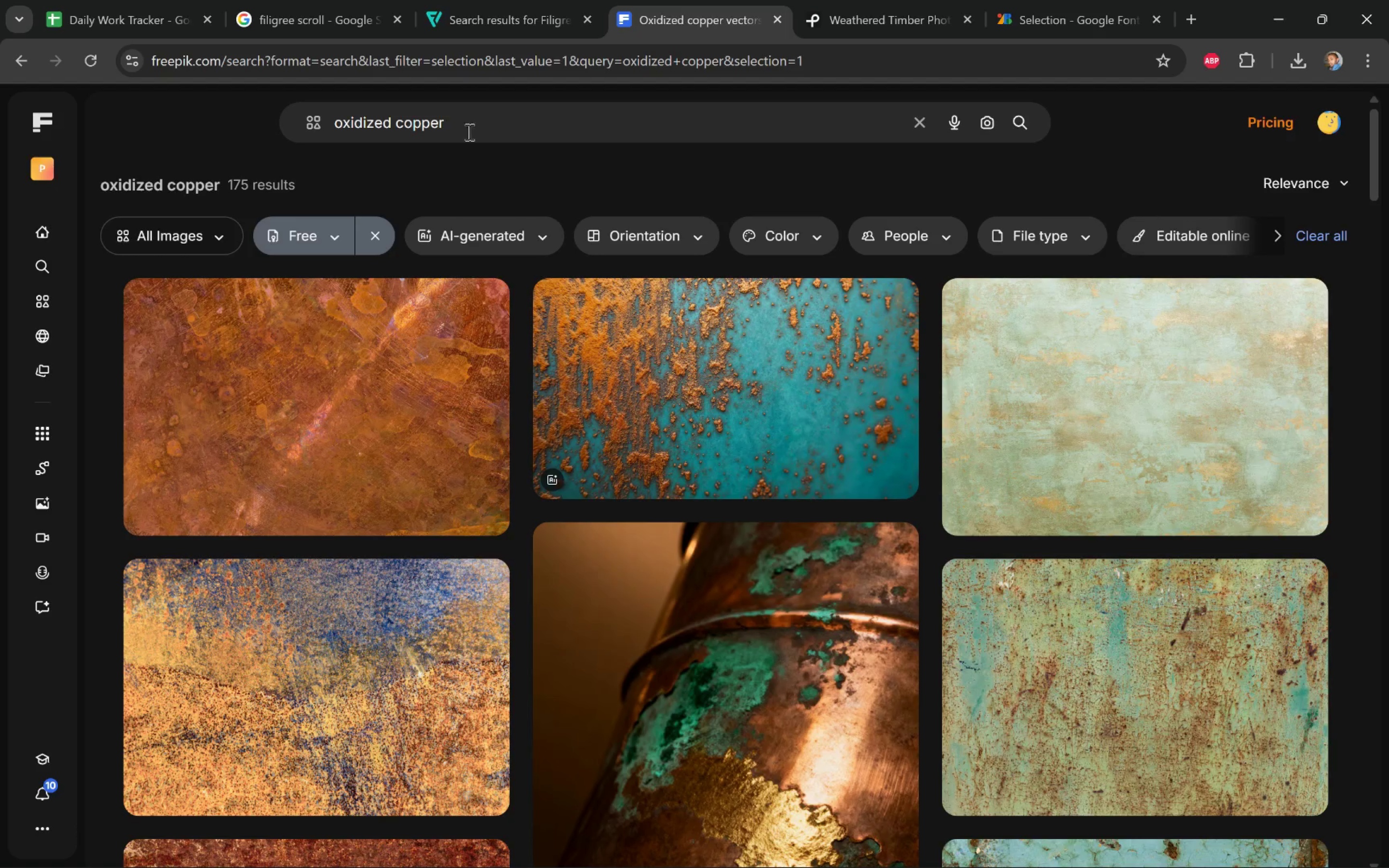 
left_click_drag(start_coordinate=[477, 122], to_coordinate=[268, 112])
 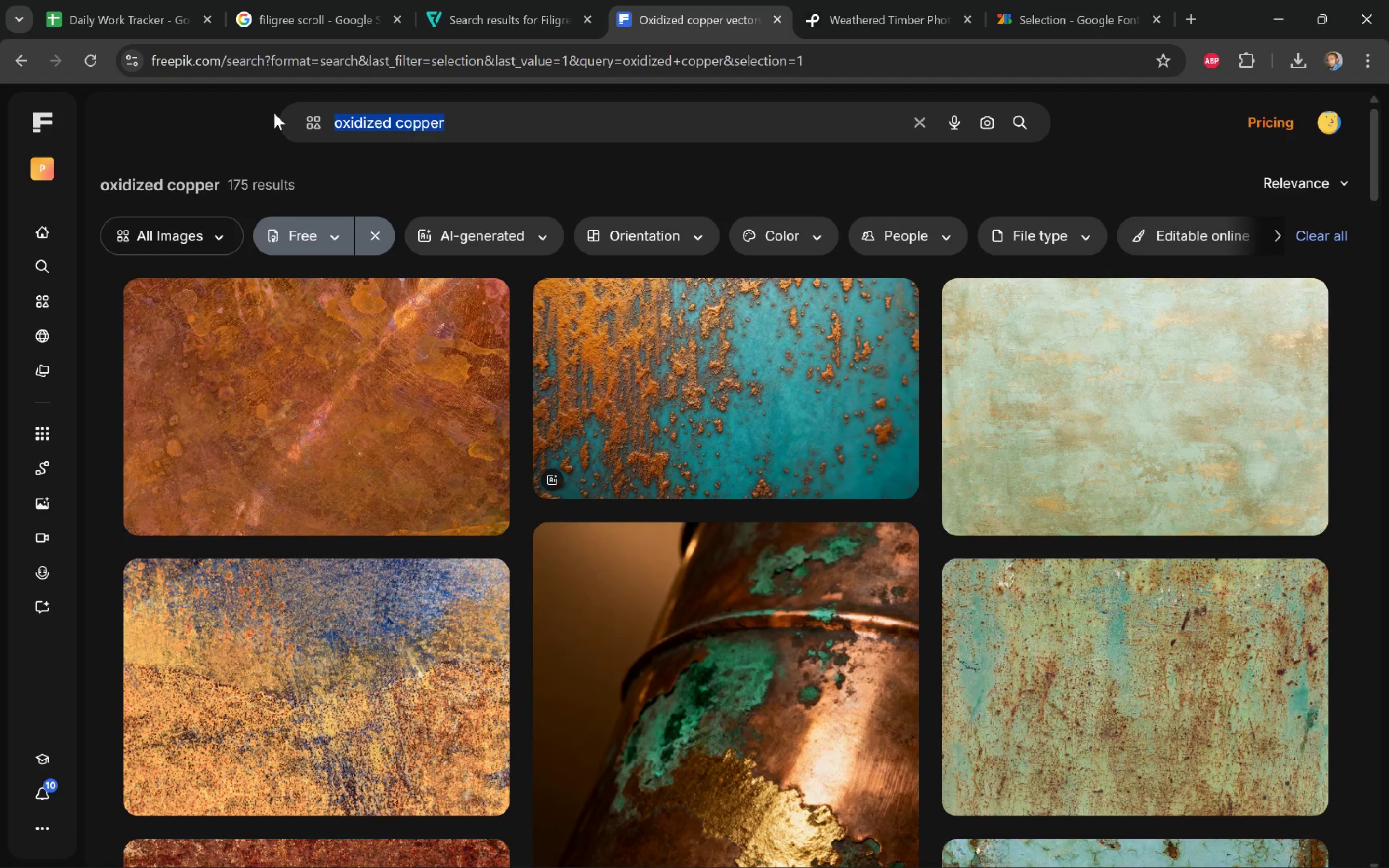 
type(metal g)
key(Backspace)
type(forging)
 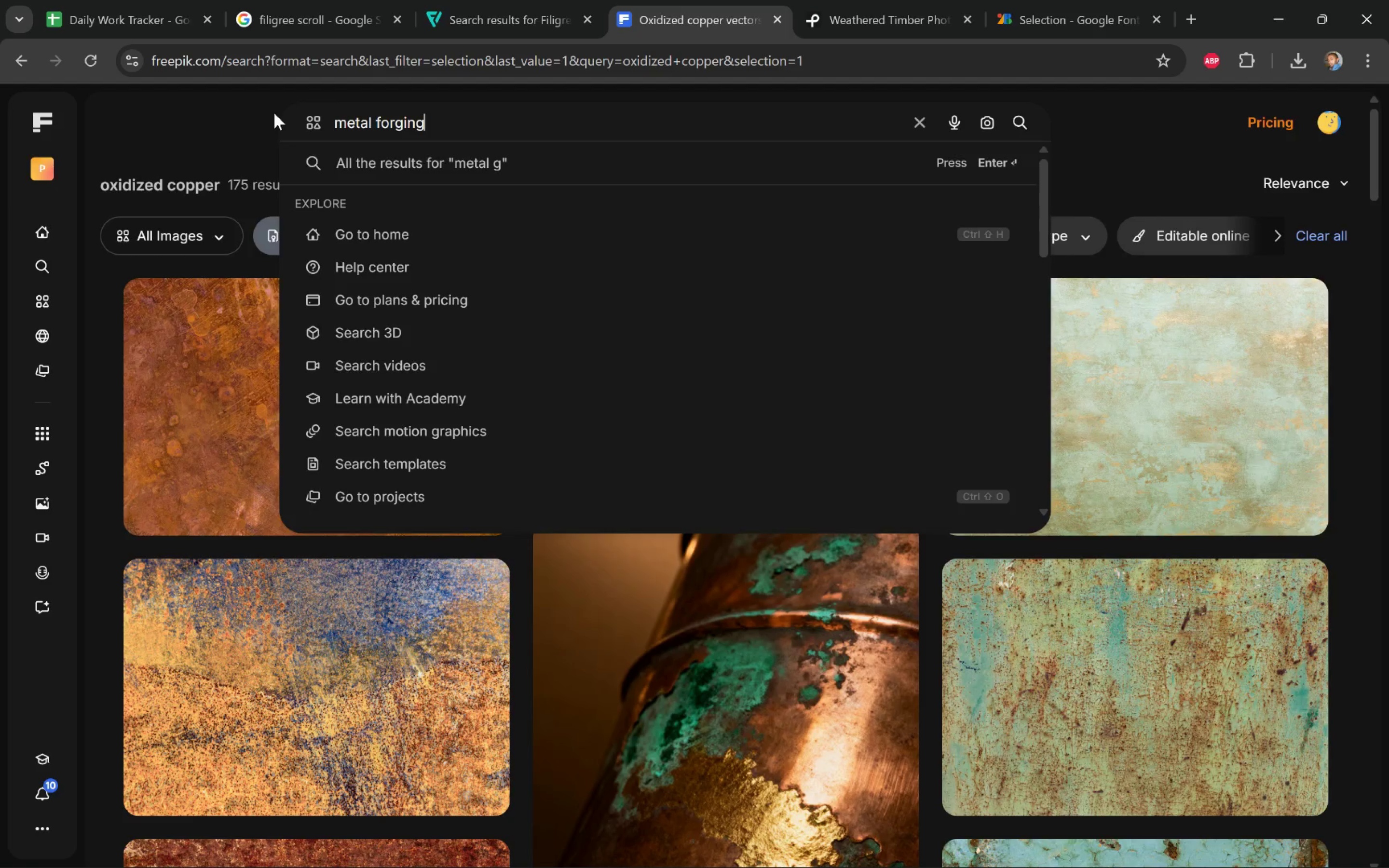 
key(Enter)
 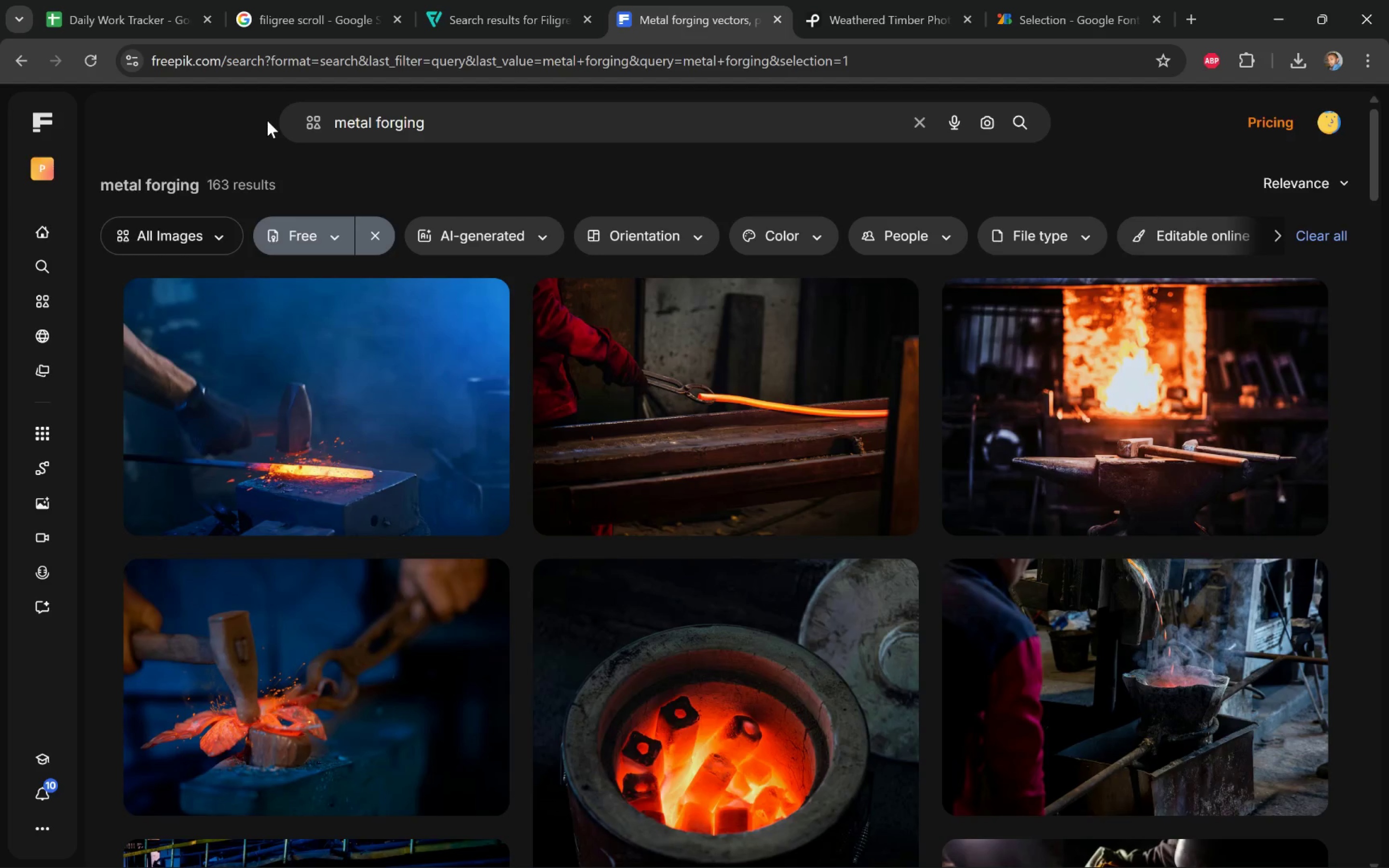 
wait(8.54)
 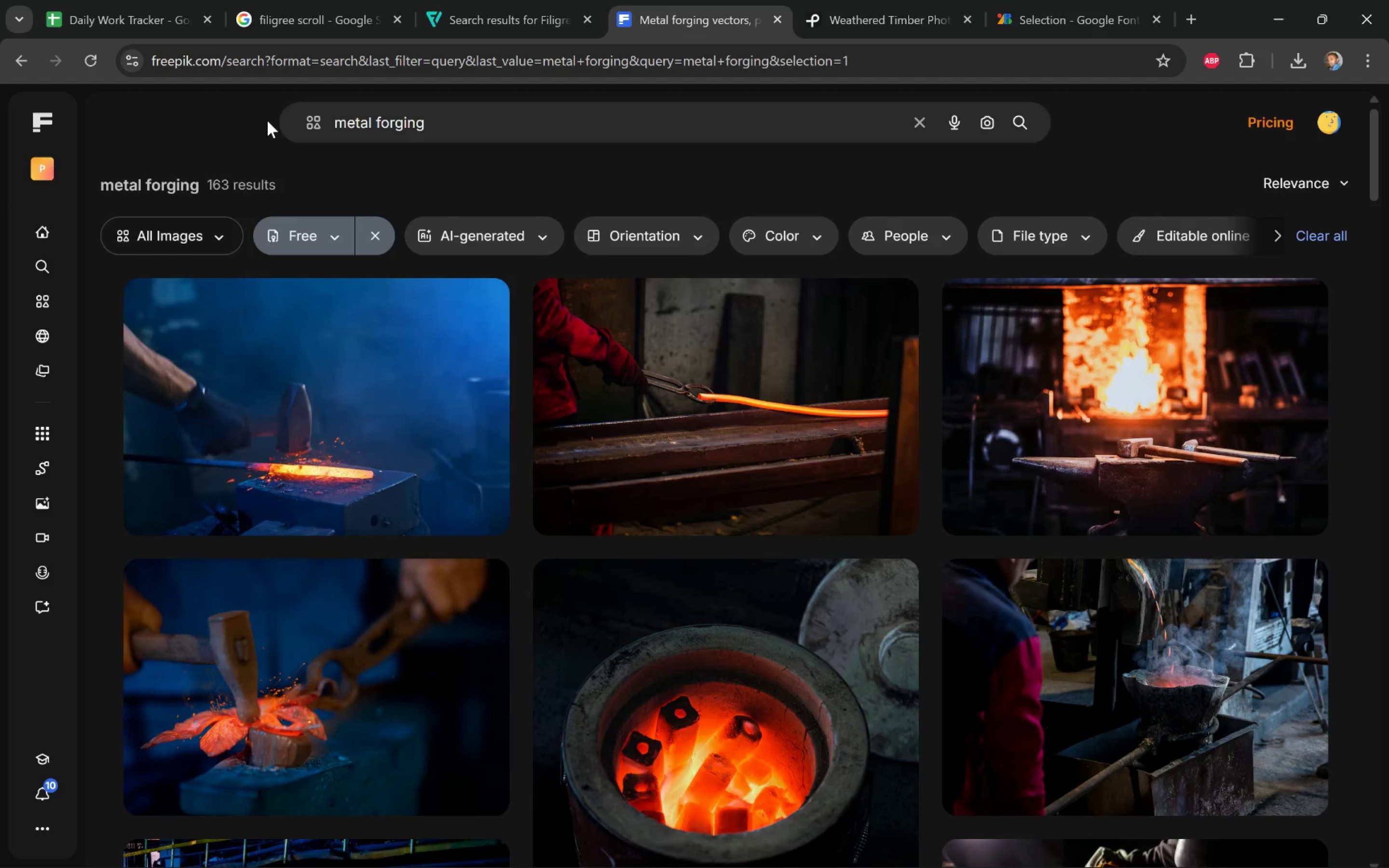 
scroll: coordinate [1349, 388], scroll_direction: down, amount: 16.0
 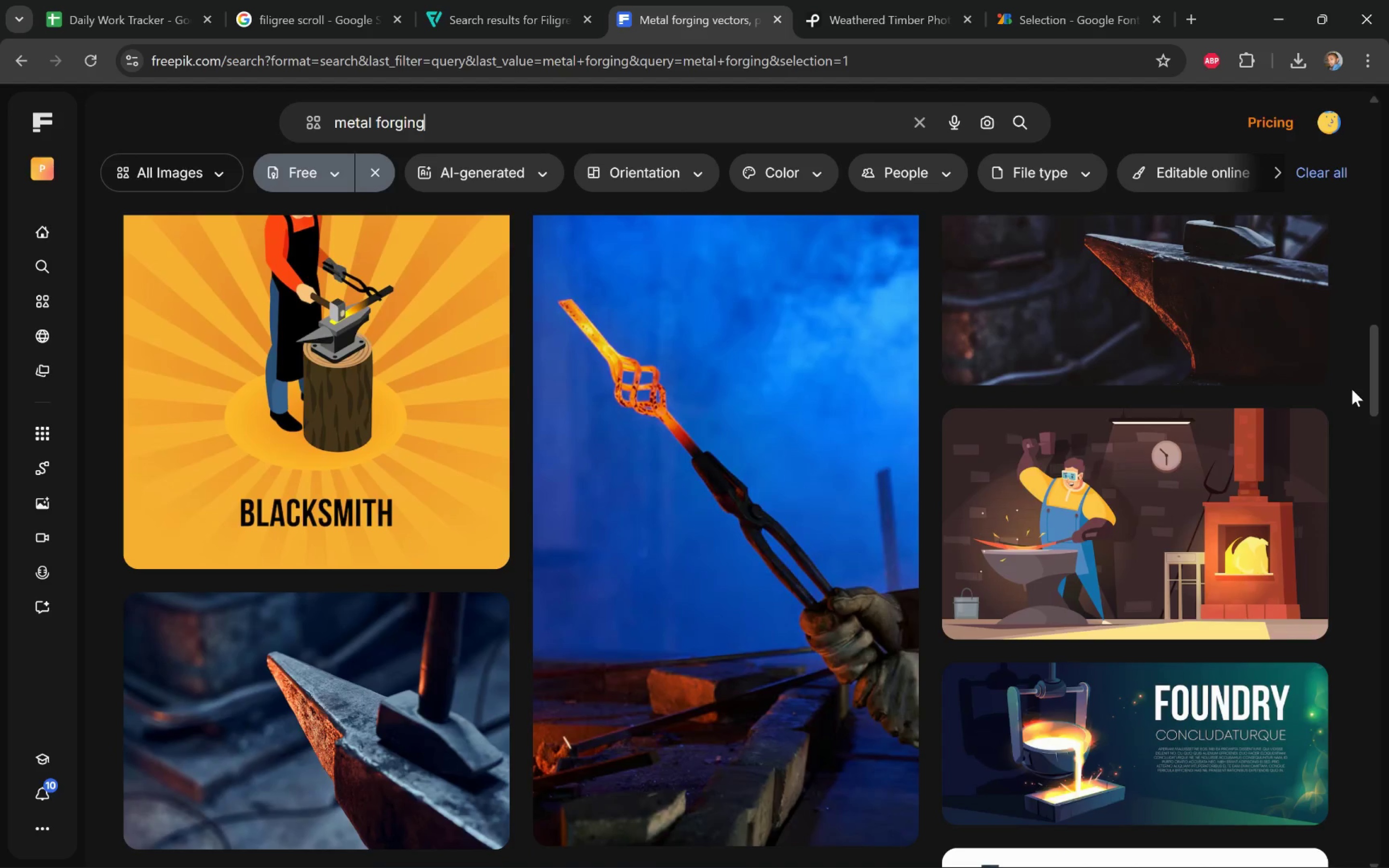 
scroll: coordinate [1352, 389], scroll_direction: down, amount: 4.0
 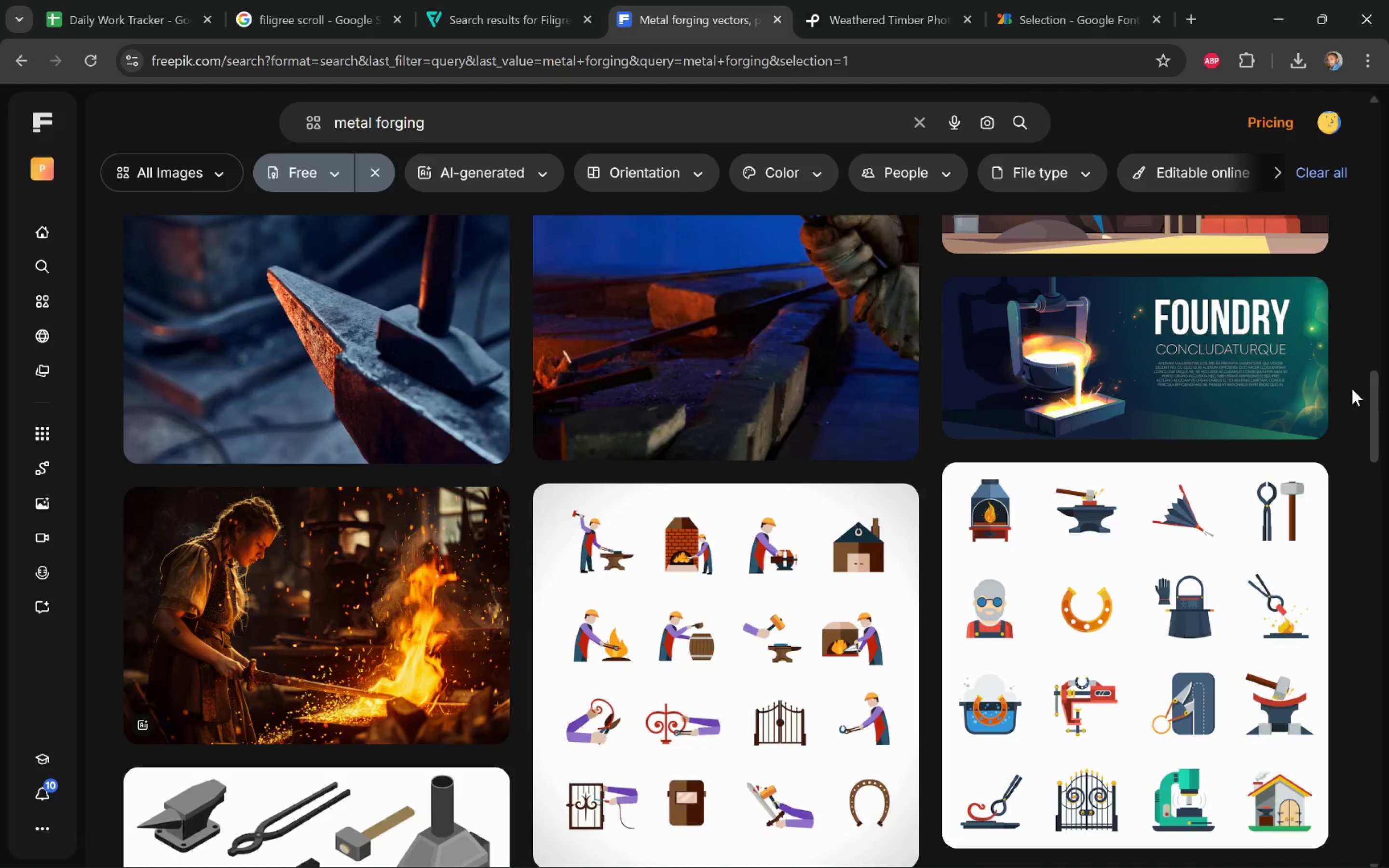 
scroll: coordinate [1352, 389], scroll_direction: up, amount: 2.0
 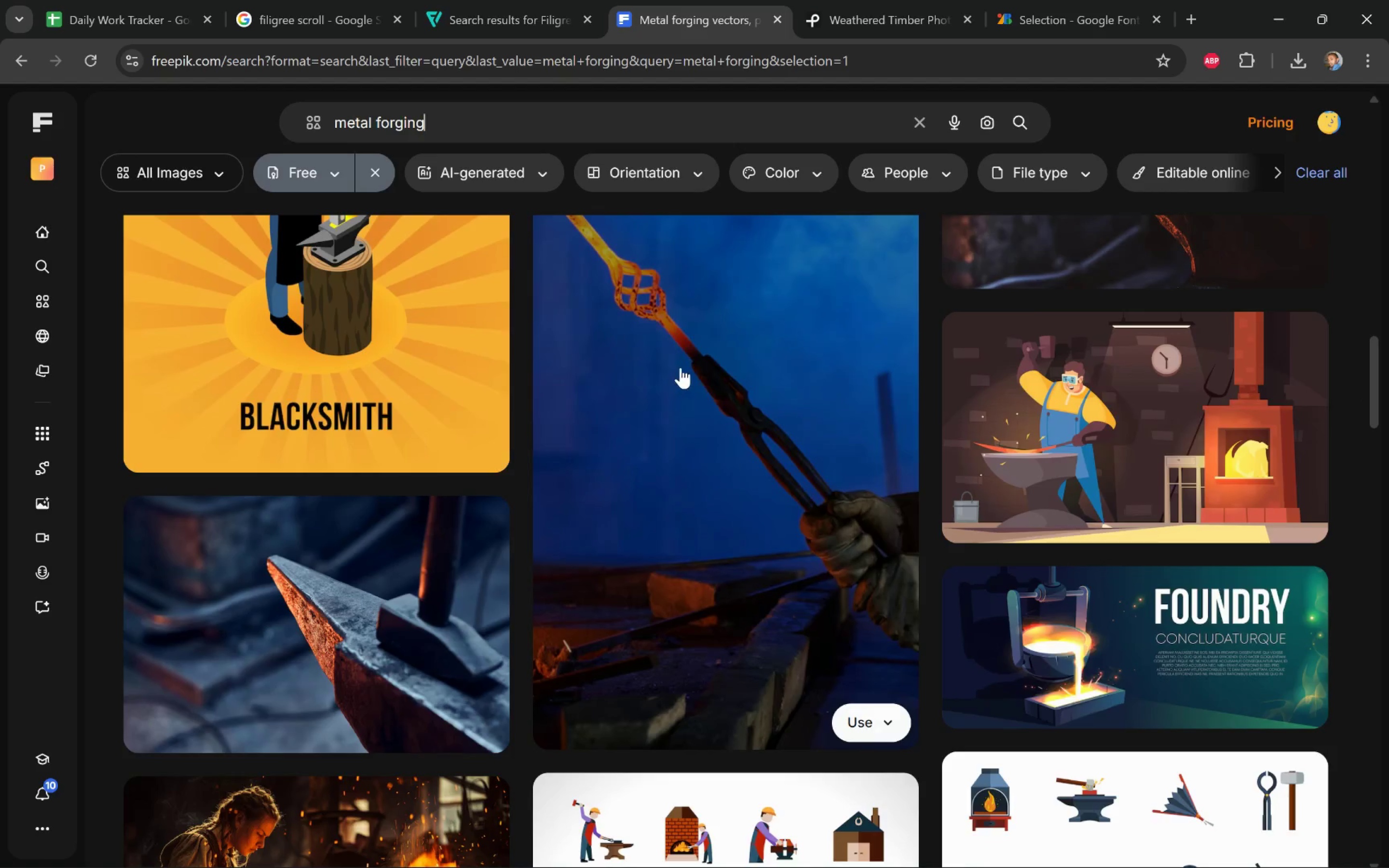 
left_click([701, 368])
 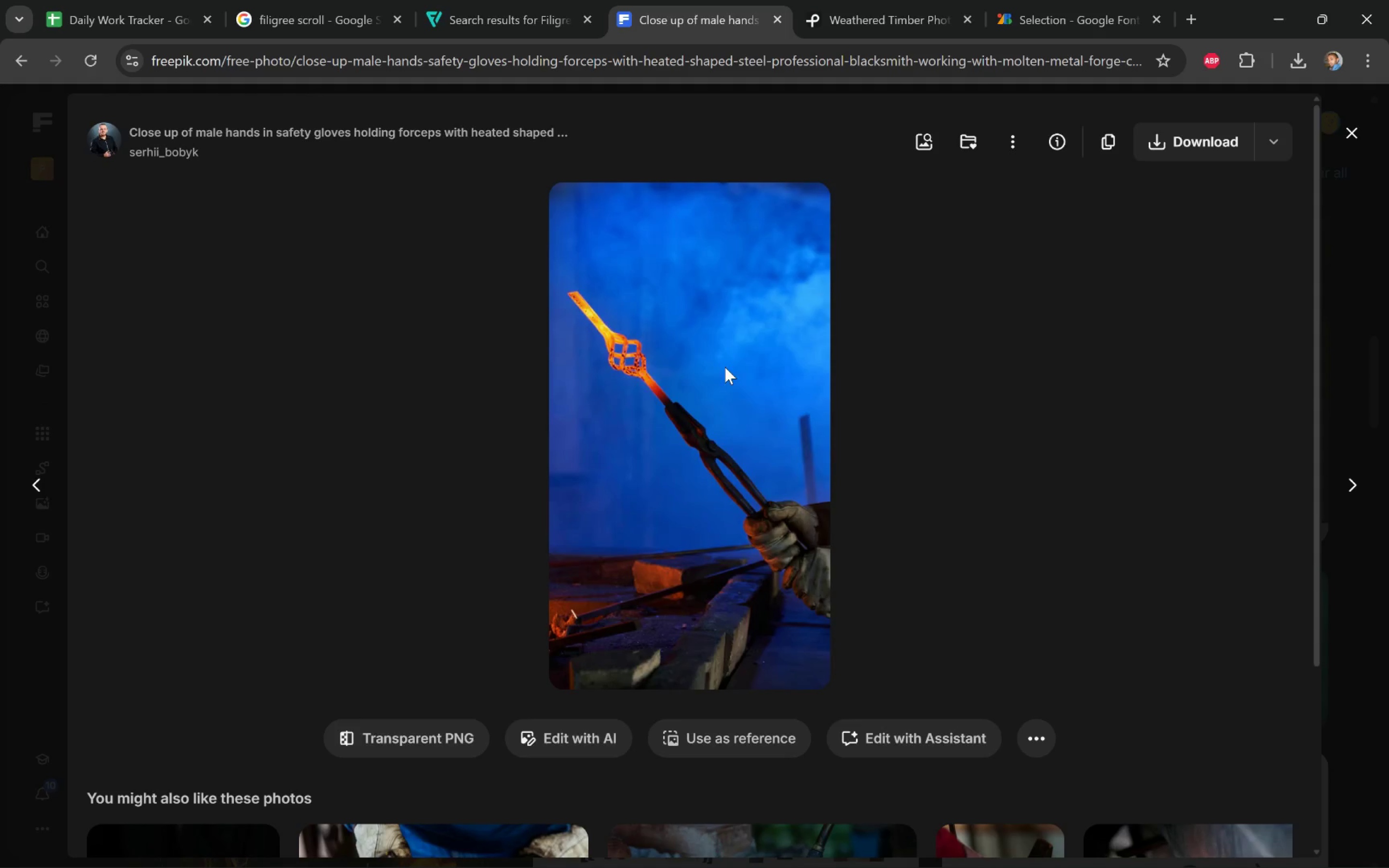 
scroll: coordinate [738, 362], scroll_direction: down, amount: 12.0
 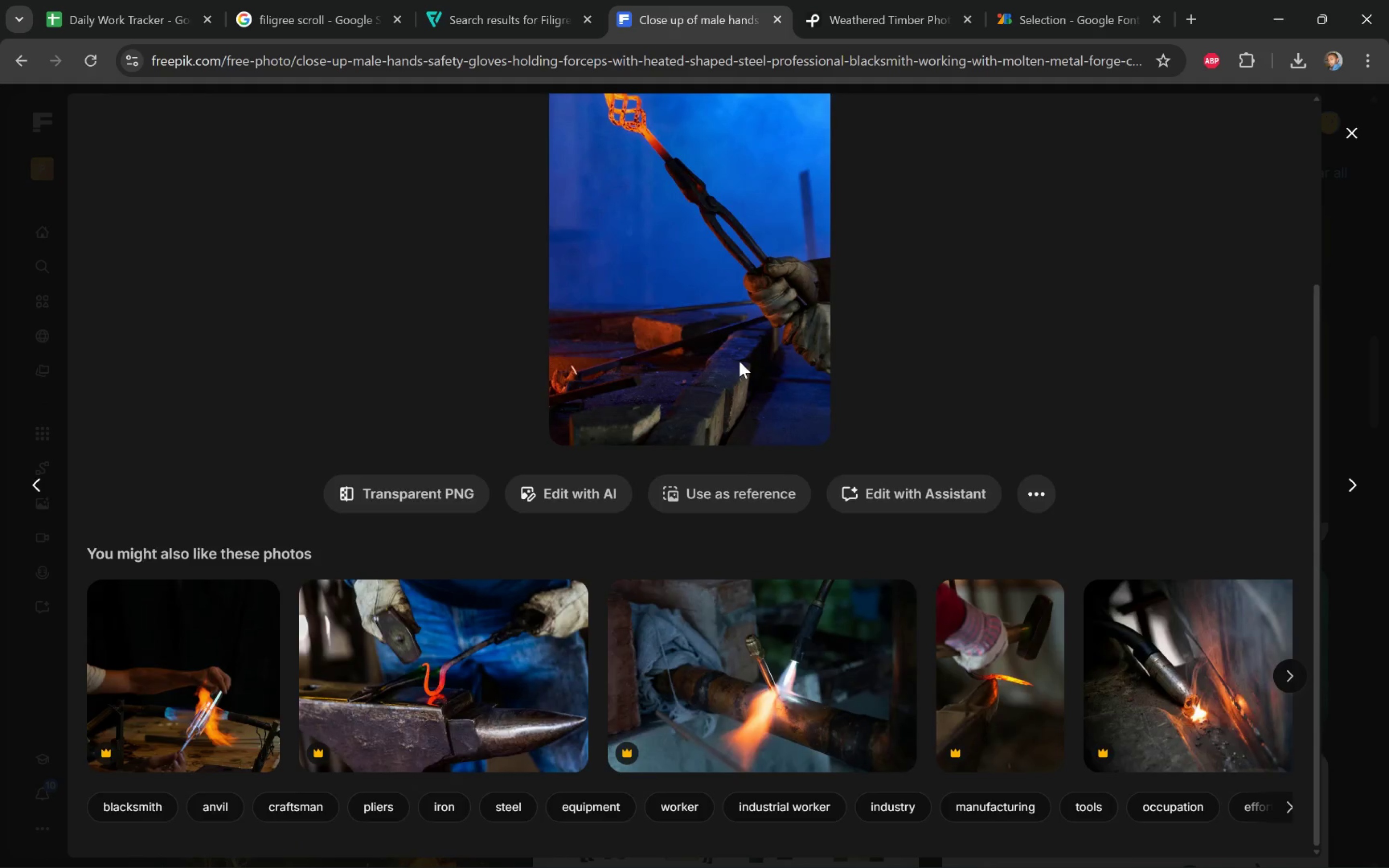 
scroll: coordinate [739, 361], scroll_direction: up, amount: 6.0
 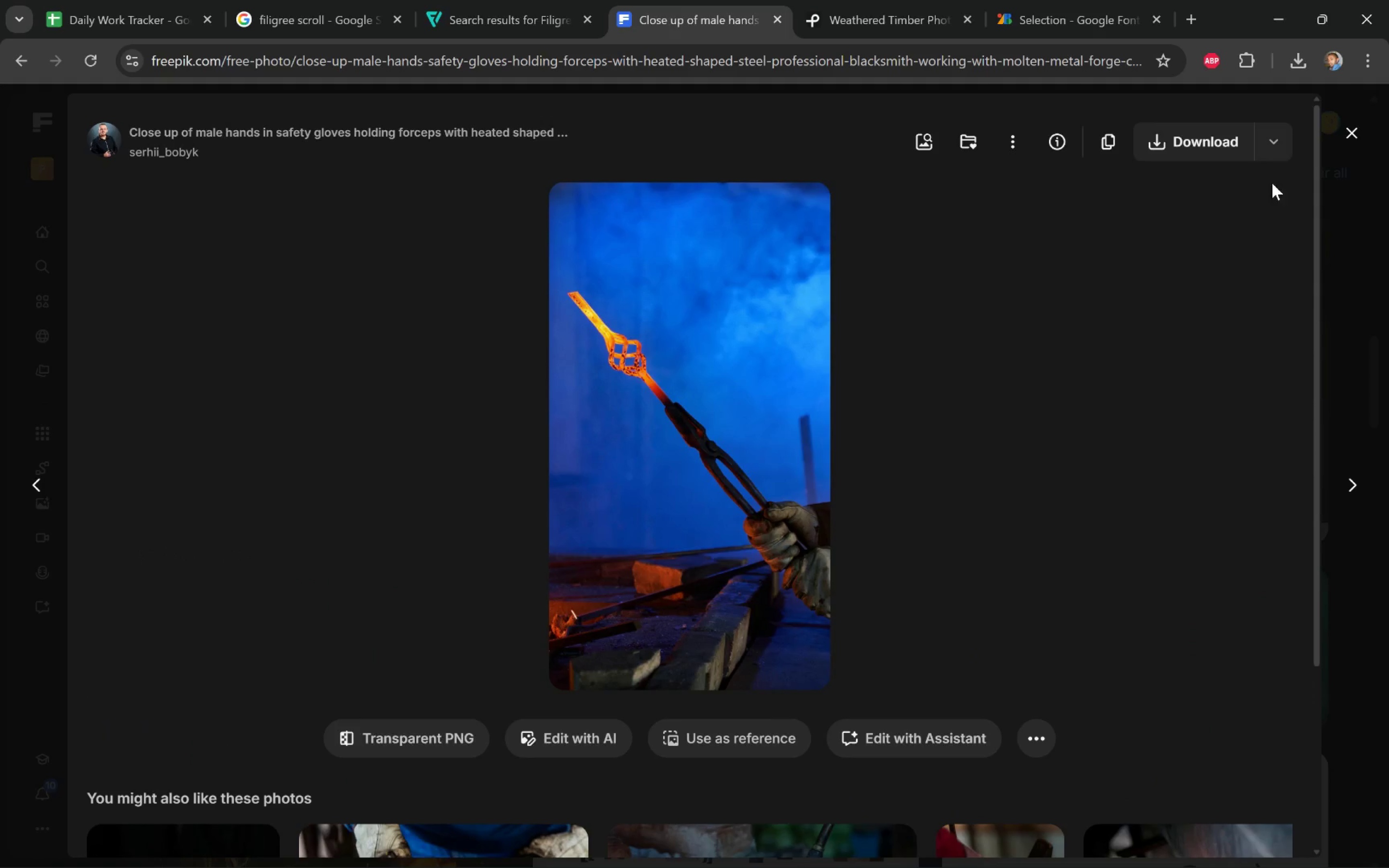 
left_click([1191, 130])
 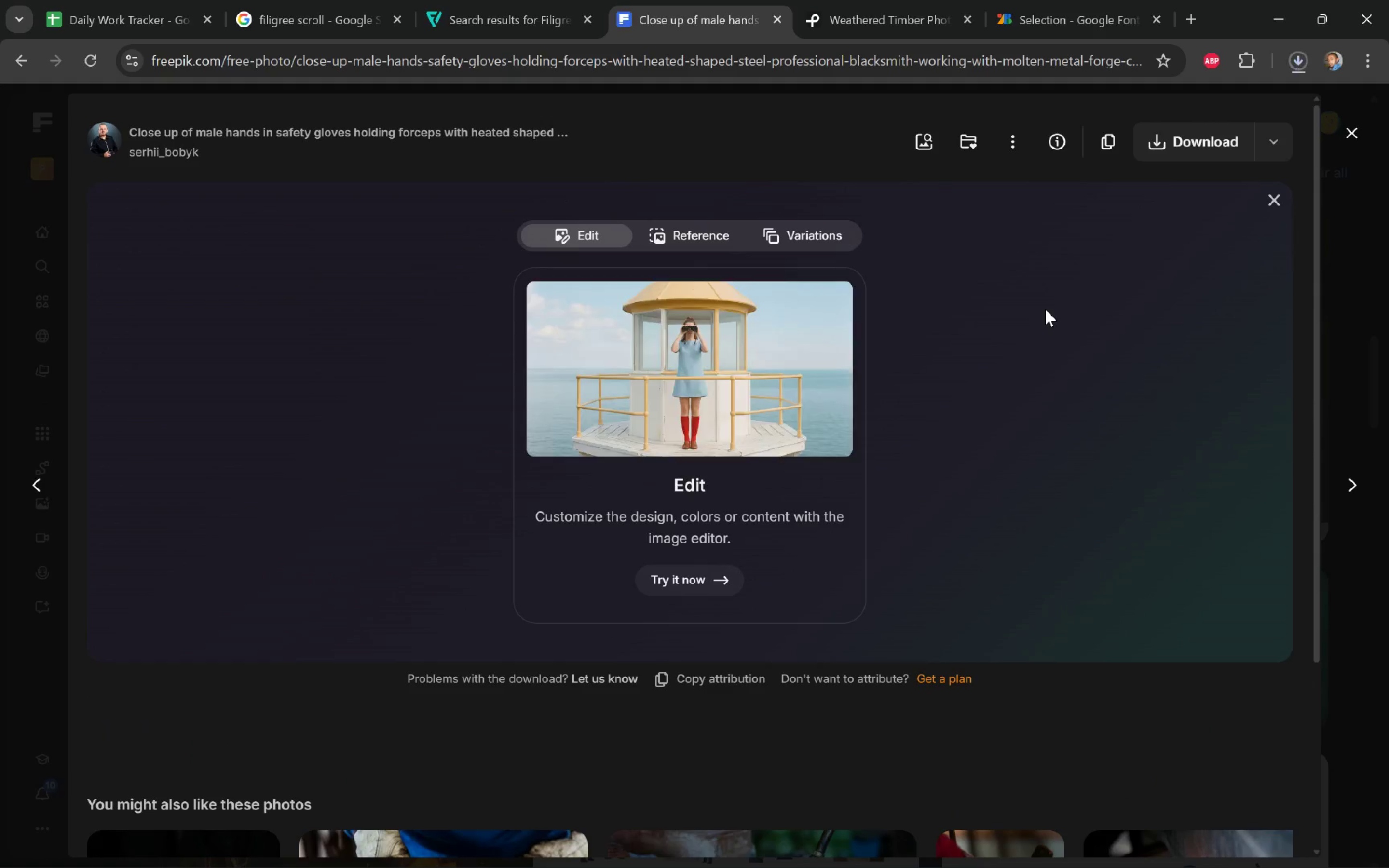 
left_click([29, 278])
 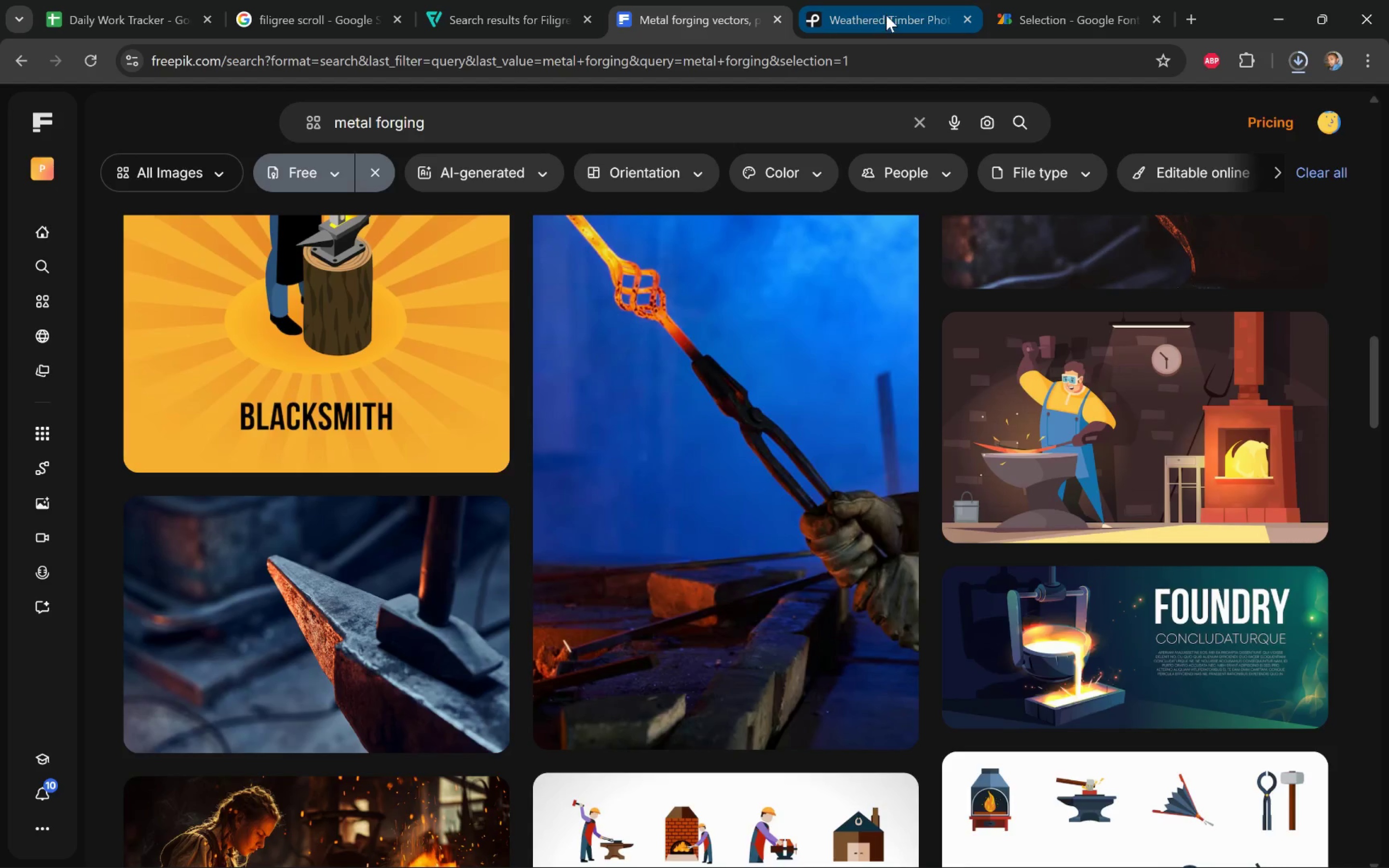 
left_click([886, 15])
 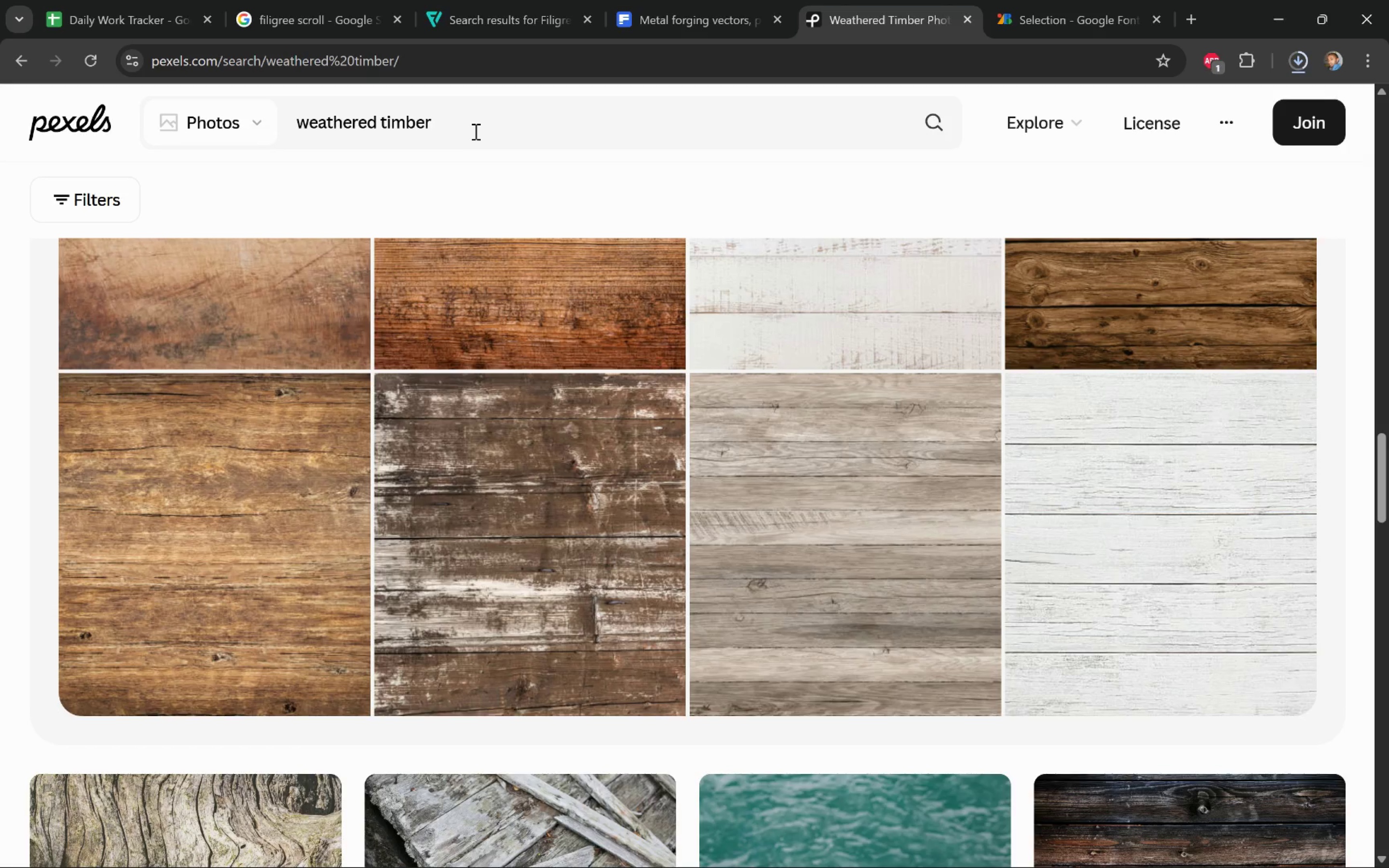 
left_click_drag(start_coordinate=[473, 125], to_coordinate=[277, 122])
 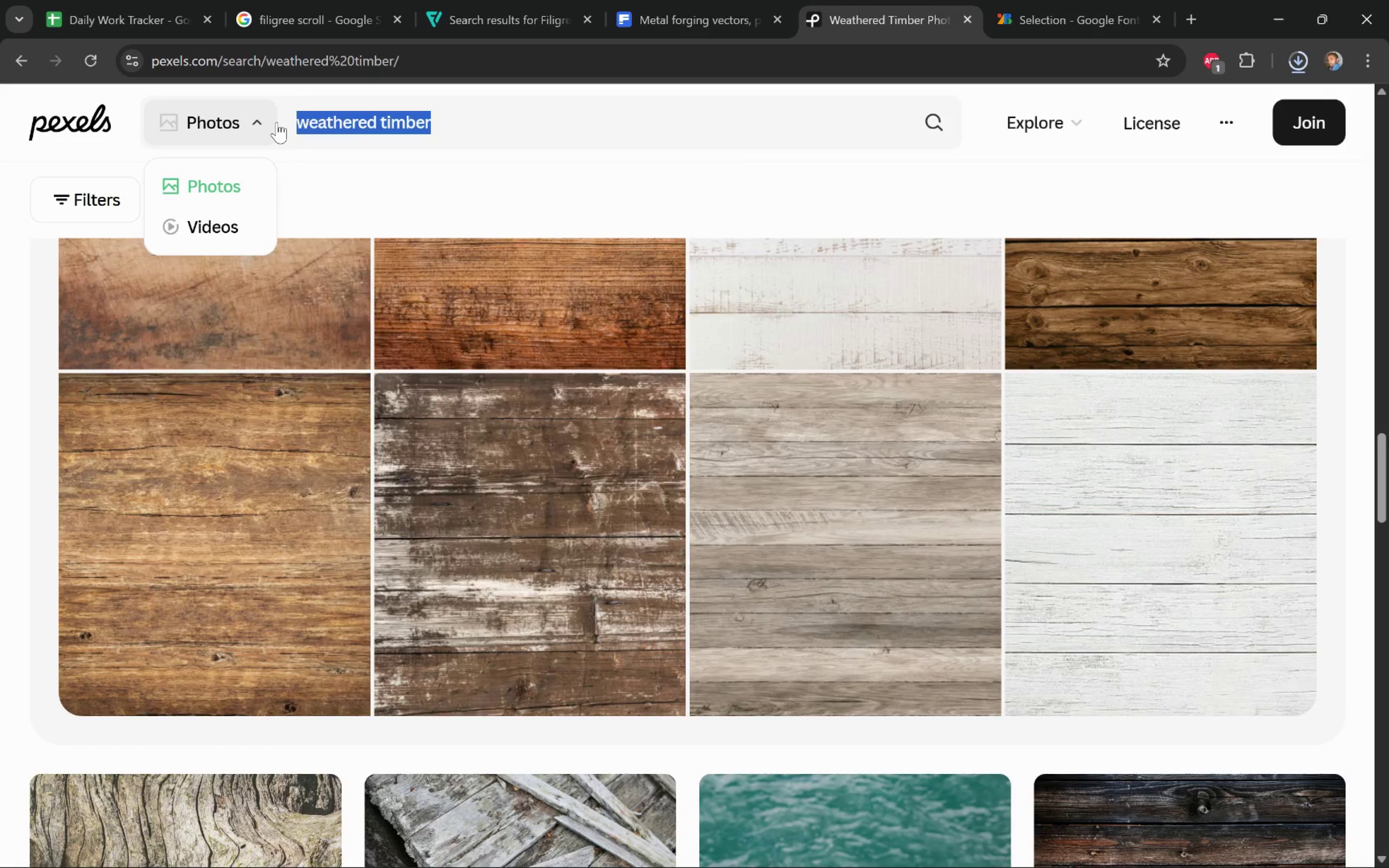 
type(forging metal)
 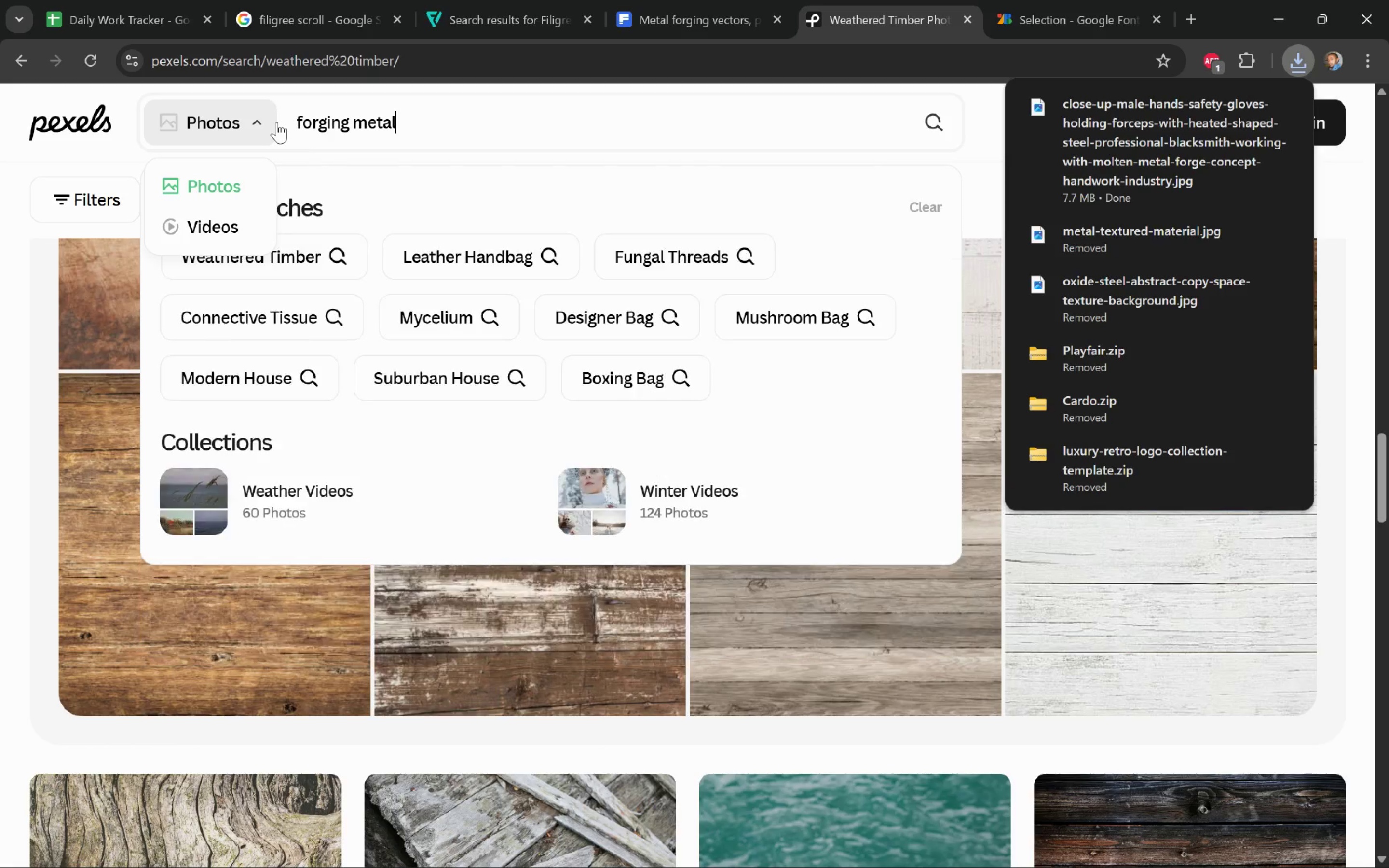 
key(Enter)
 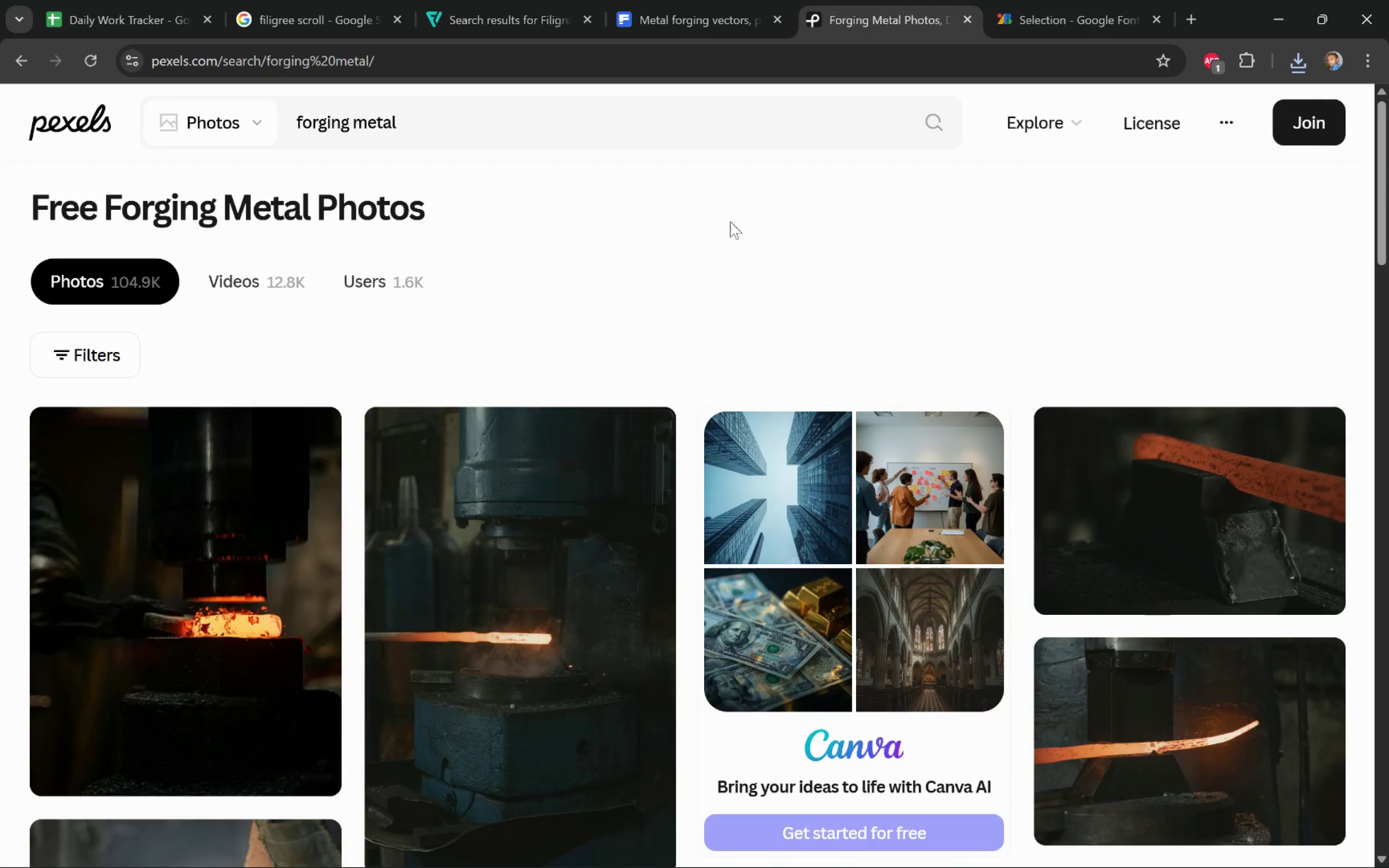 
left_click([747, 323])
 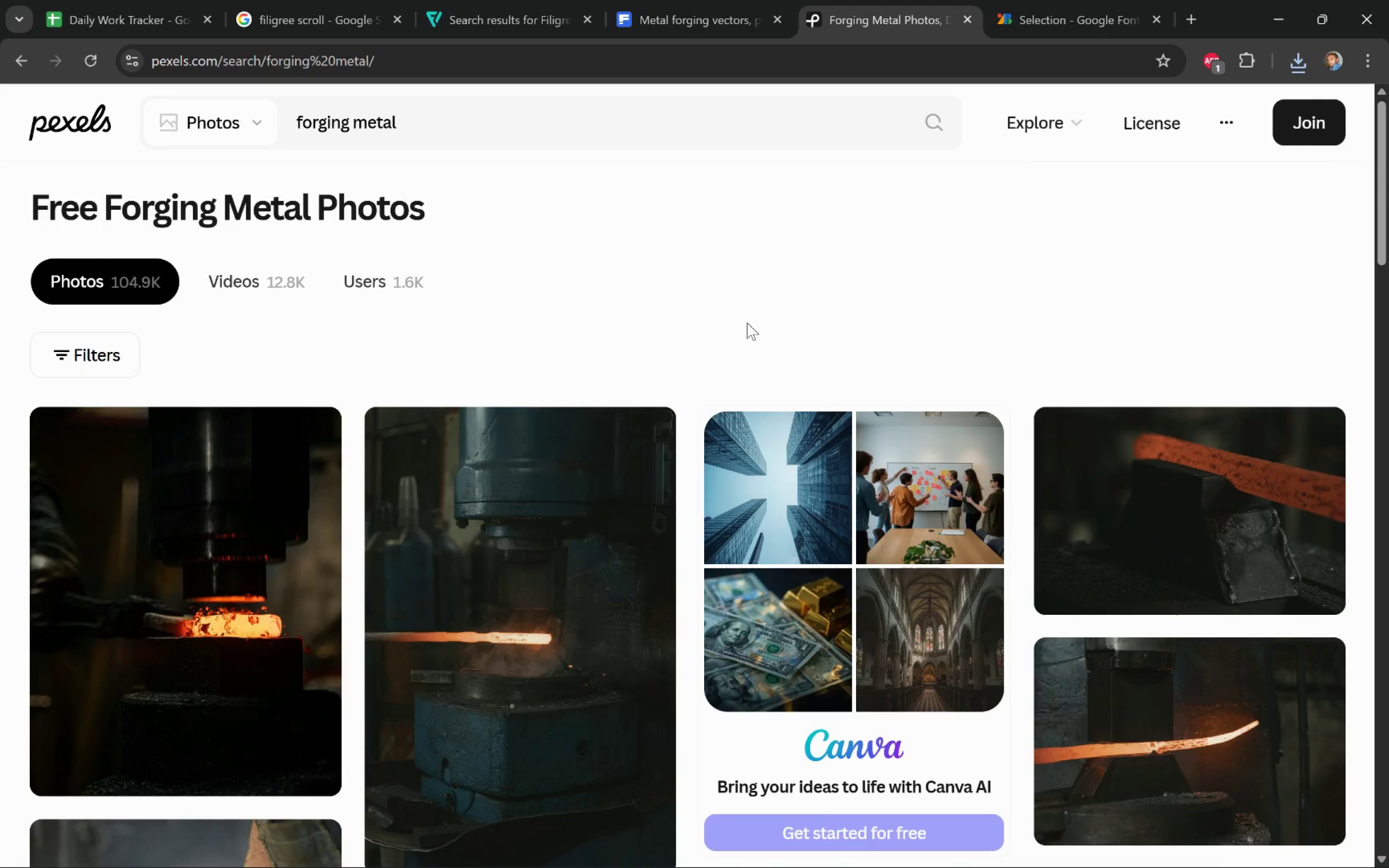 
scroll: coordinate [748, 323], scroll_direction: down, amount: 3.0
 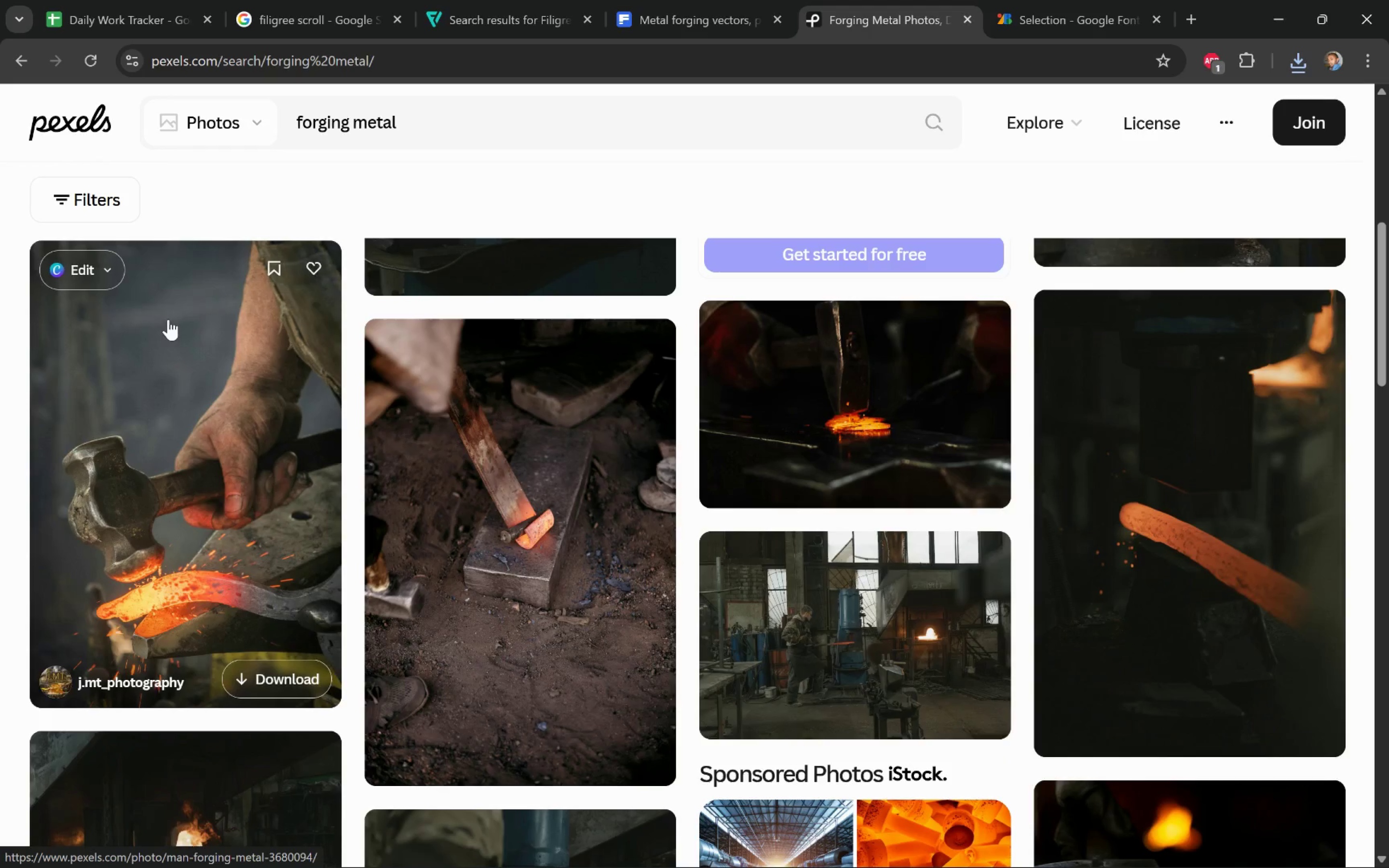 
left_click([95, 205])
 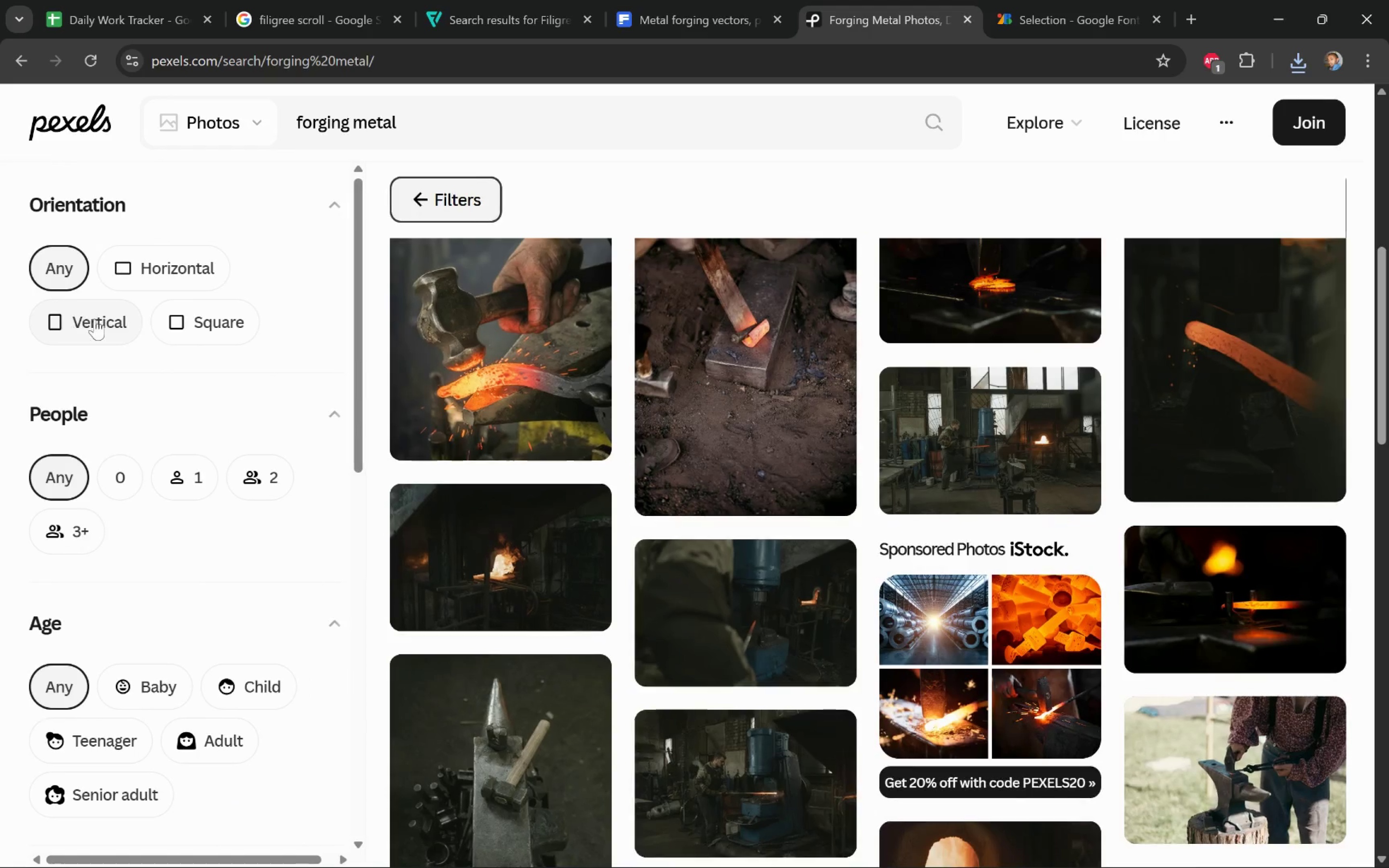 
left_click([201, 268])
 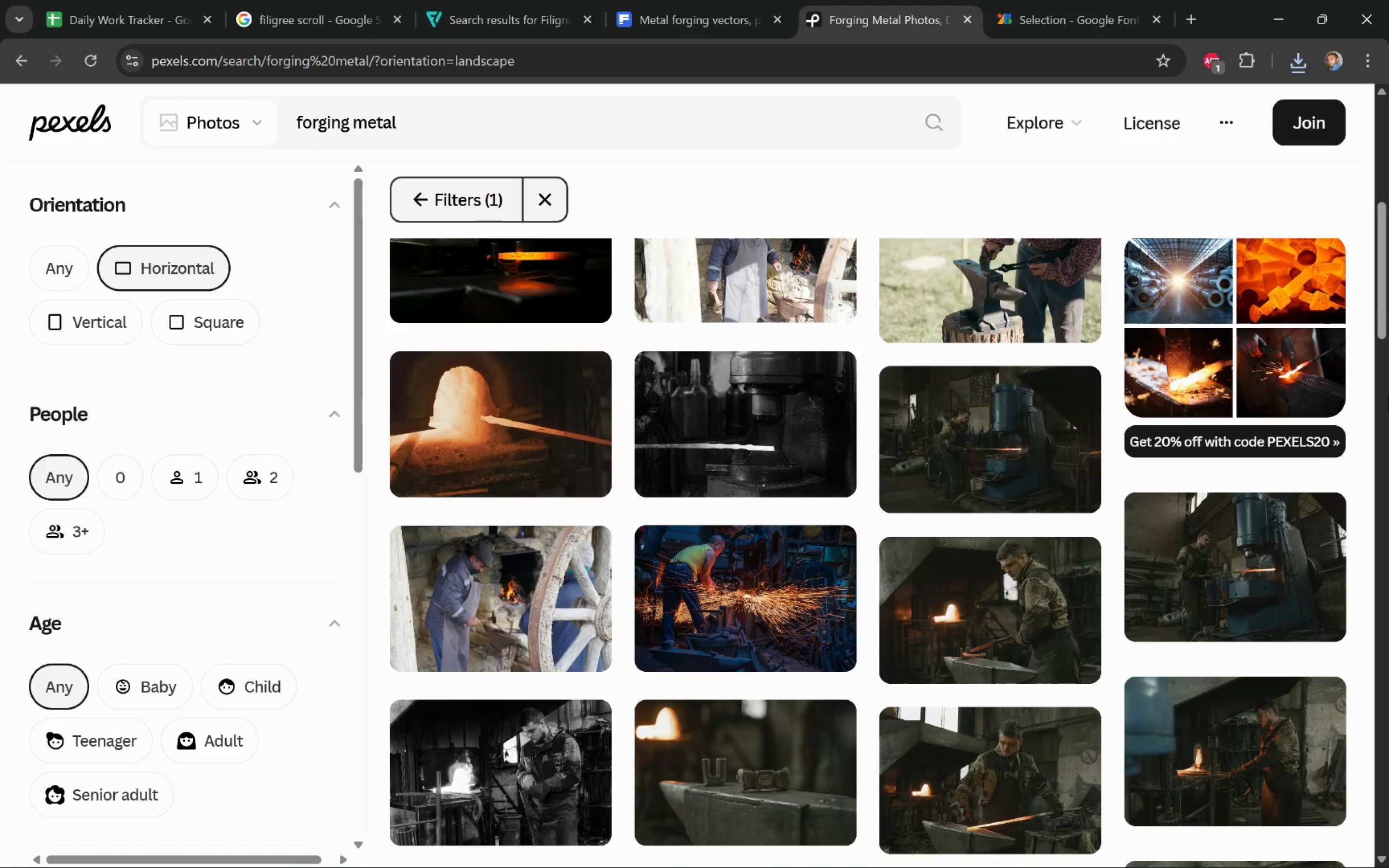 
scroll: coordinate [1388, 394], scroll_direction: down, amount: 5.0
 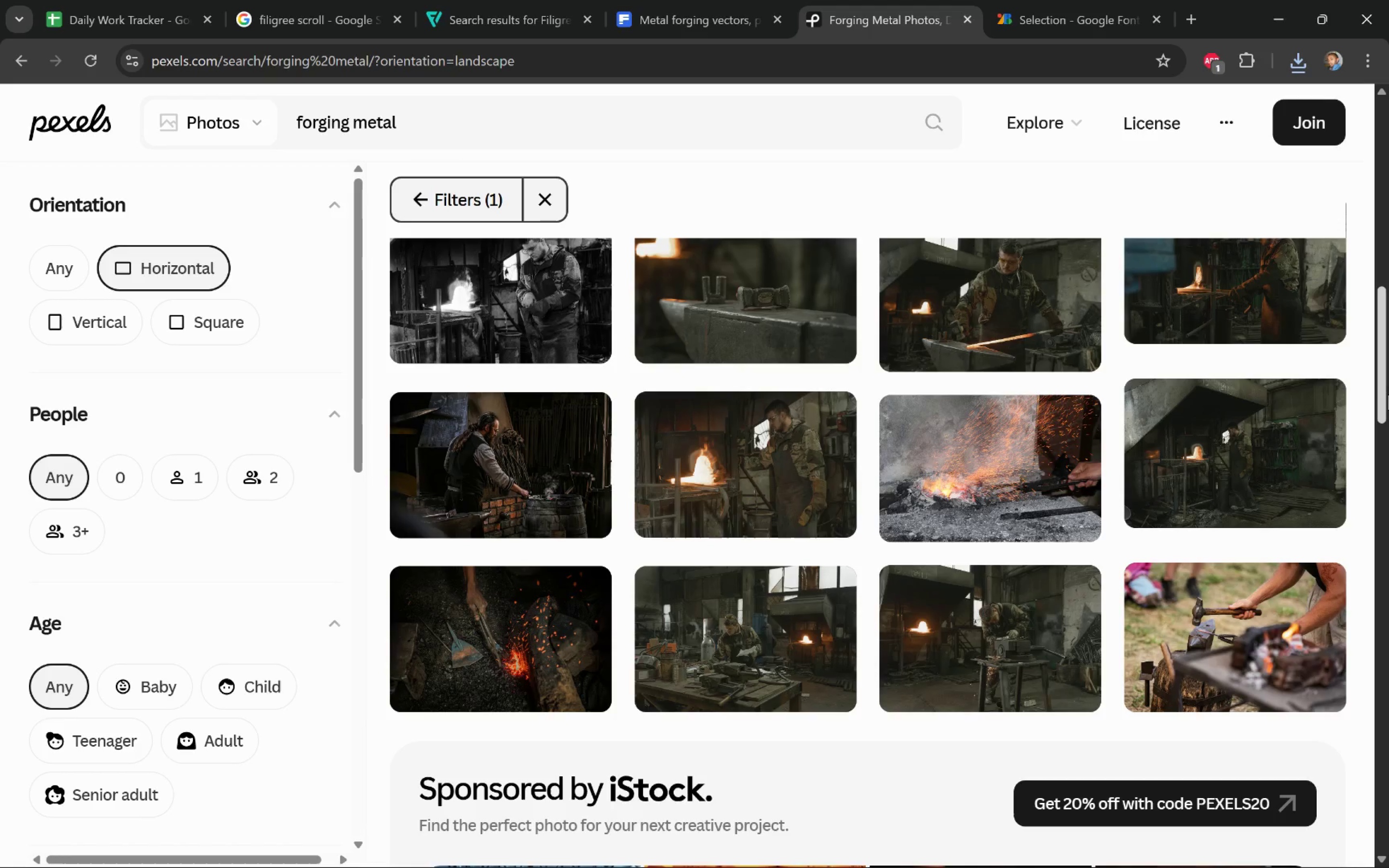 
key(Alt+Tab)
 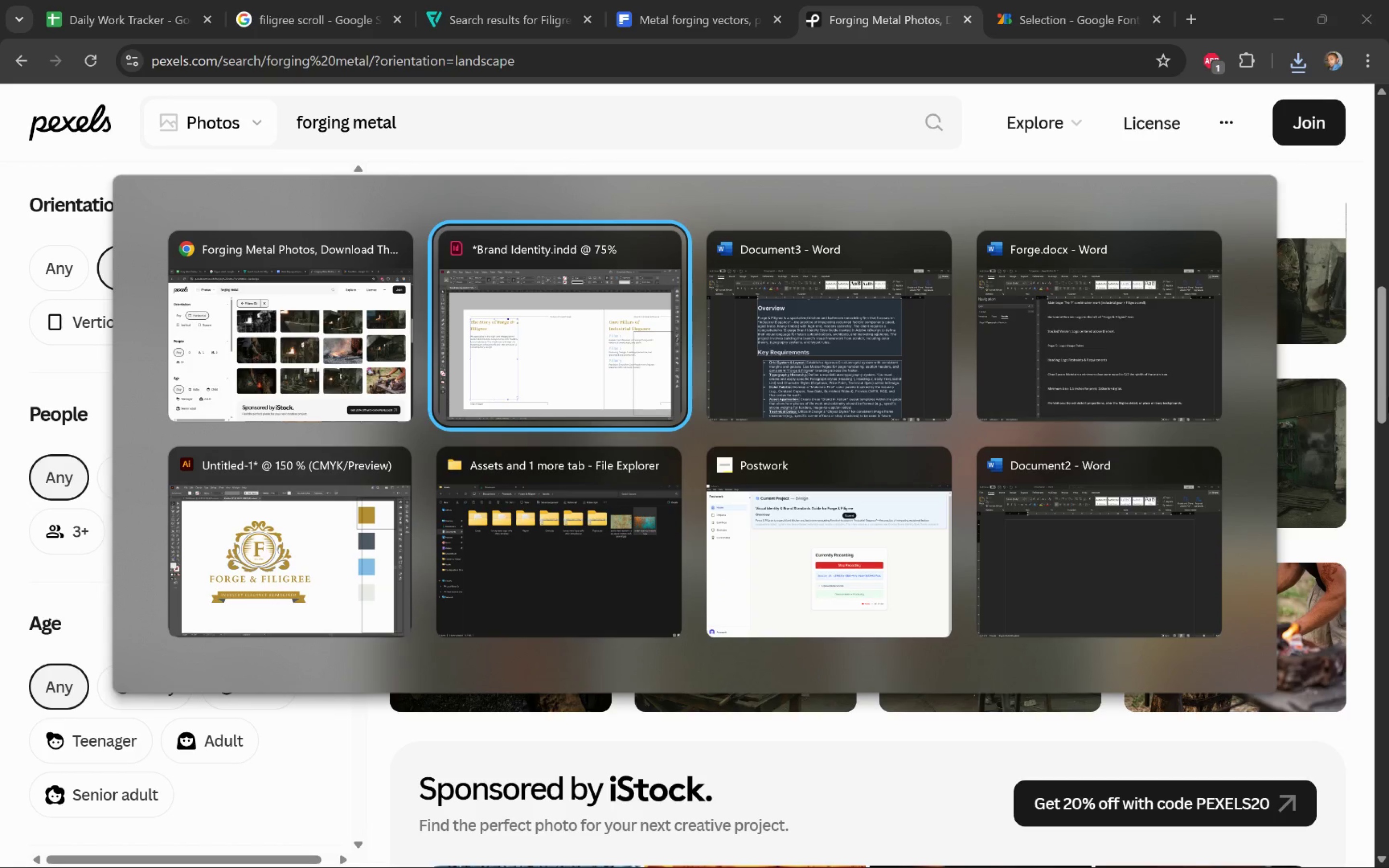 
key(Alt+Tab)
 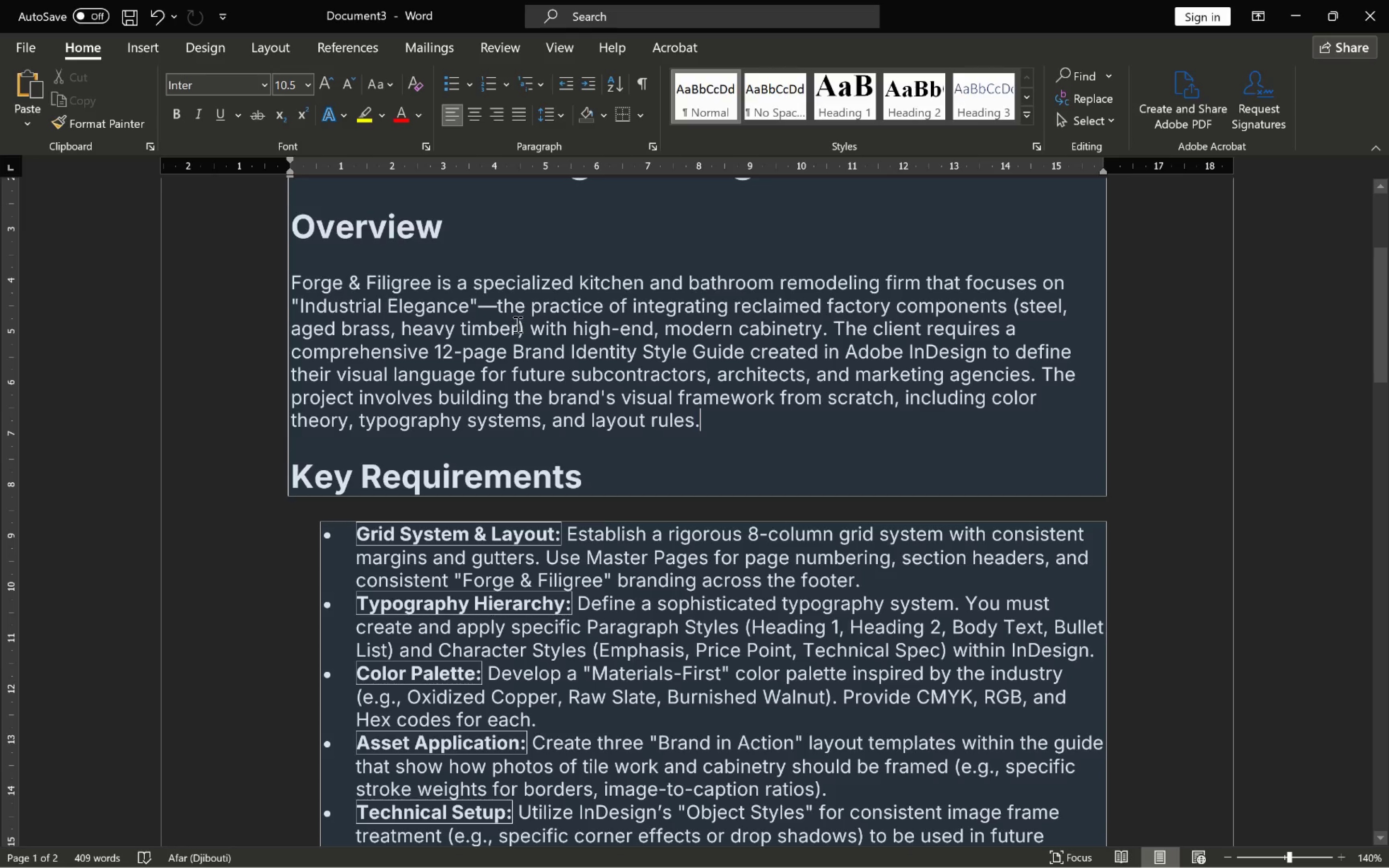 
wait(12.94)
 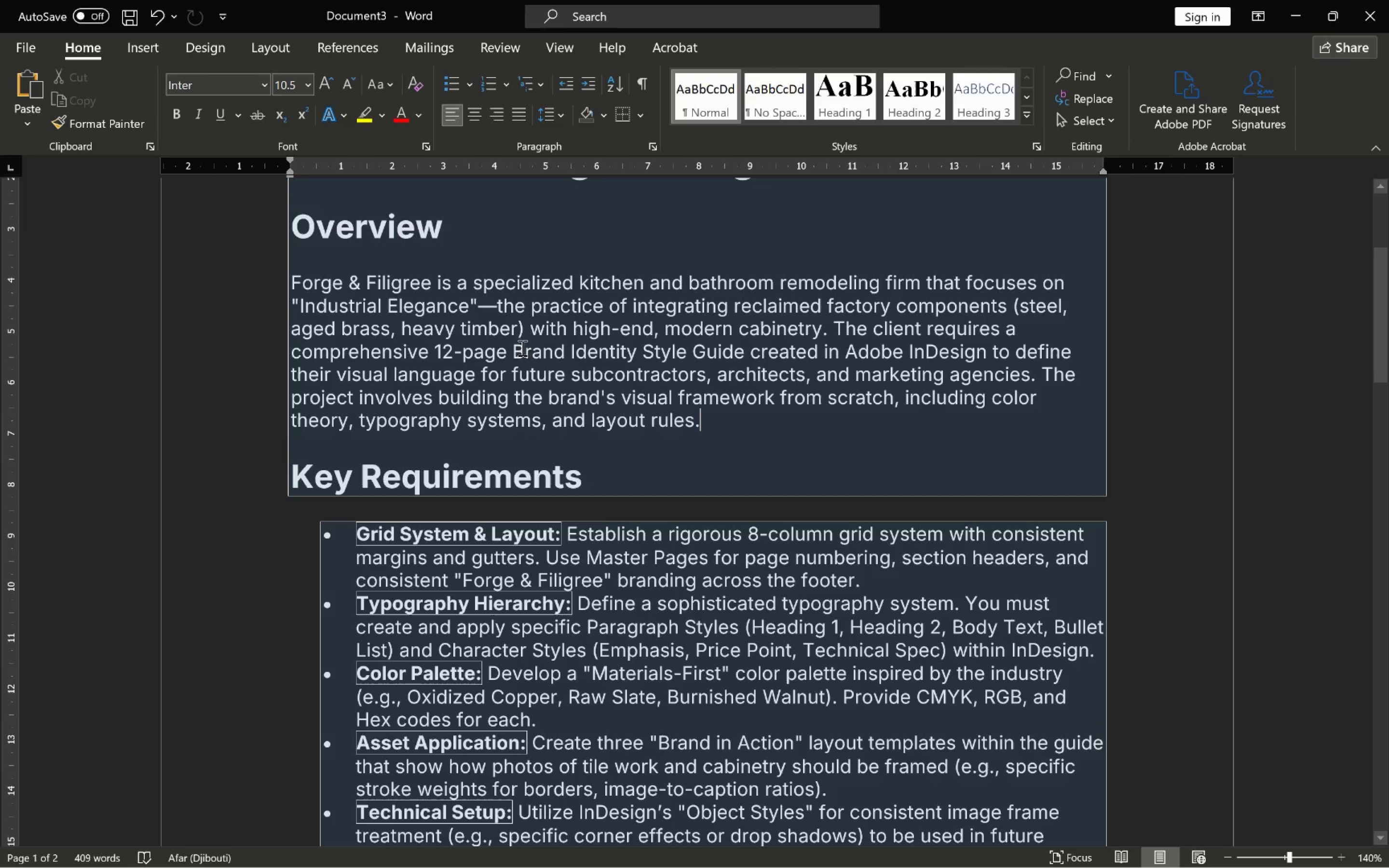 
key(Alt+Tab)
 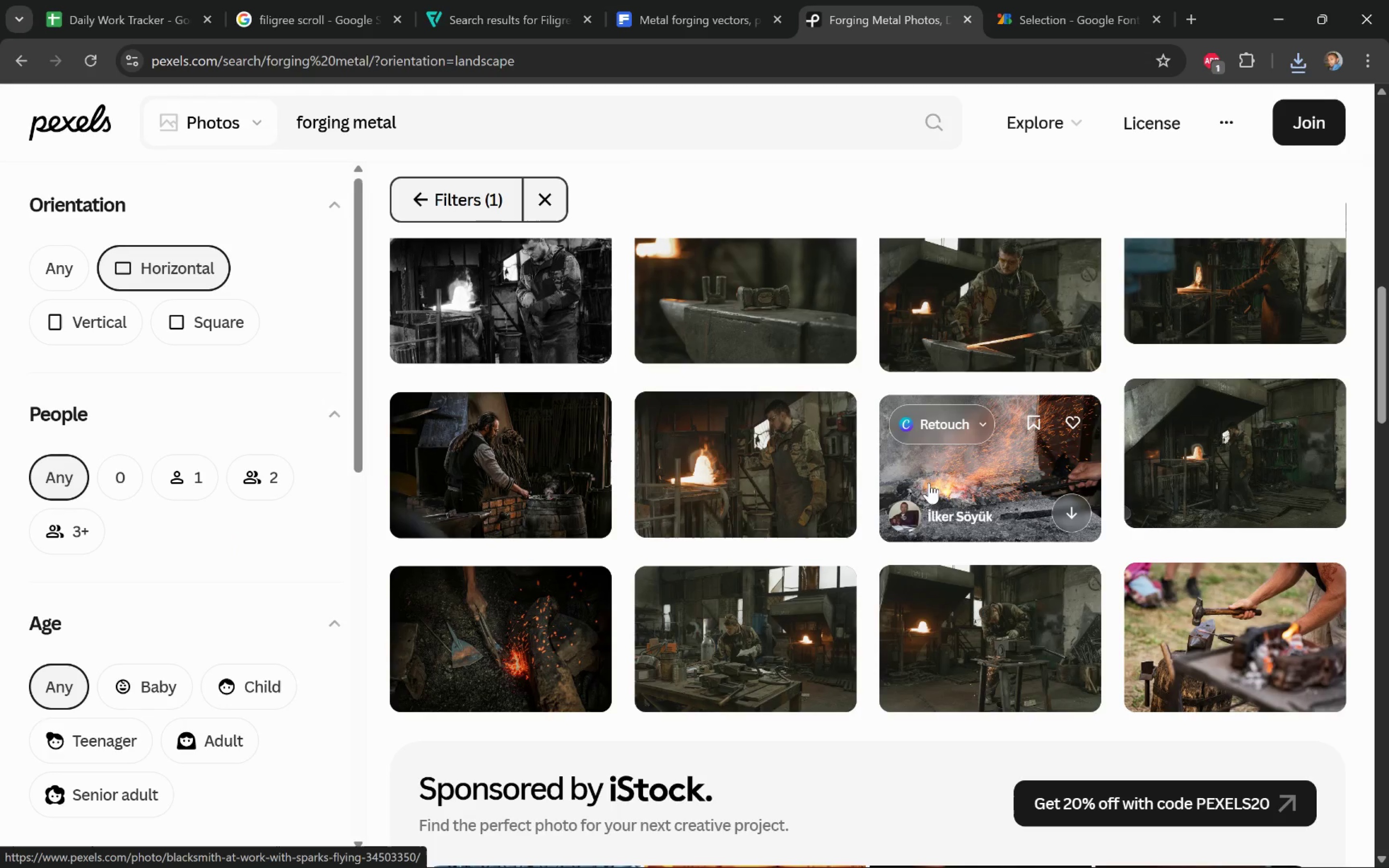 
scroll: coordinate [994, 555], scroll_direction: up, amount: 8.0
 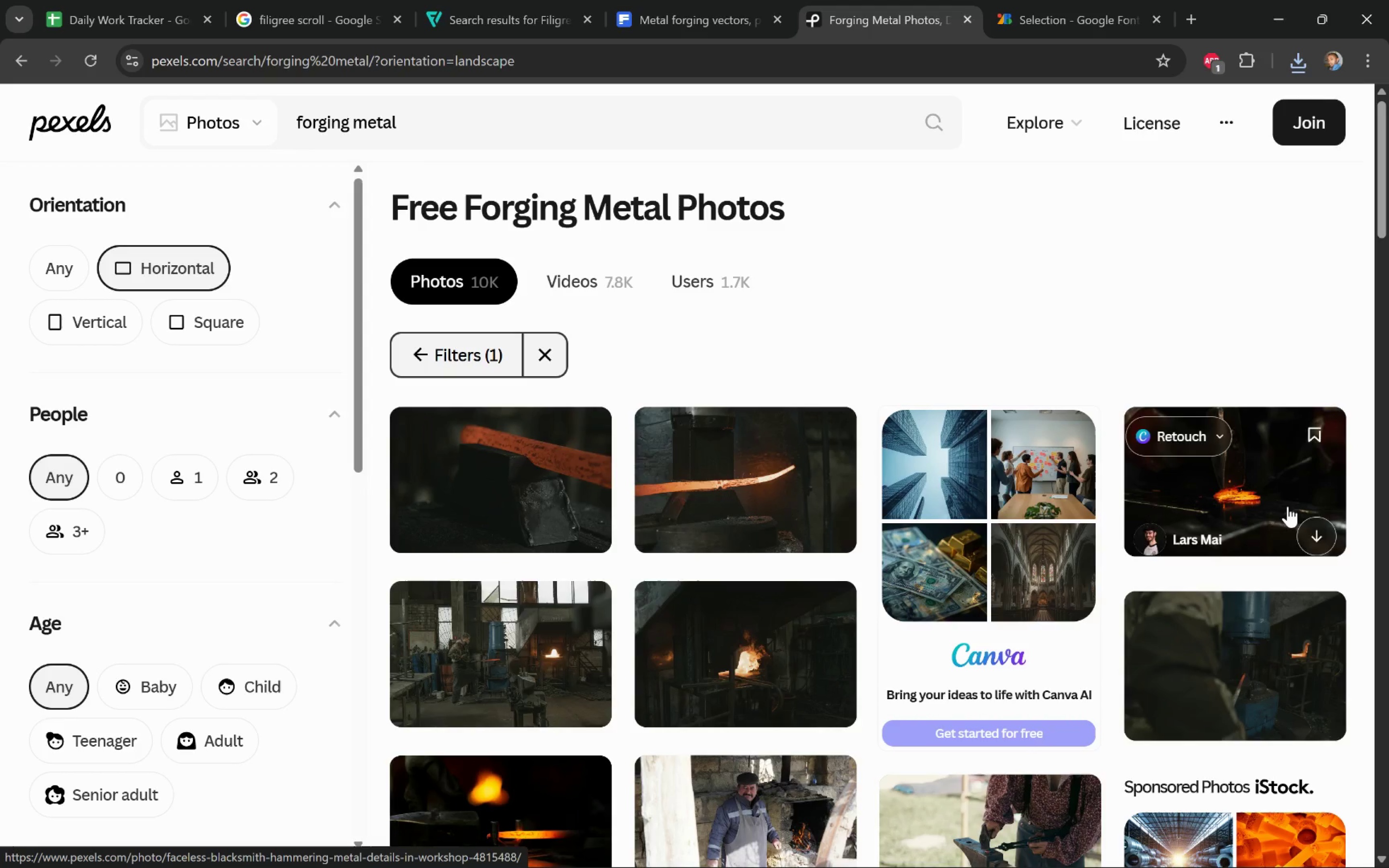 
left_click([1248, 484])
 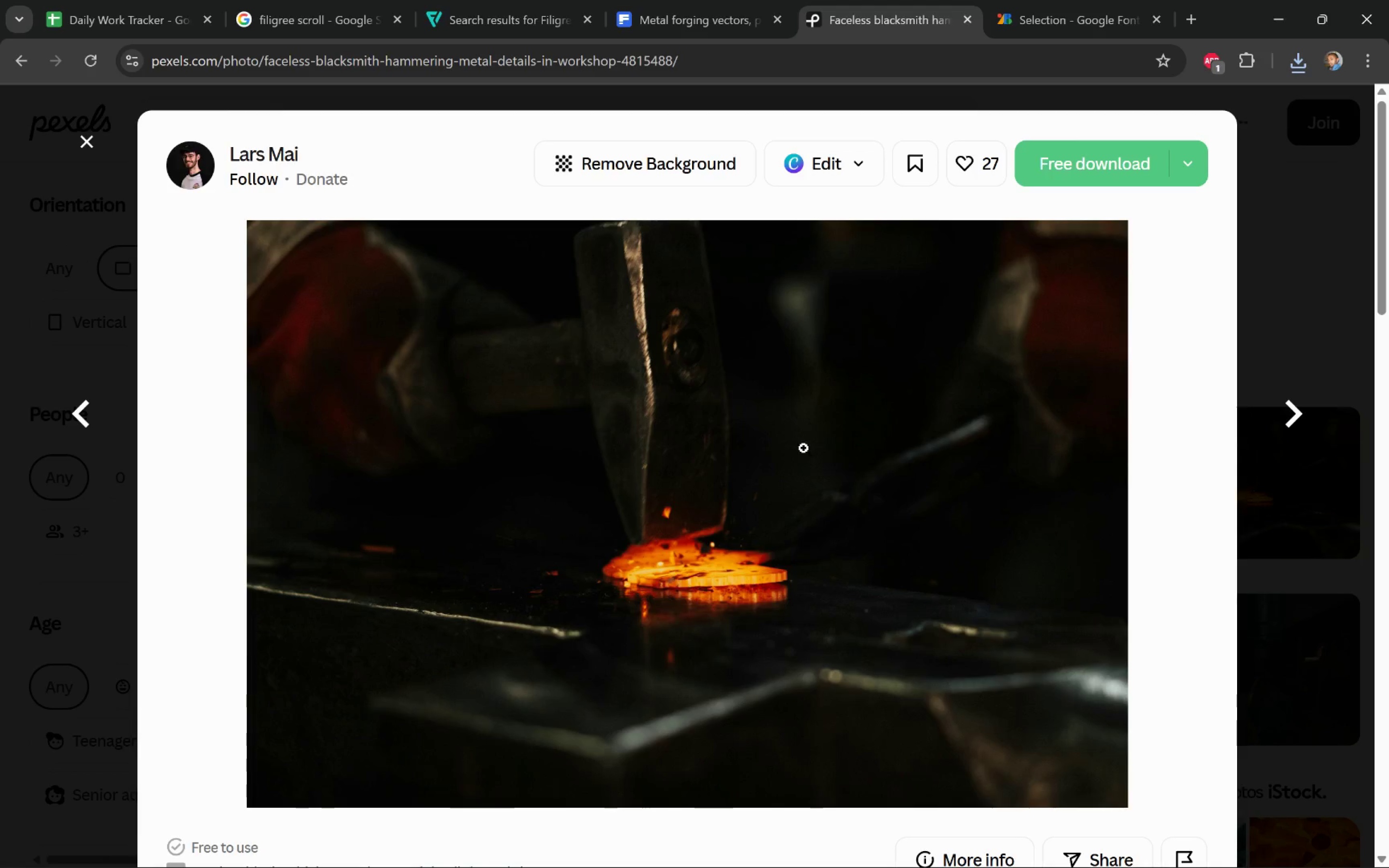 
left_click([1094, 166])
 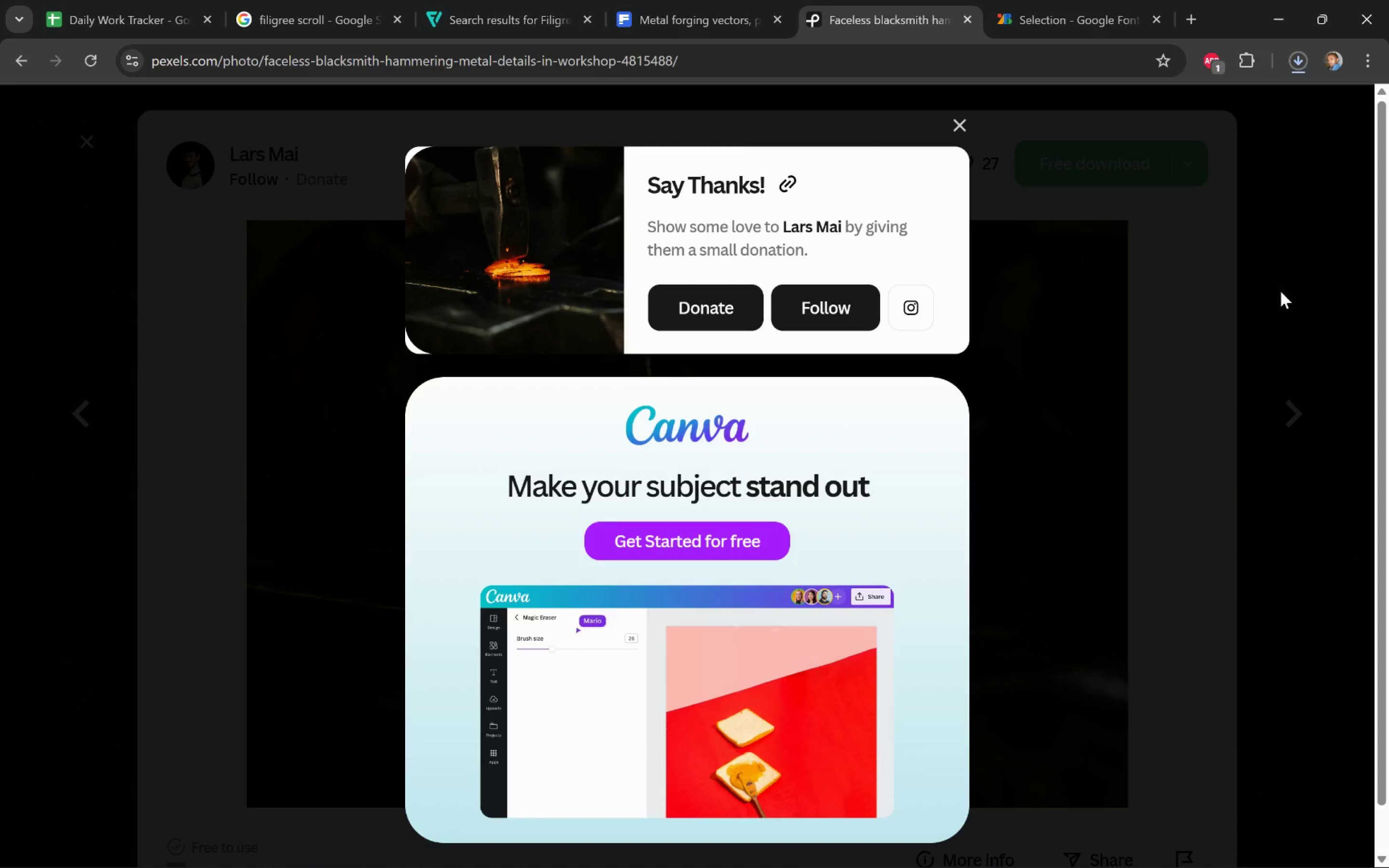 
left_click([1279, 272])
 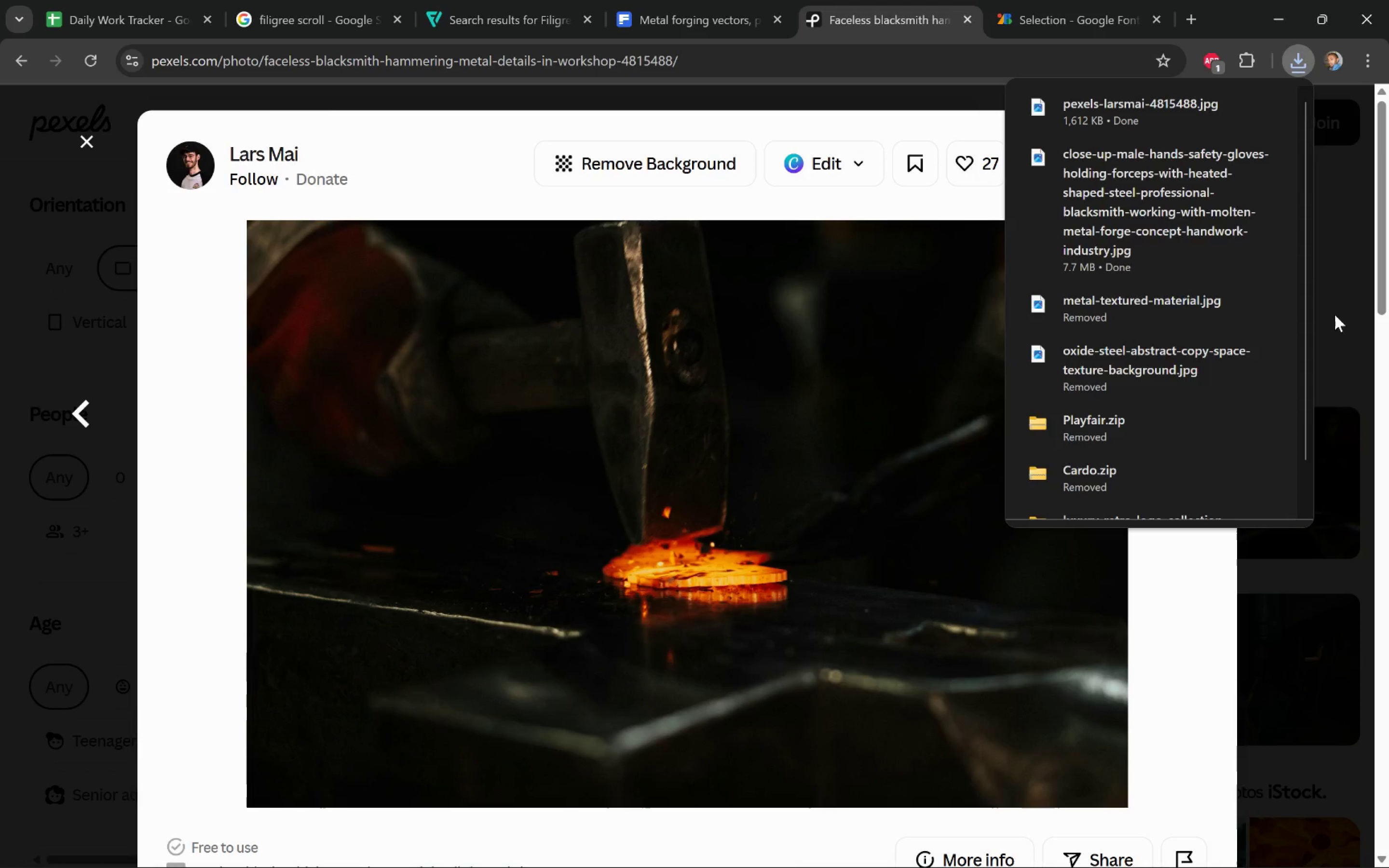 
left_click([1346, 325])
 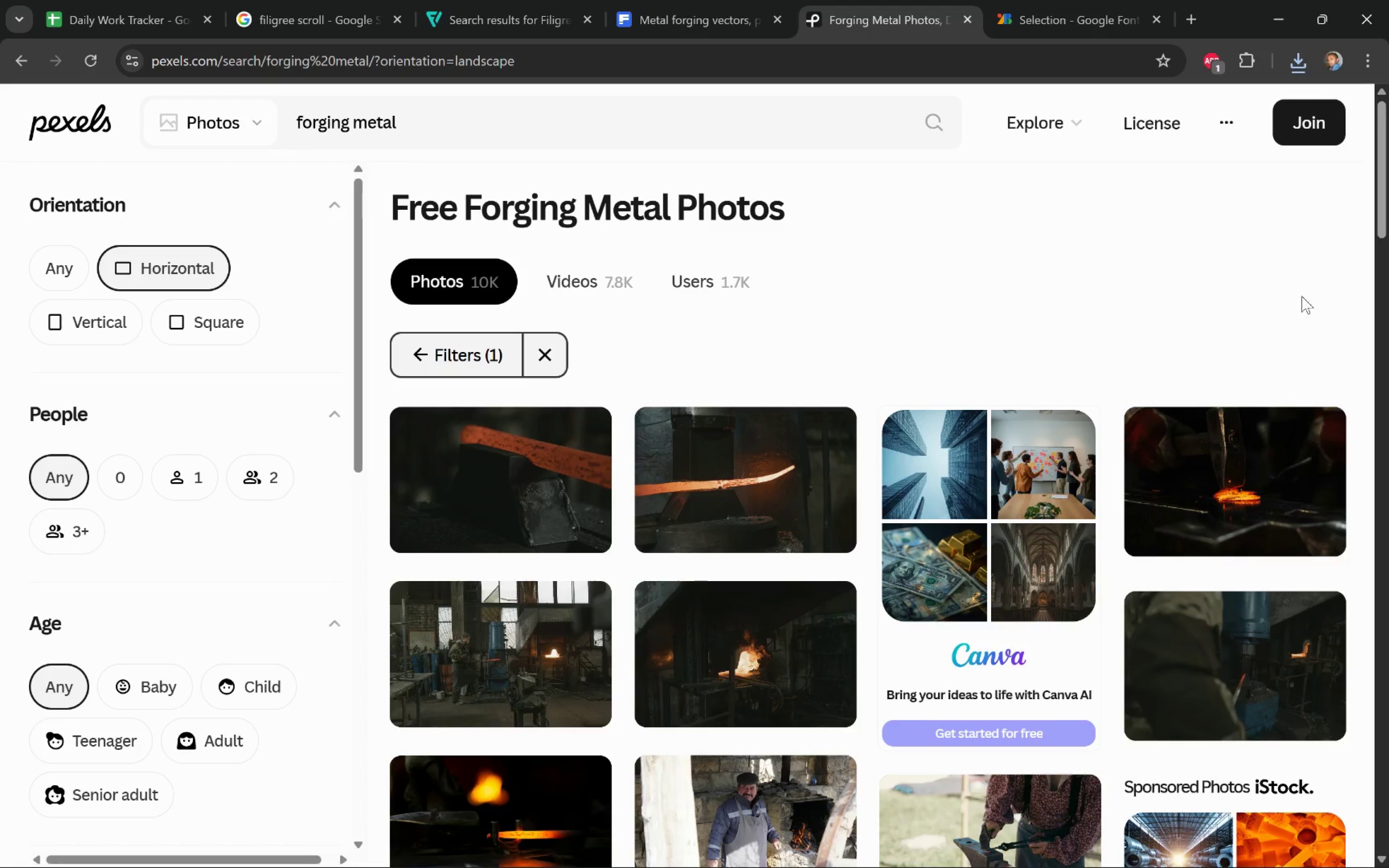 
key(Alt+Tab)
 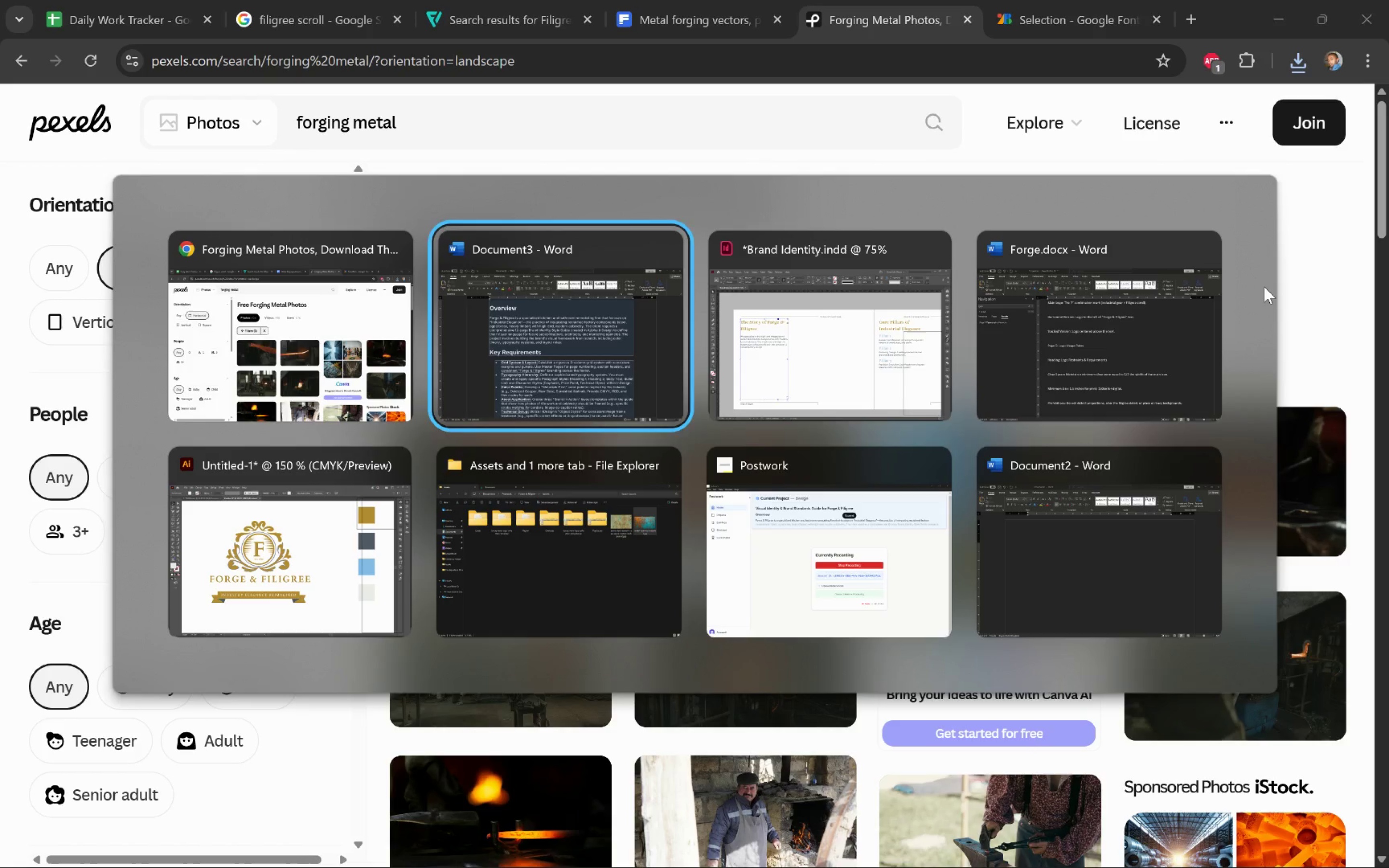 
key(Alt+Tab)
 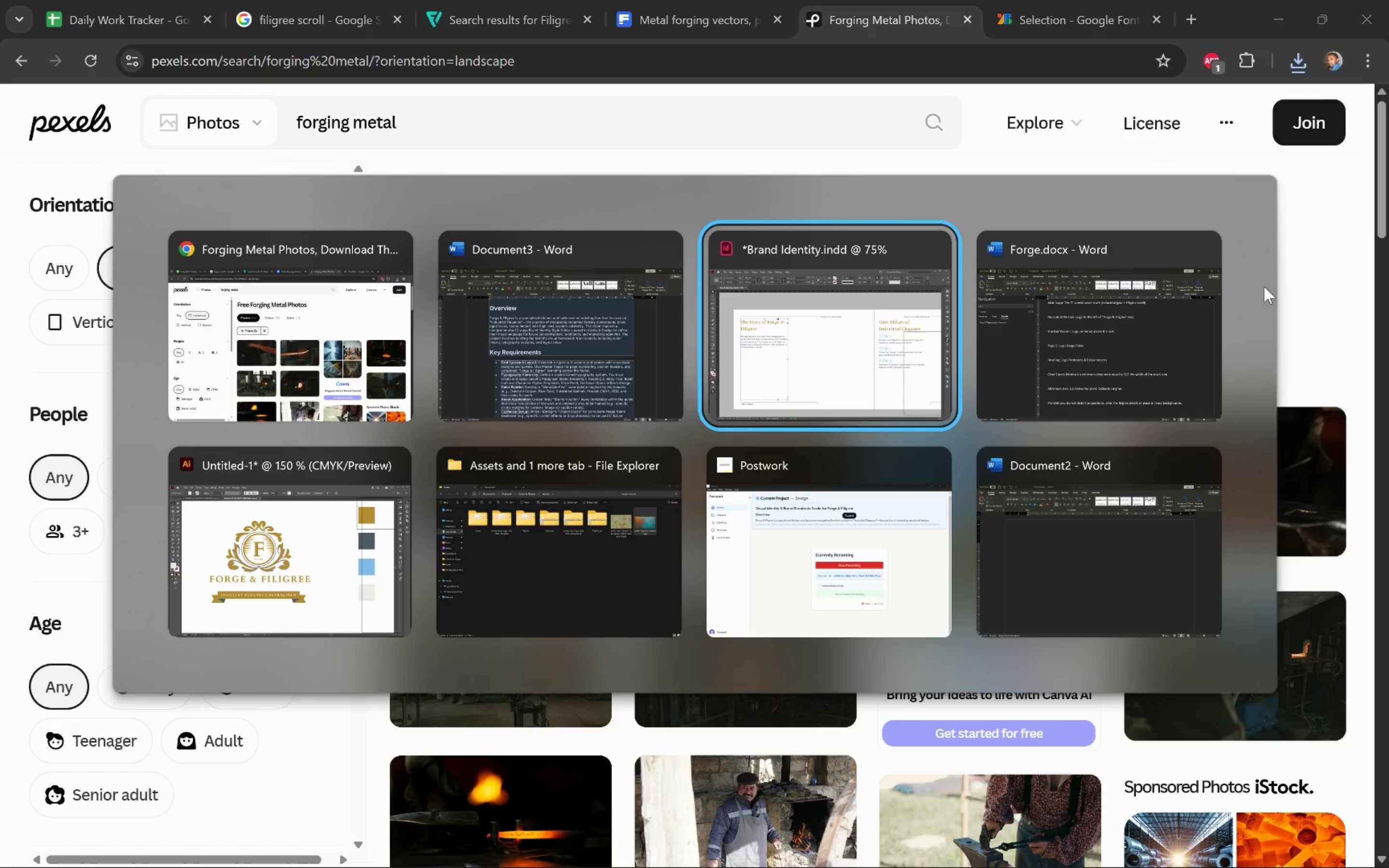 
key(Alt+Tab)
 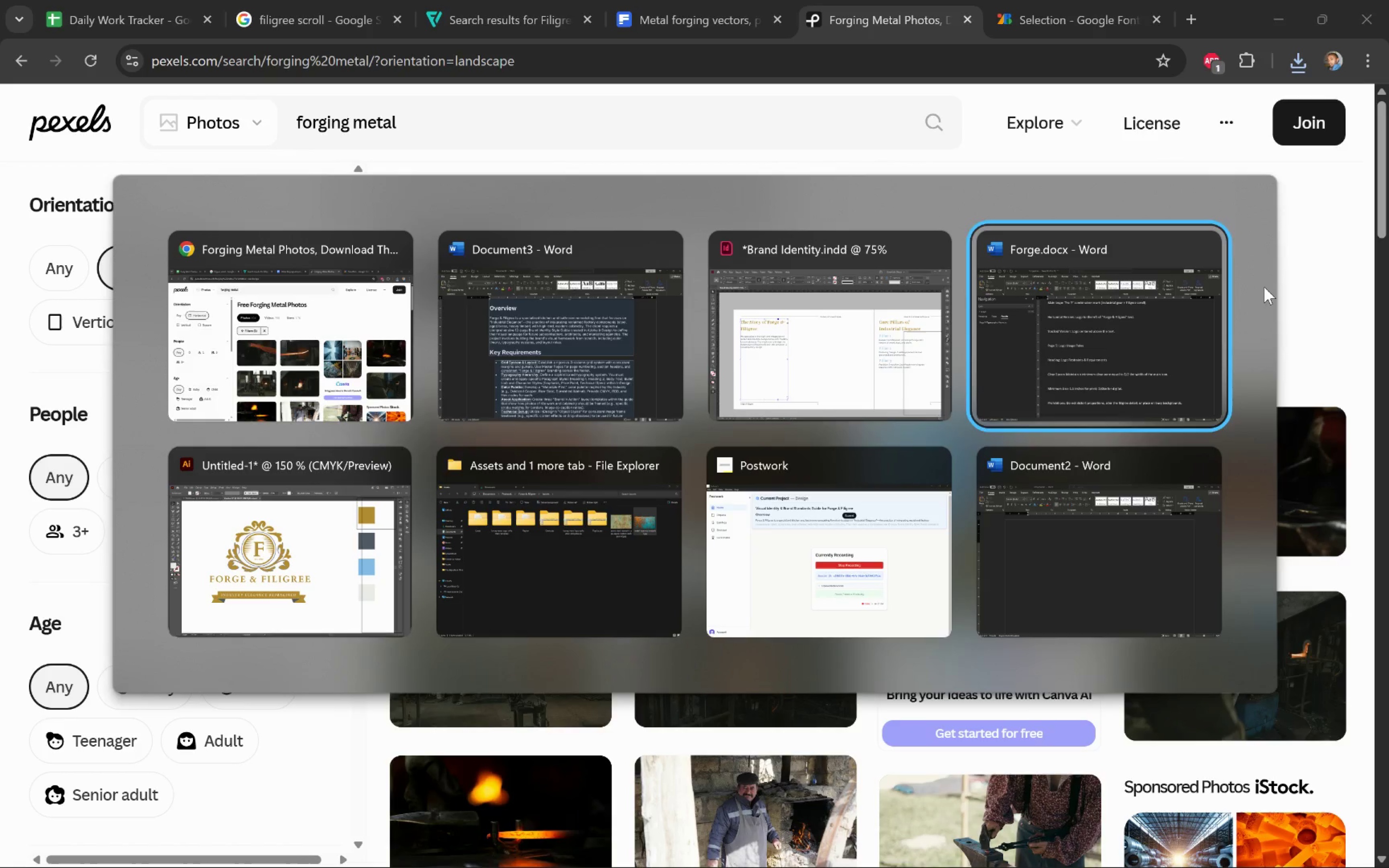 
key(Alt+Tab)
 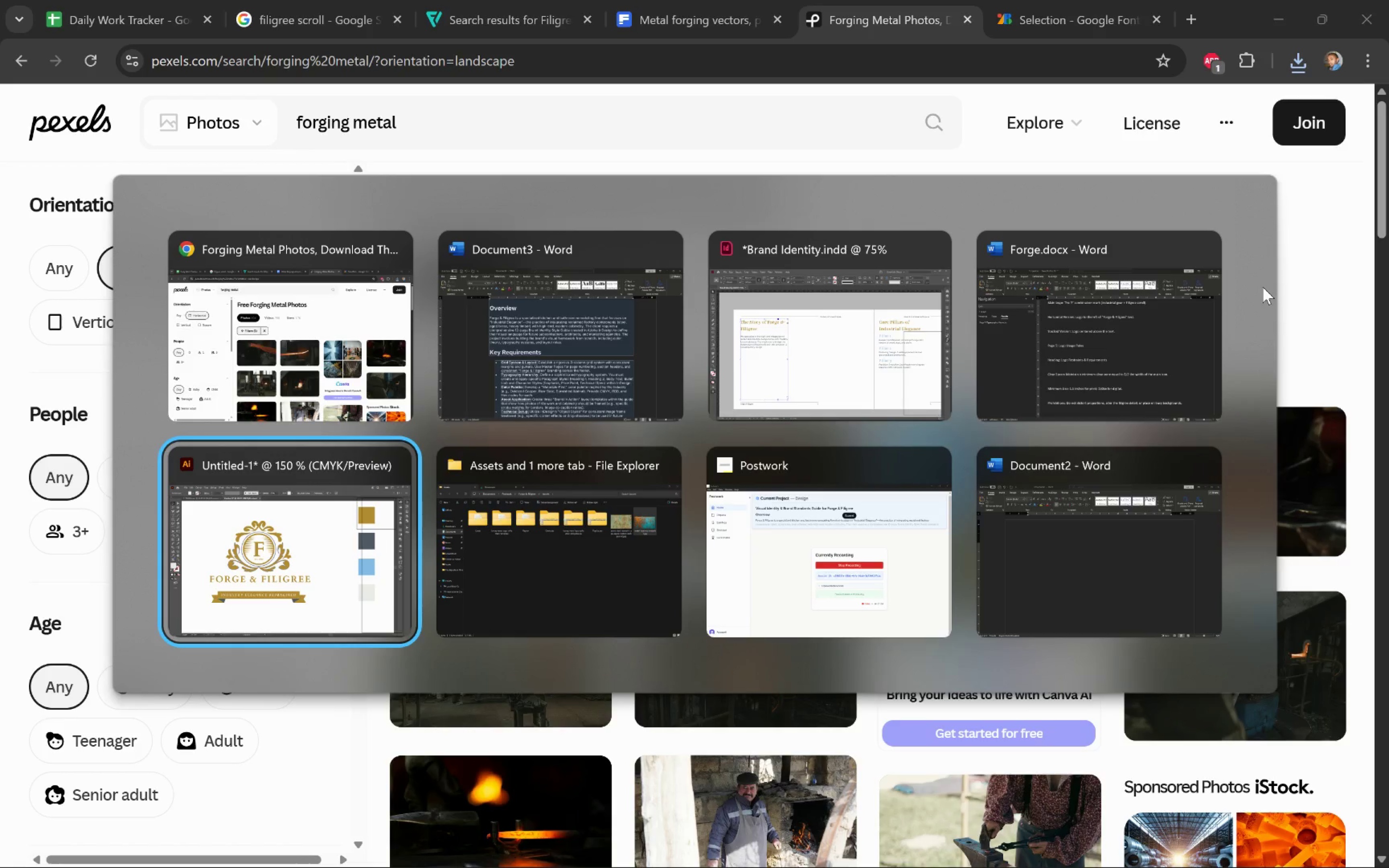 
key(Alt+Tab)
 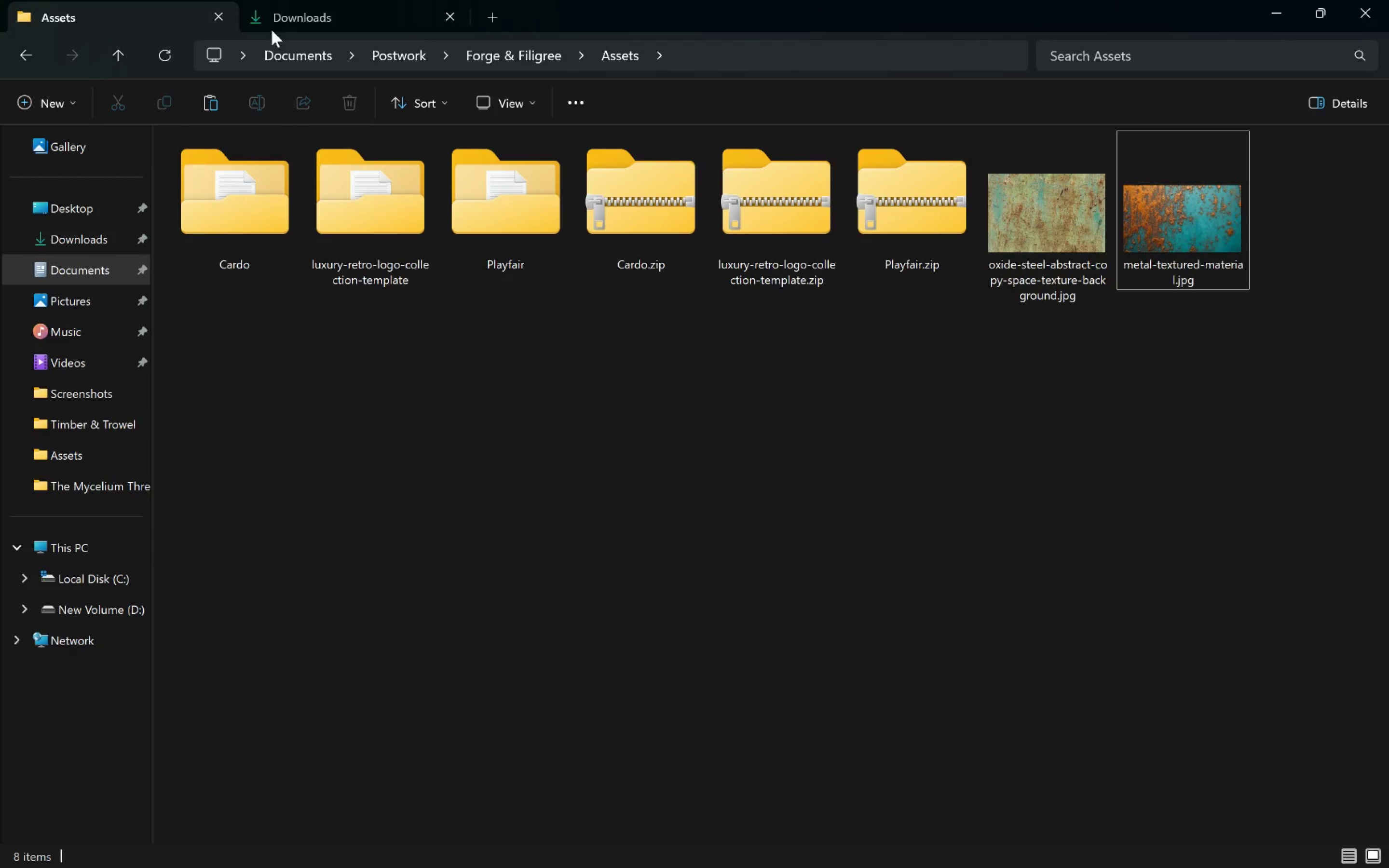 
left_click([300, 0])
 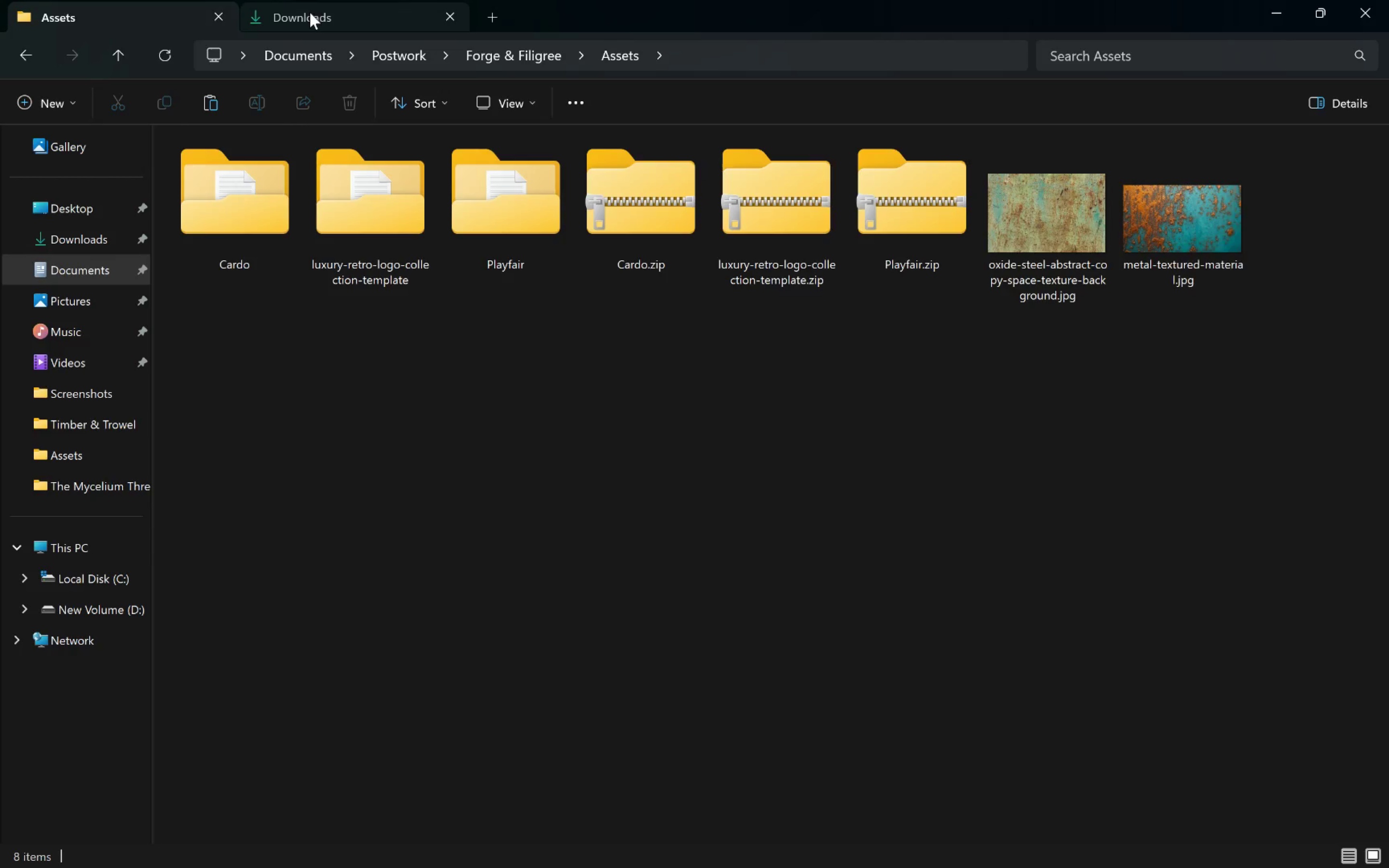 
left_click([317, 18])
 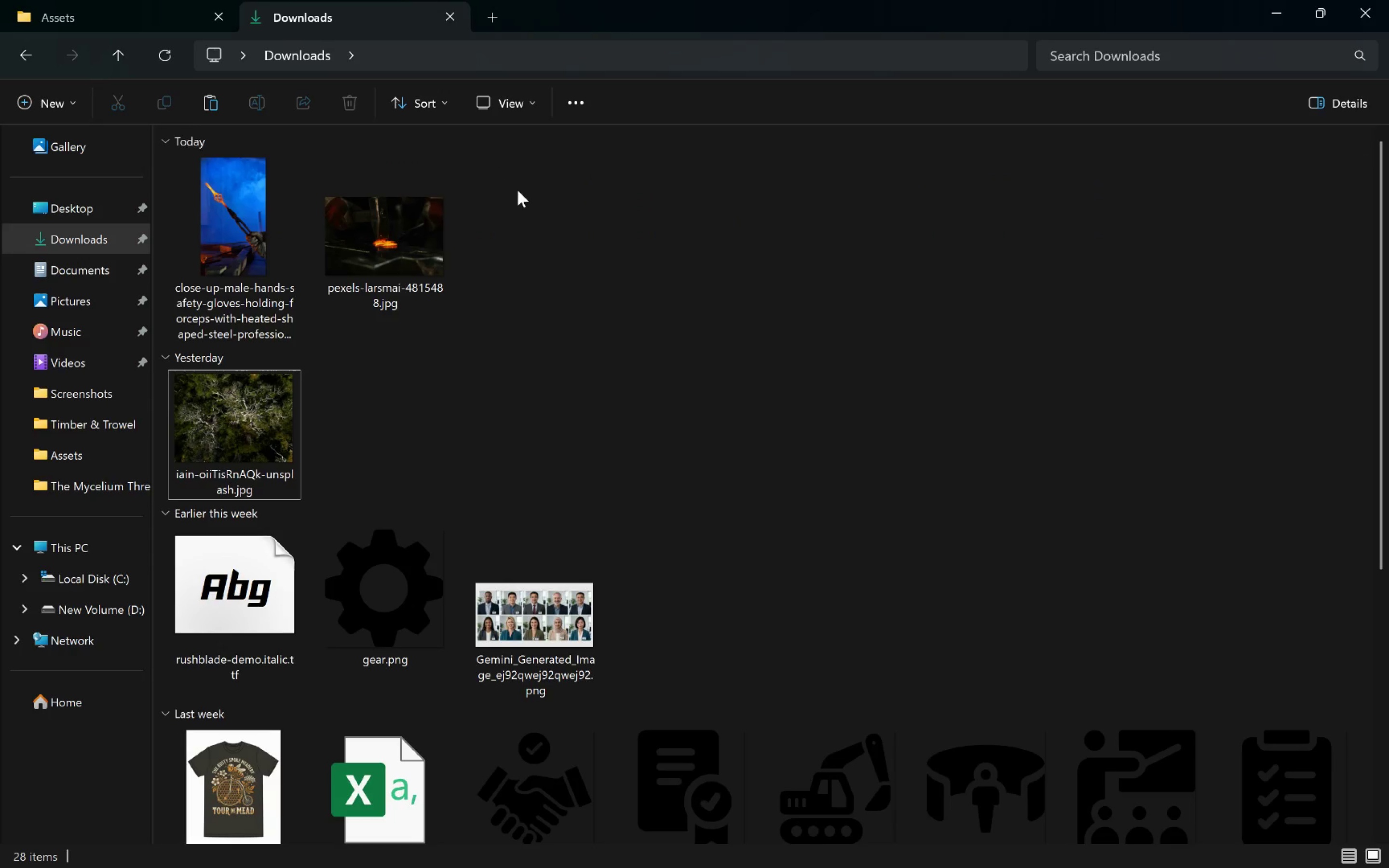 
left_click_drag(start_coordinate=[529, 192], to_coordinate=[203, 223])
 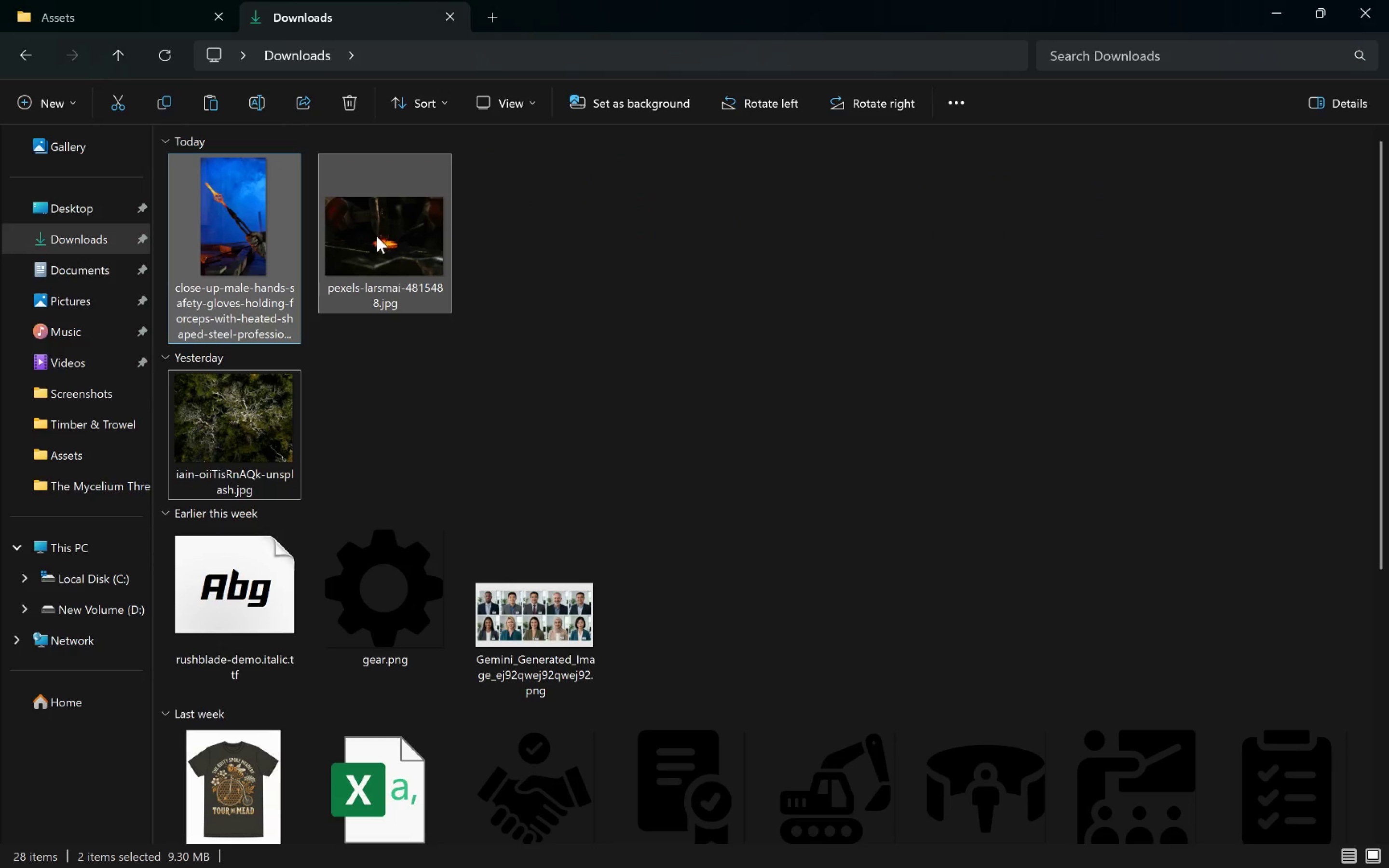 
left_click_drag(start_coordinate=[377, 237], to_coordinate=[560, 485])
 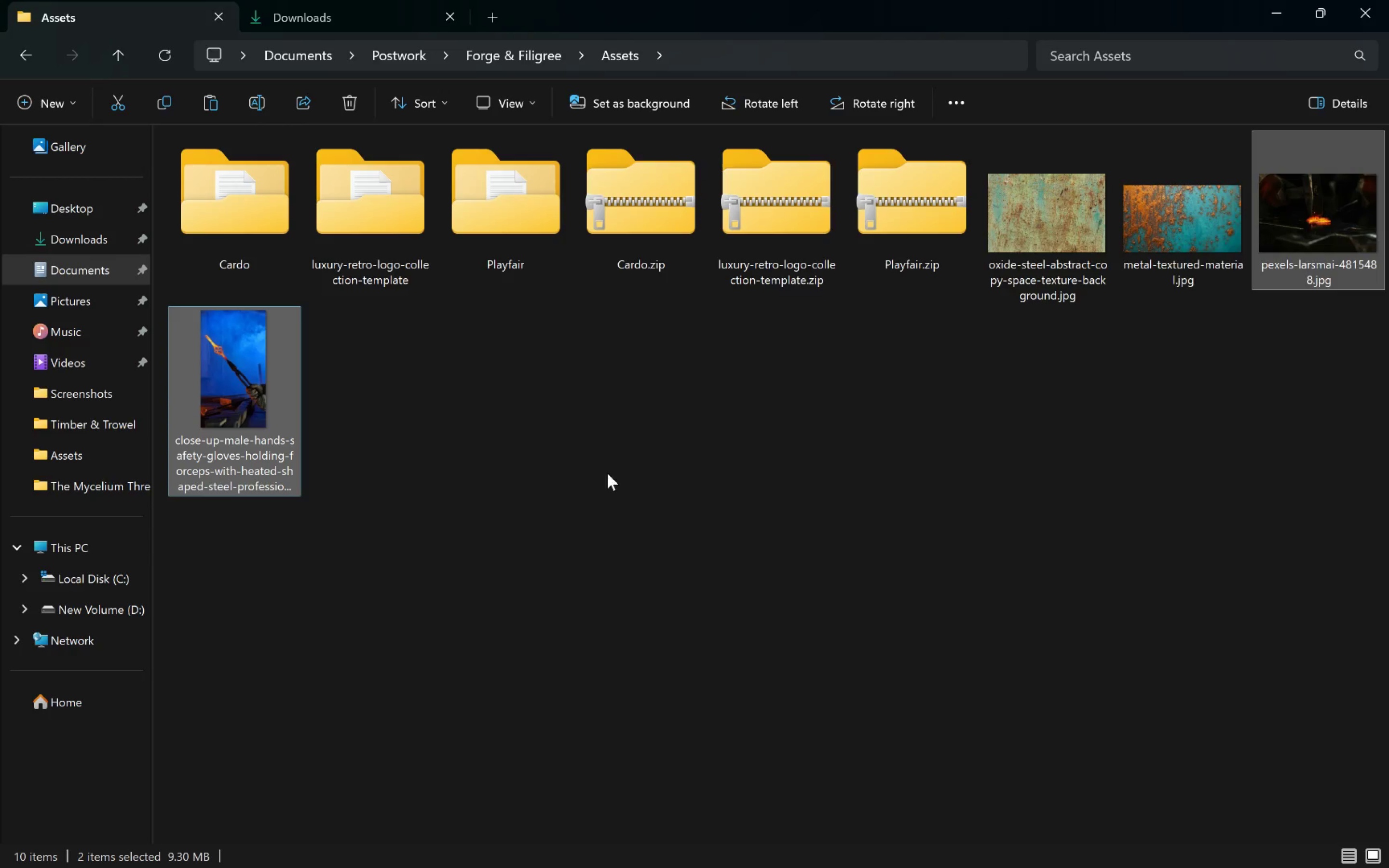 
left_click([615, 472])
 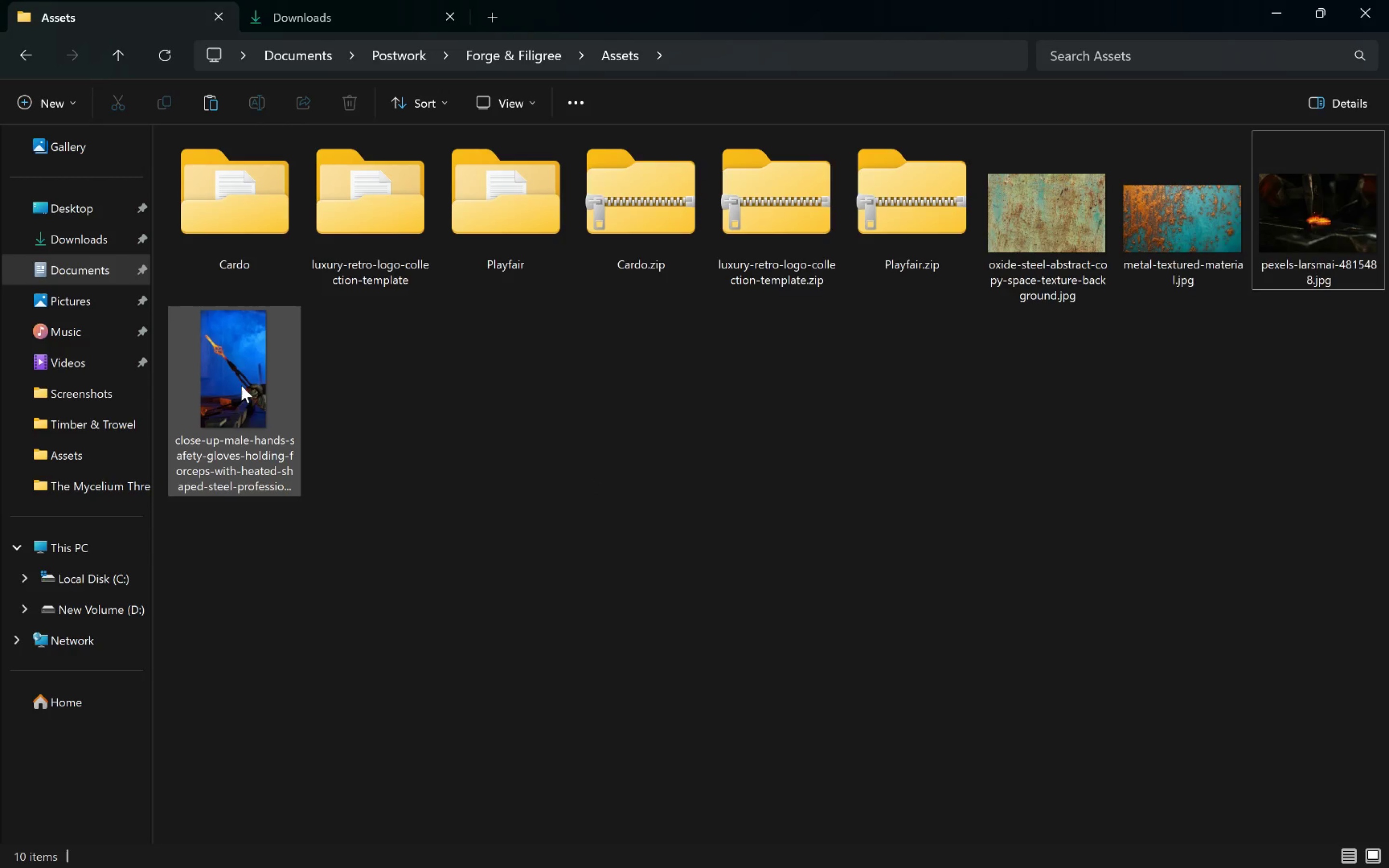 
key(Alt+Tab)
 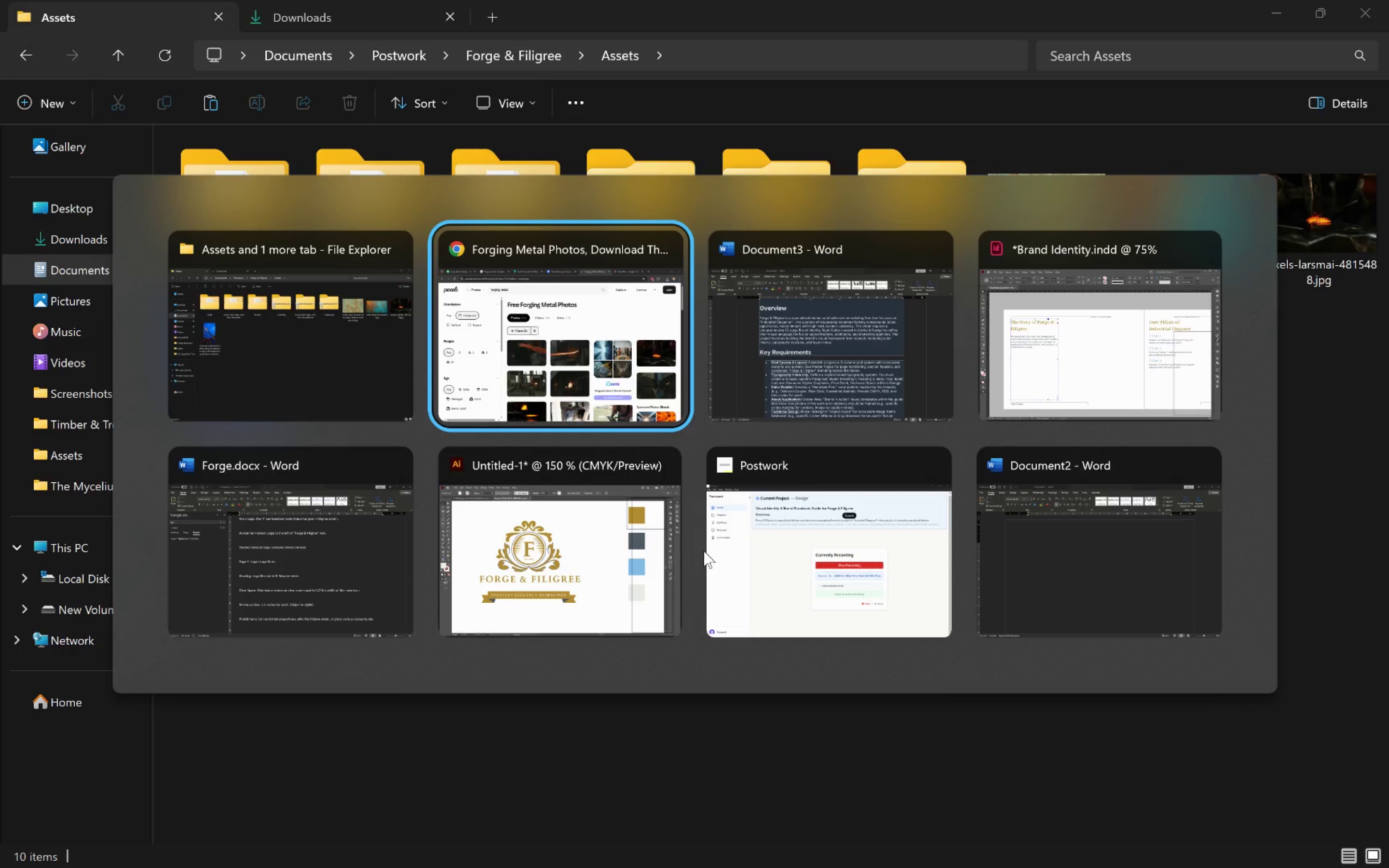 
key(Alt+Tab)
 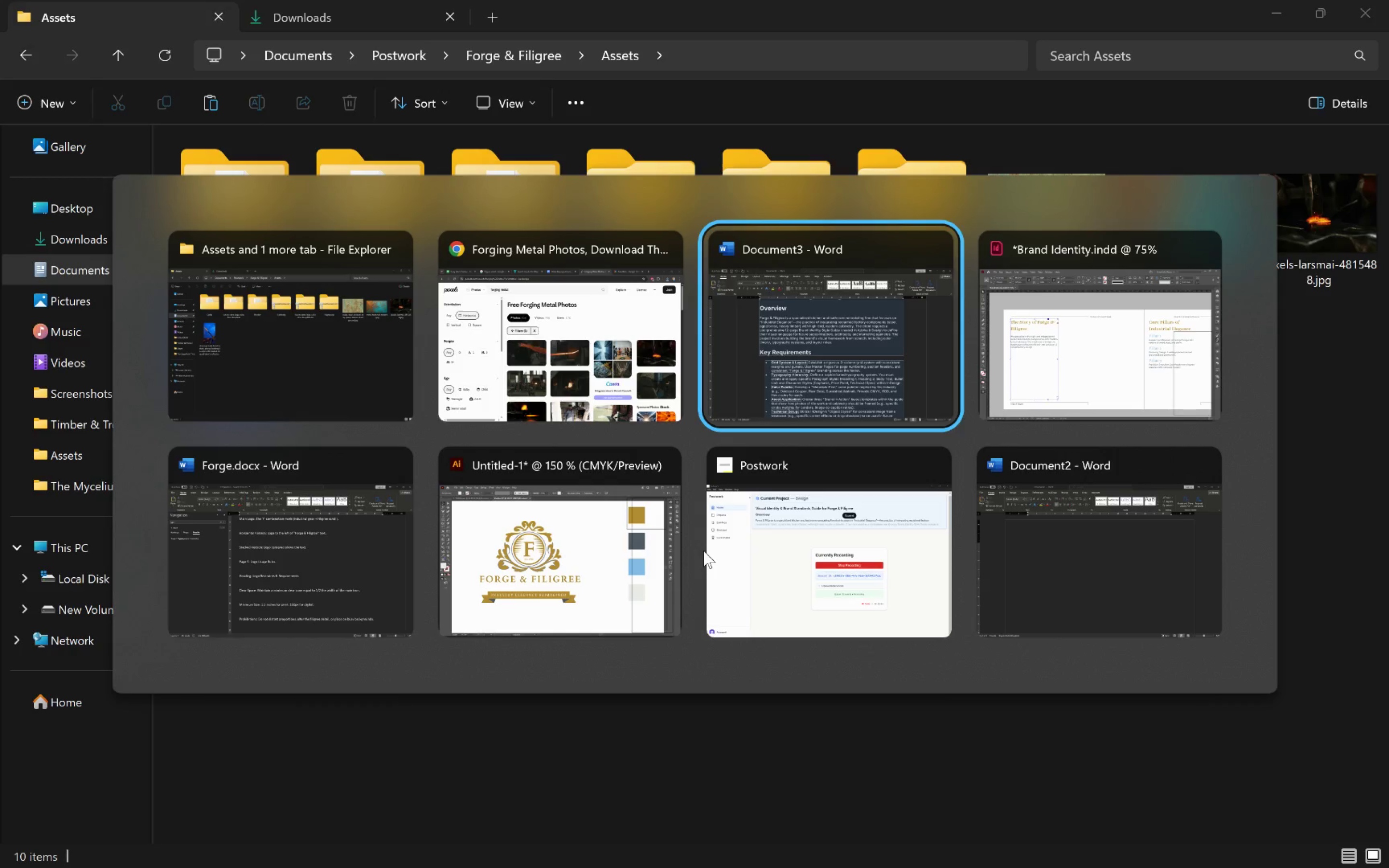 
key(Alt+Tab)
 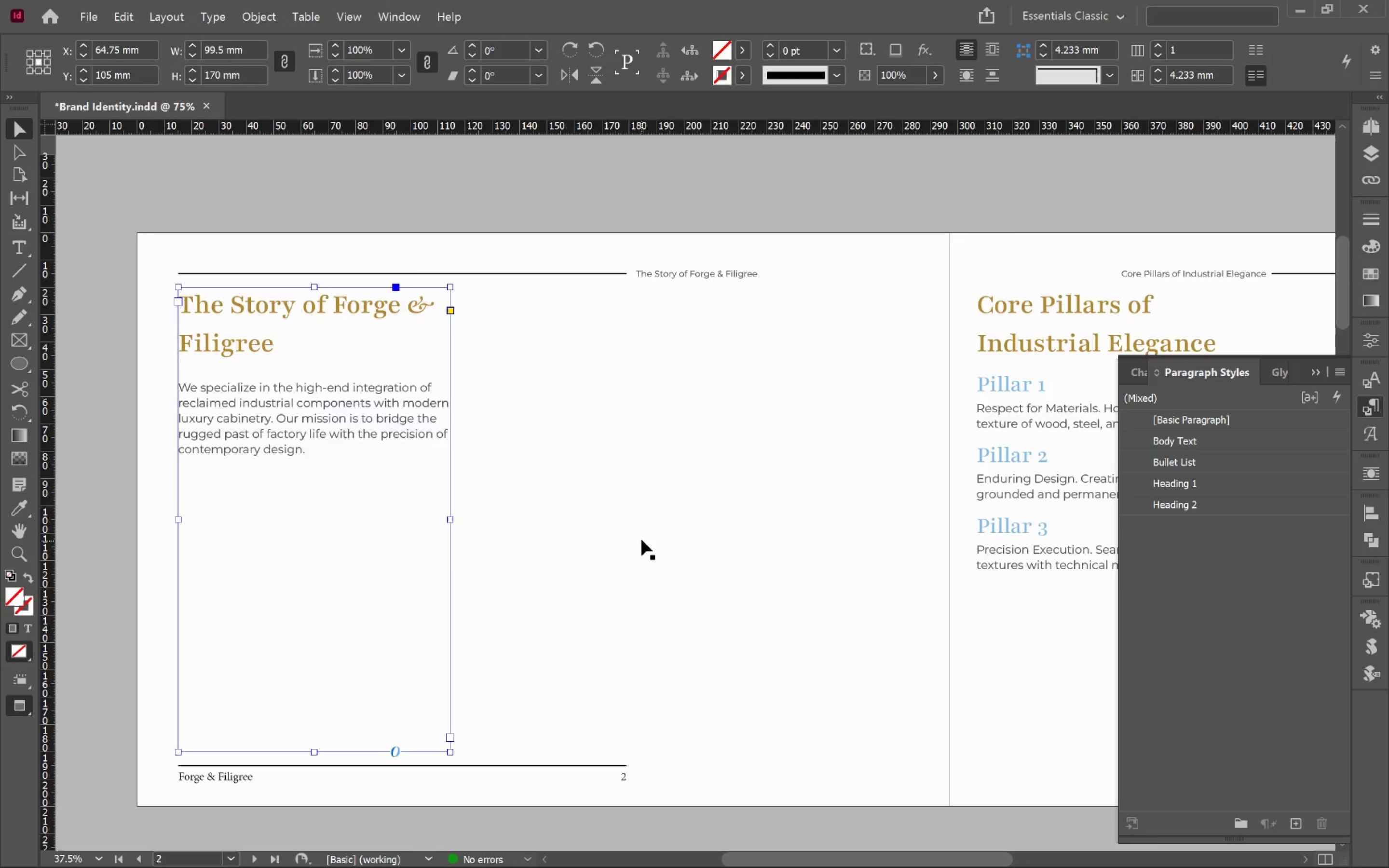 
left_click([642, 538])
 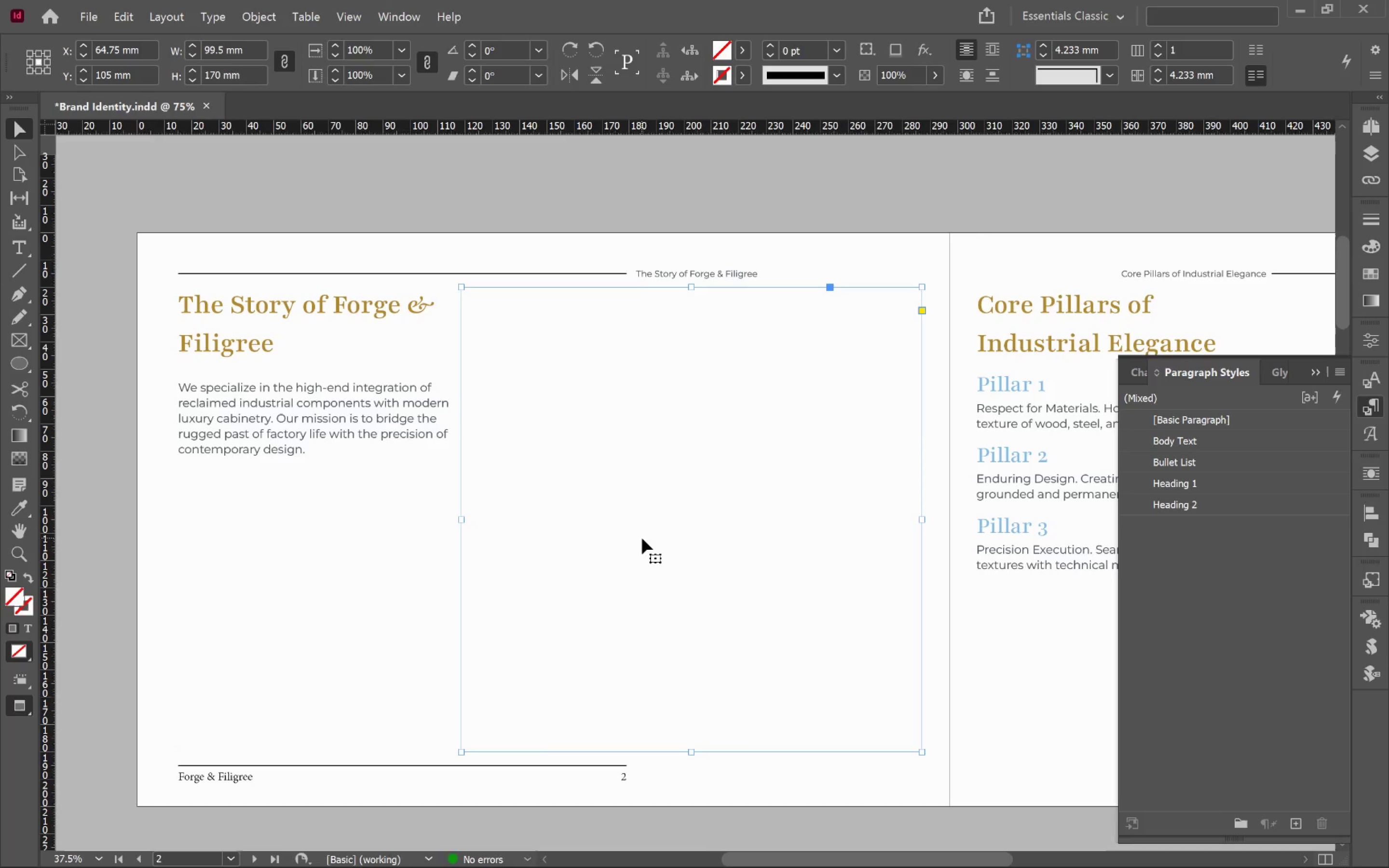 
key(W)
 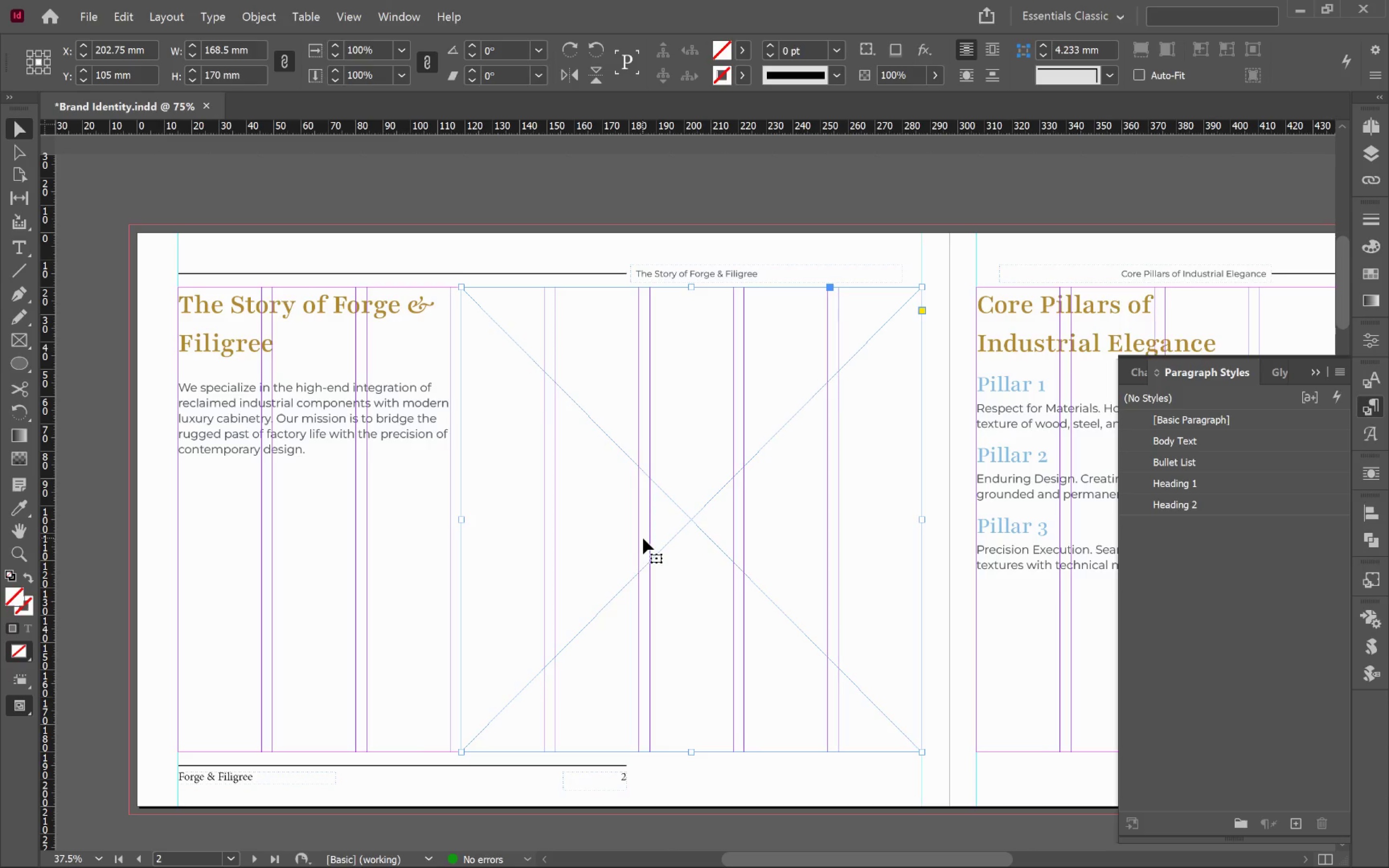 
key(Alt+AltLeft)
 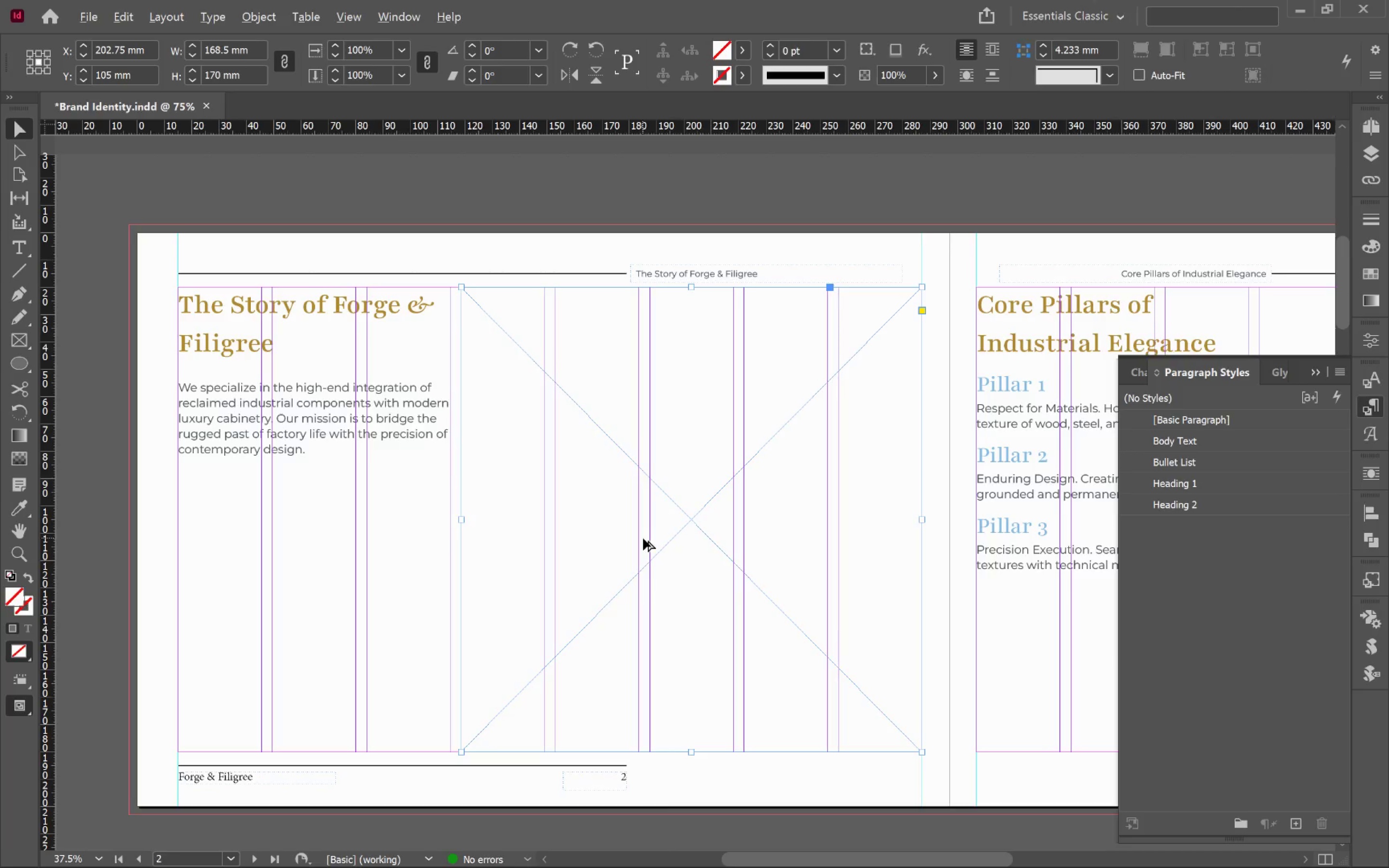 
key(Alt+Tab)
 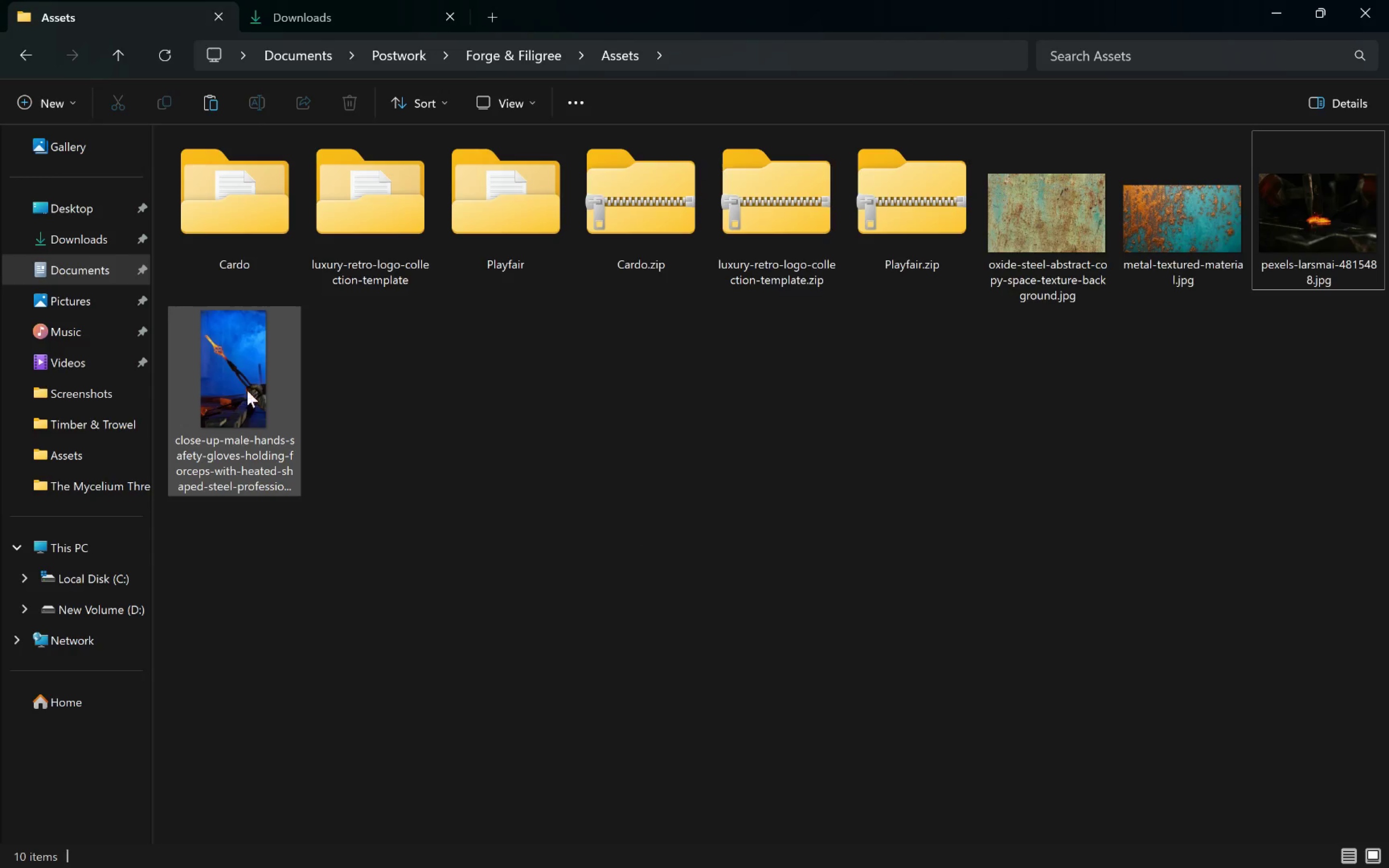 
left_click_drag(start_coordinate=[230, 385], to_coordinate=[794, 470])
 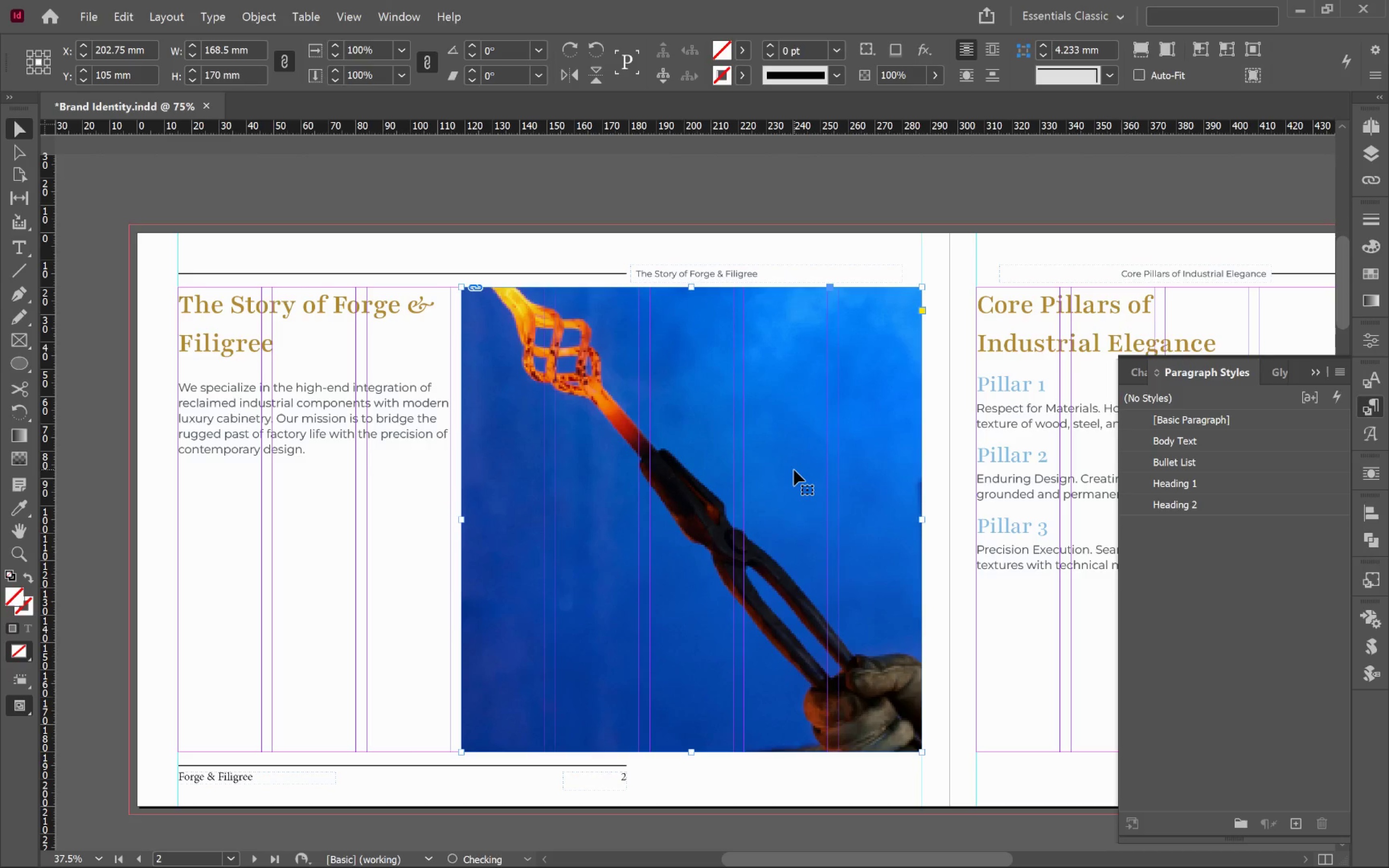 
key(Alt+AltLeft)
 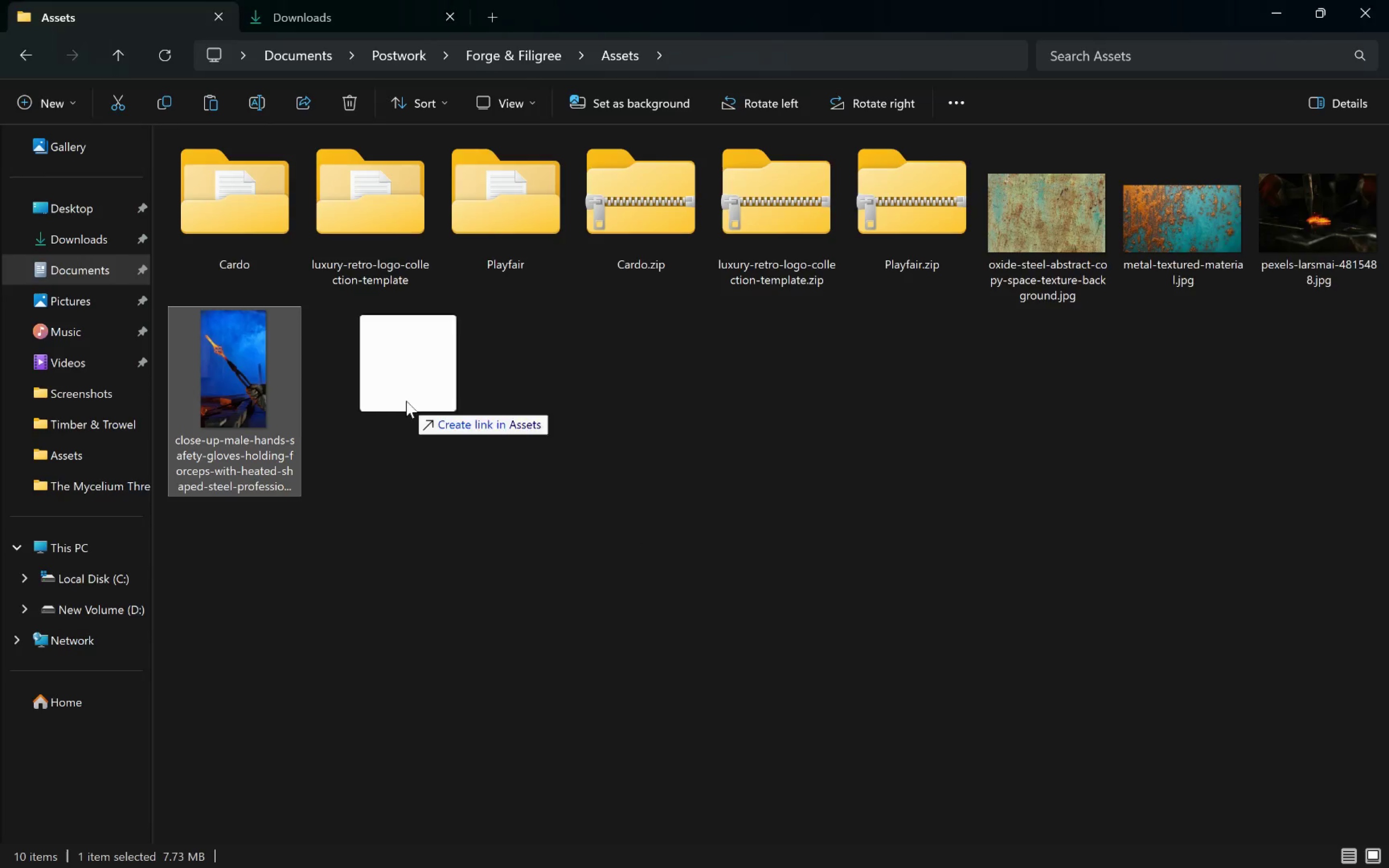 
key(Alt+Tab)
 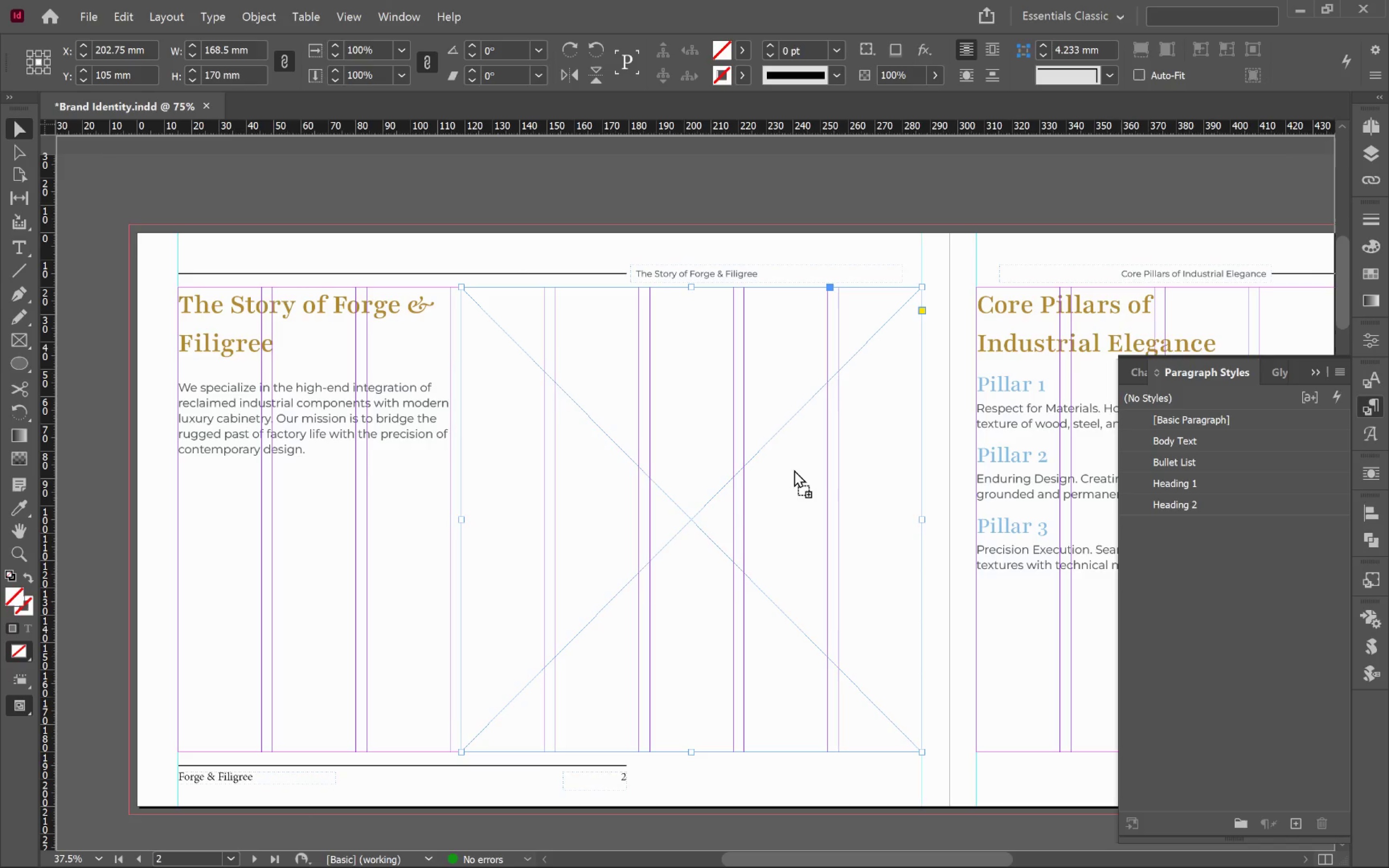 
key(Shift+ShiftLeft)
 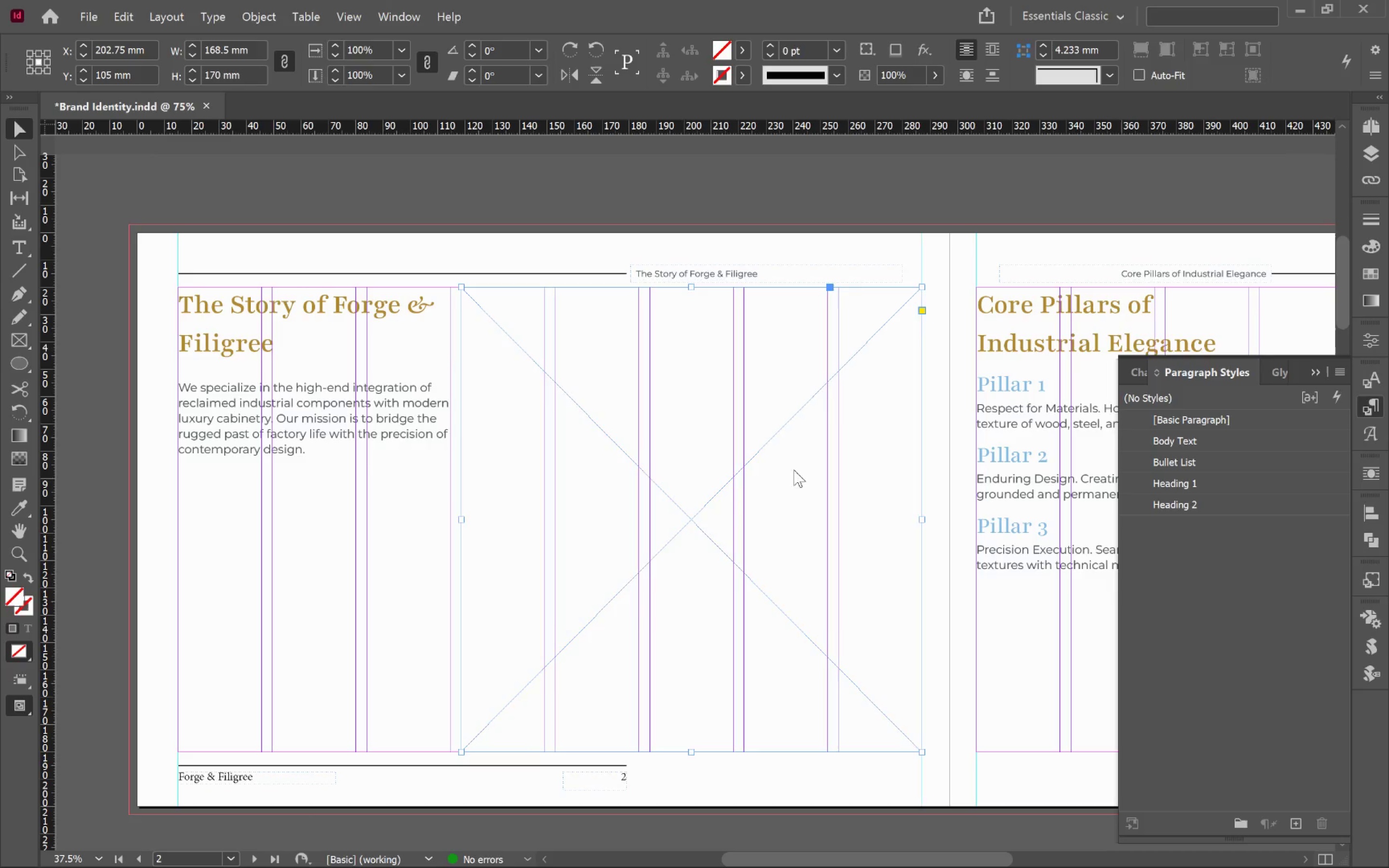 
key(Shift+ShiftLeft)
 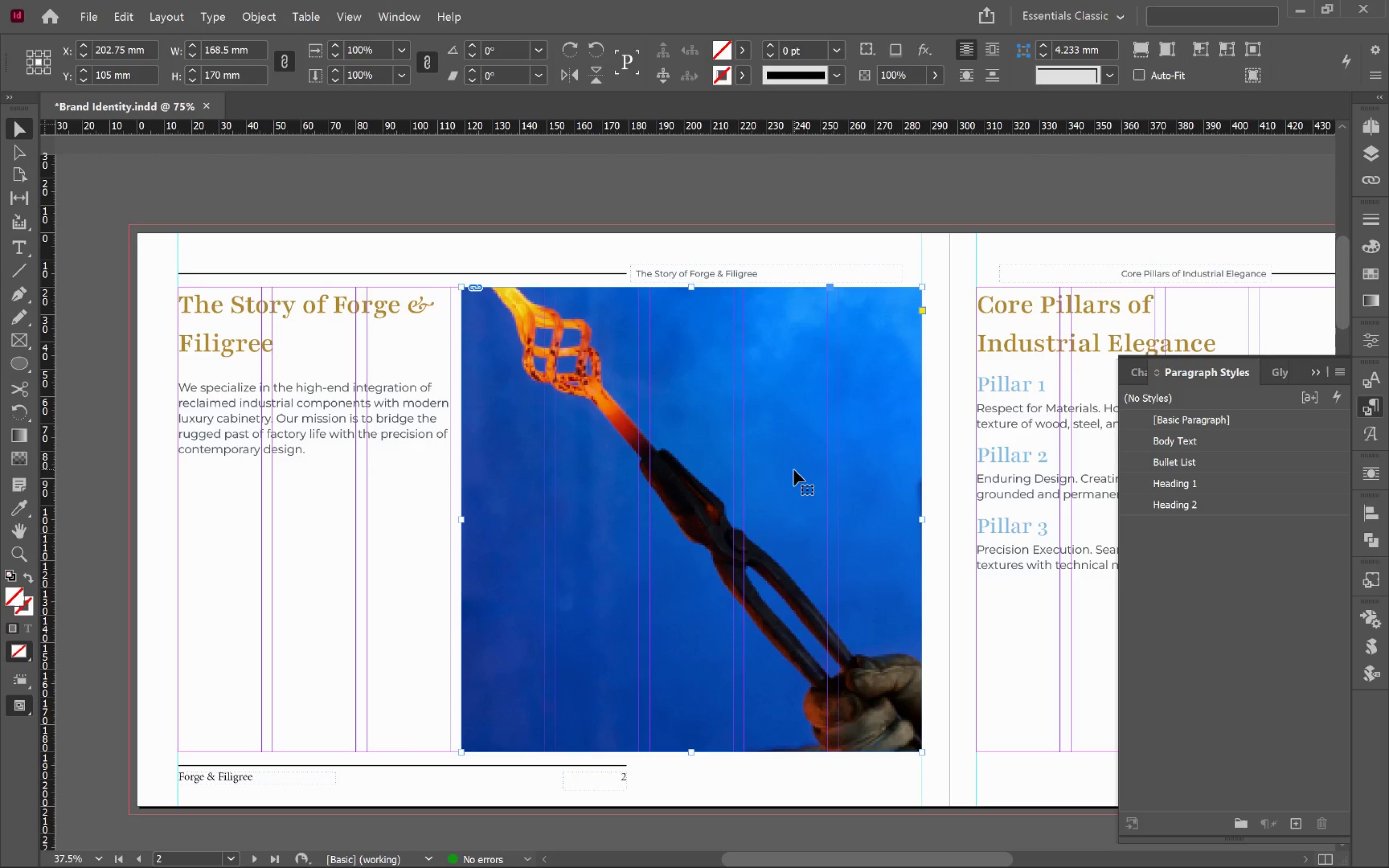 
key(Alt+Control+Shift+C)
 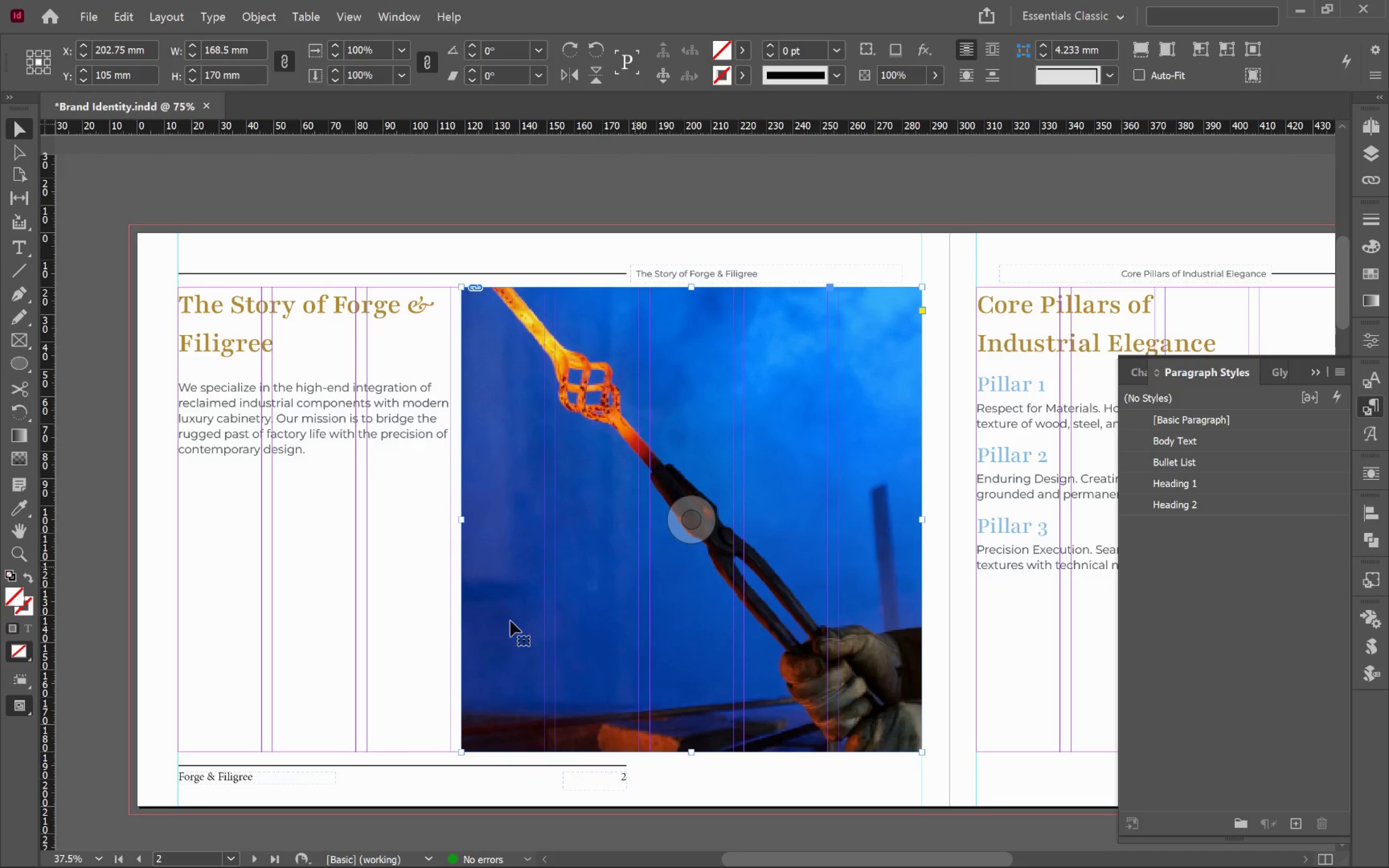 
left_click([381, 632])
 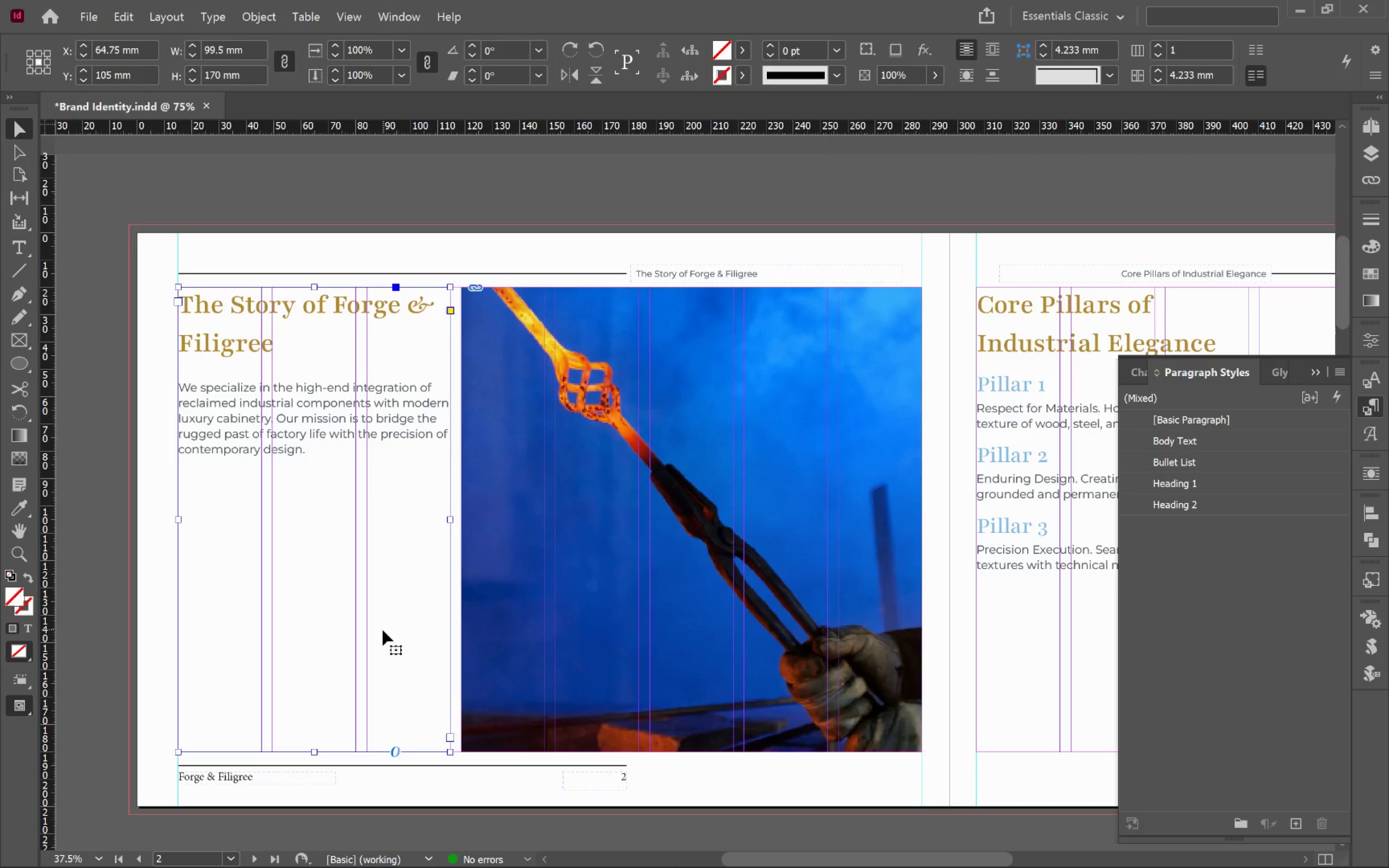 
key(W)
 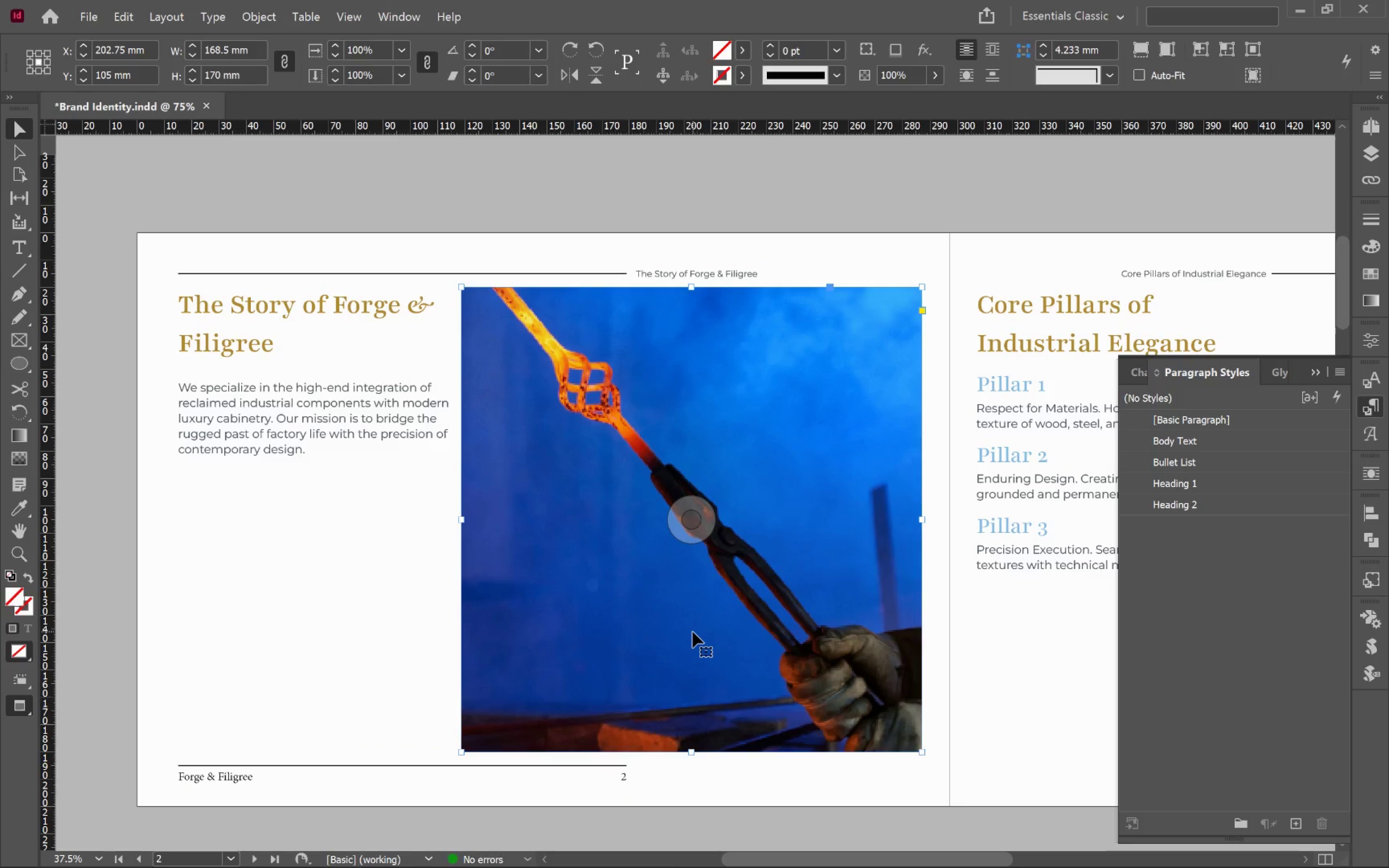 
wait(11.05)
 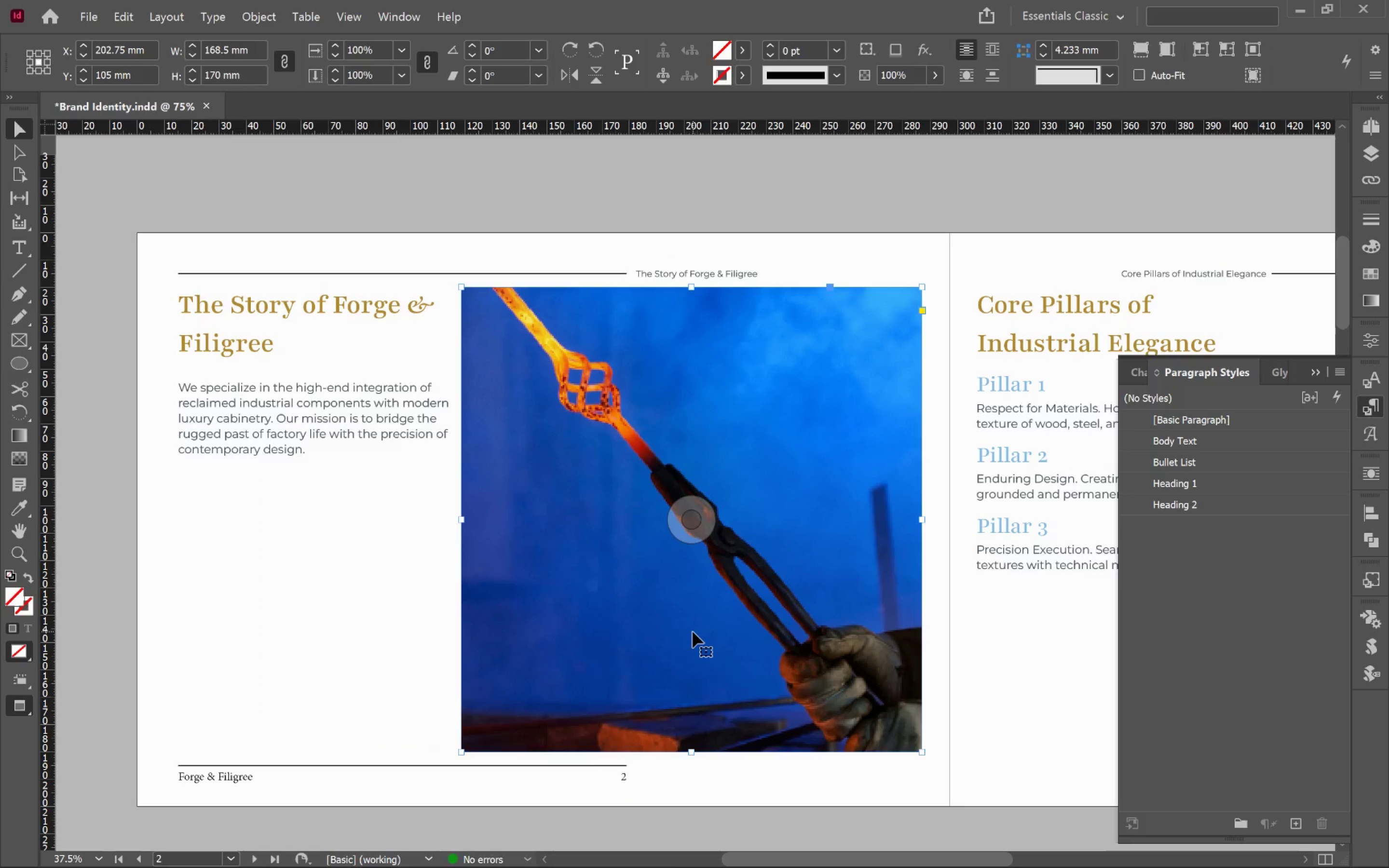 
key(W)
 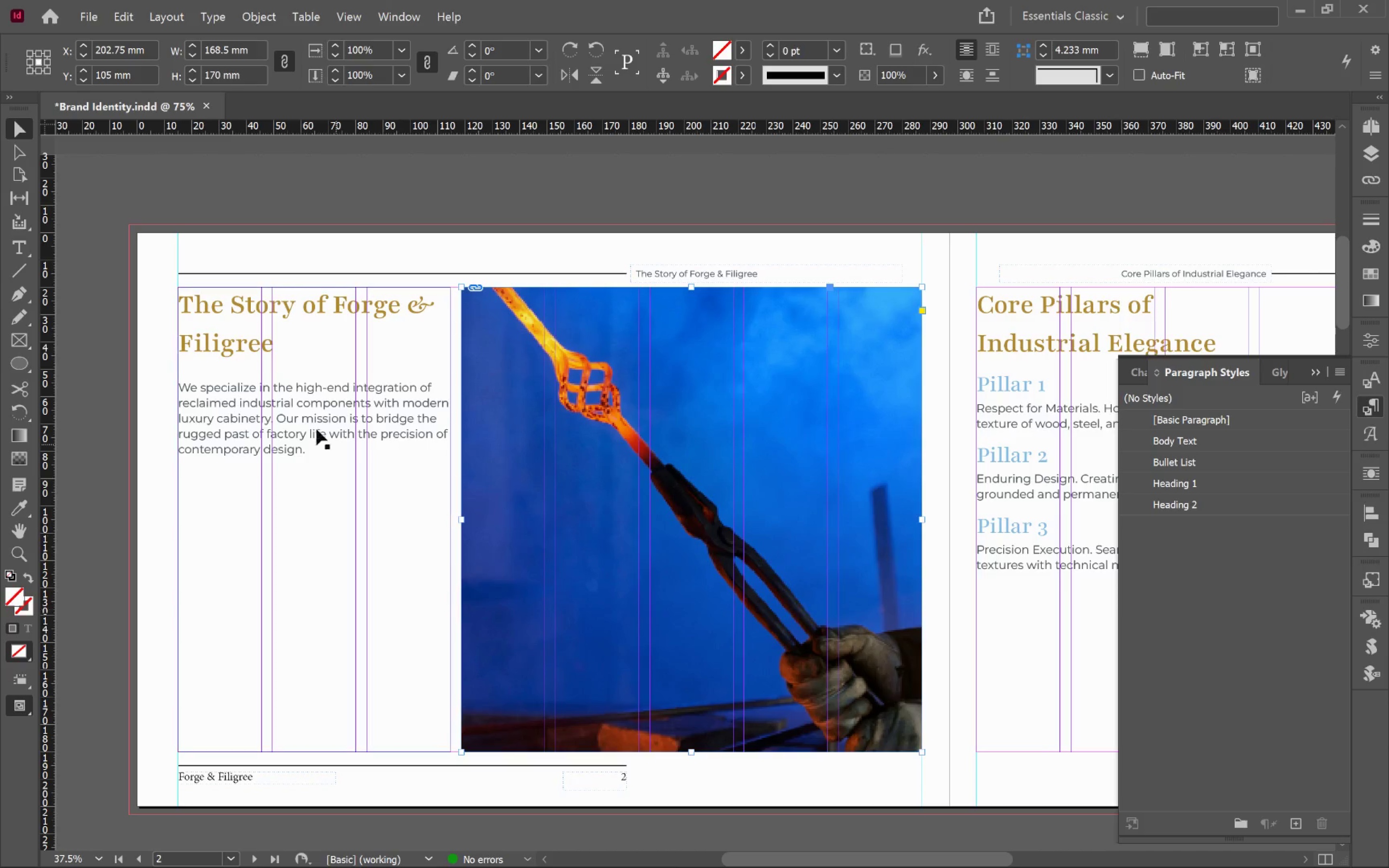 
left_click([300, 407])
 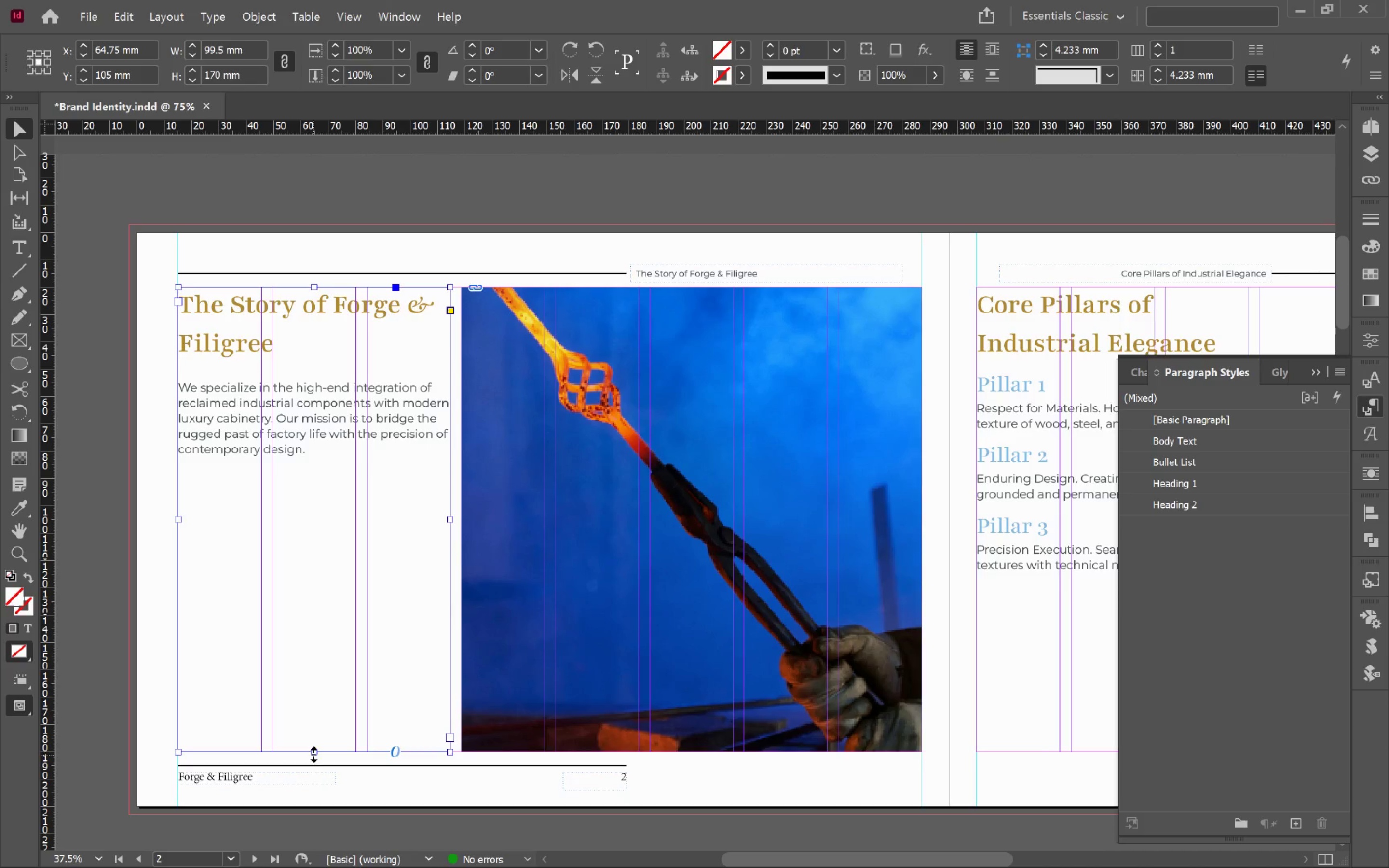 
double_click([313, 752])
 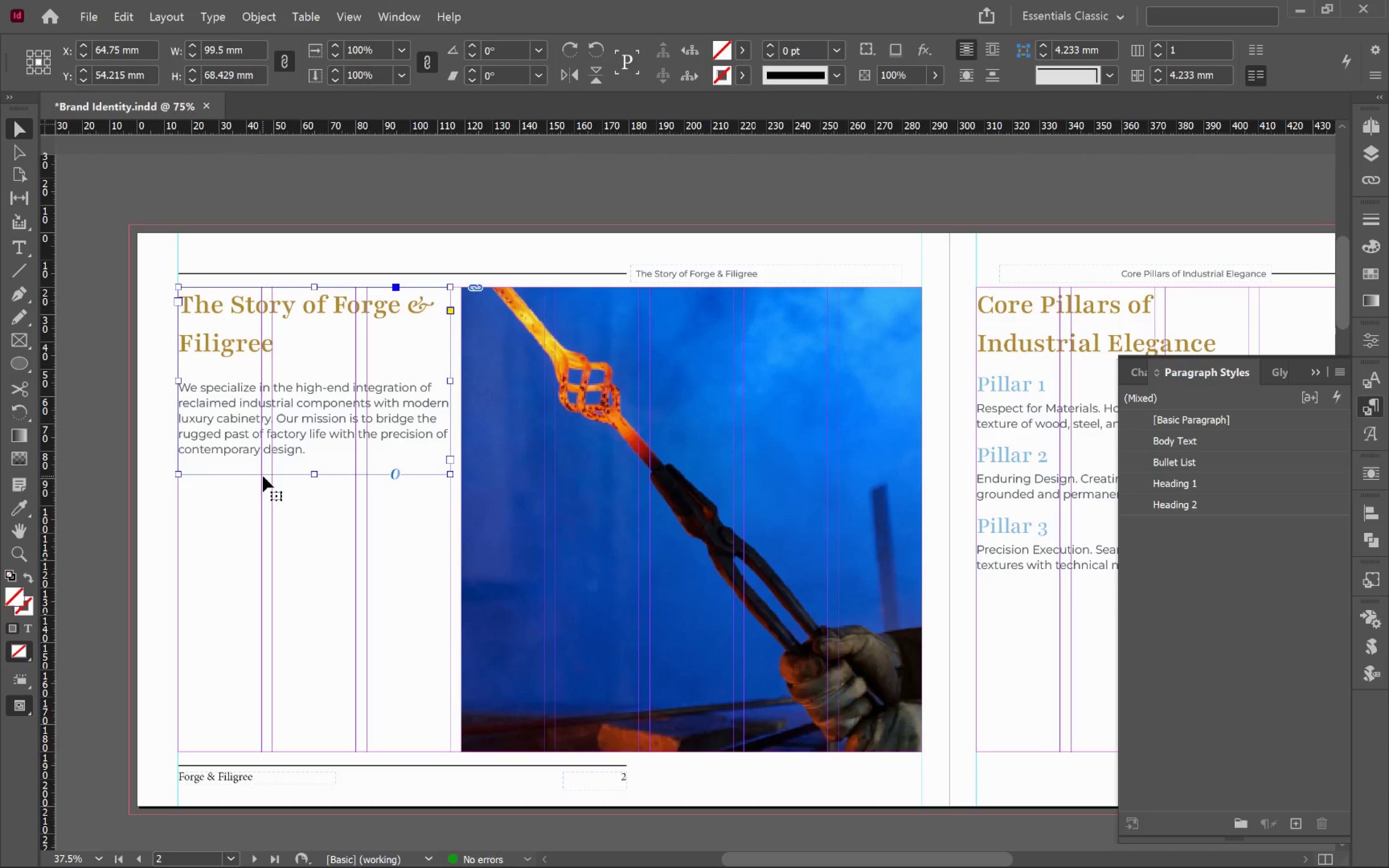 
double_click([263, 471])
 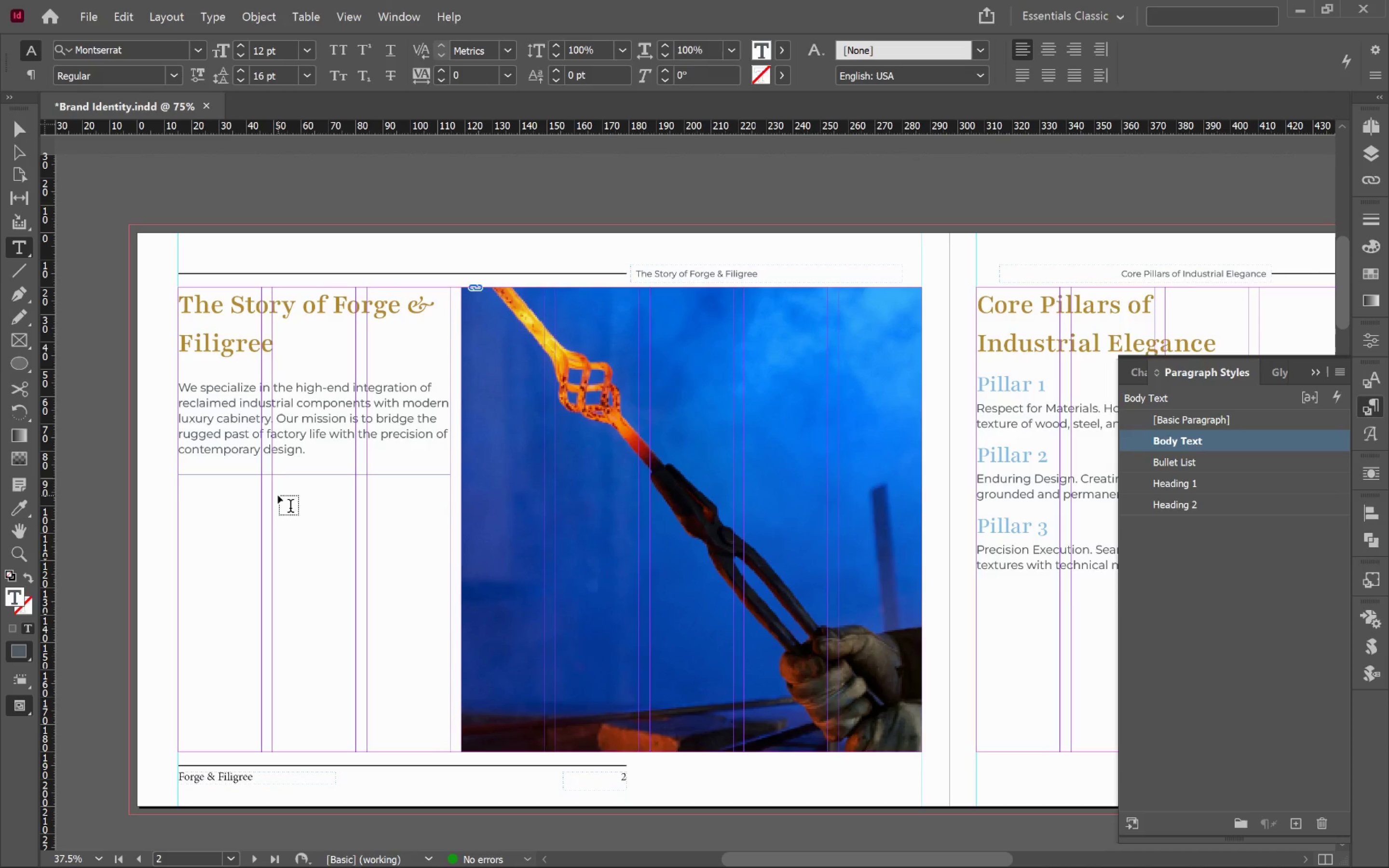 
key(Backspace)
 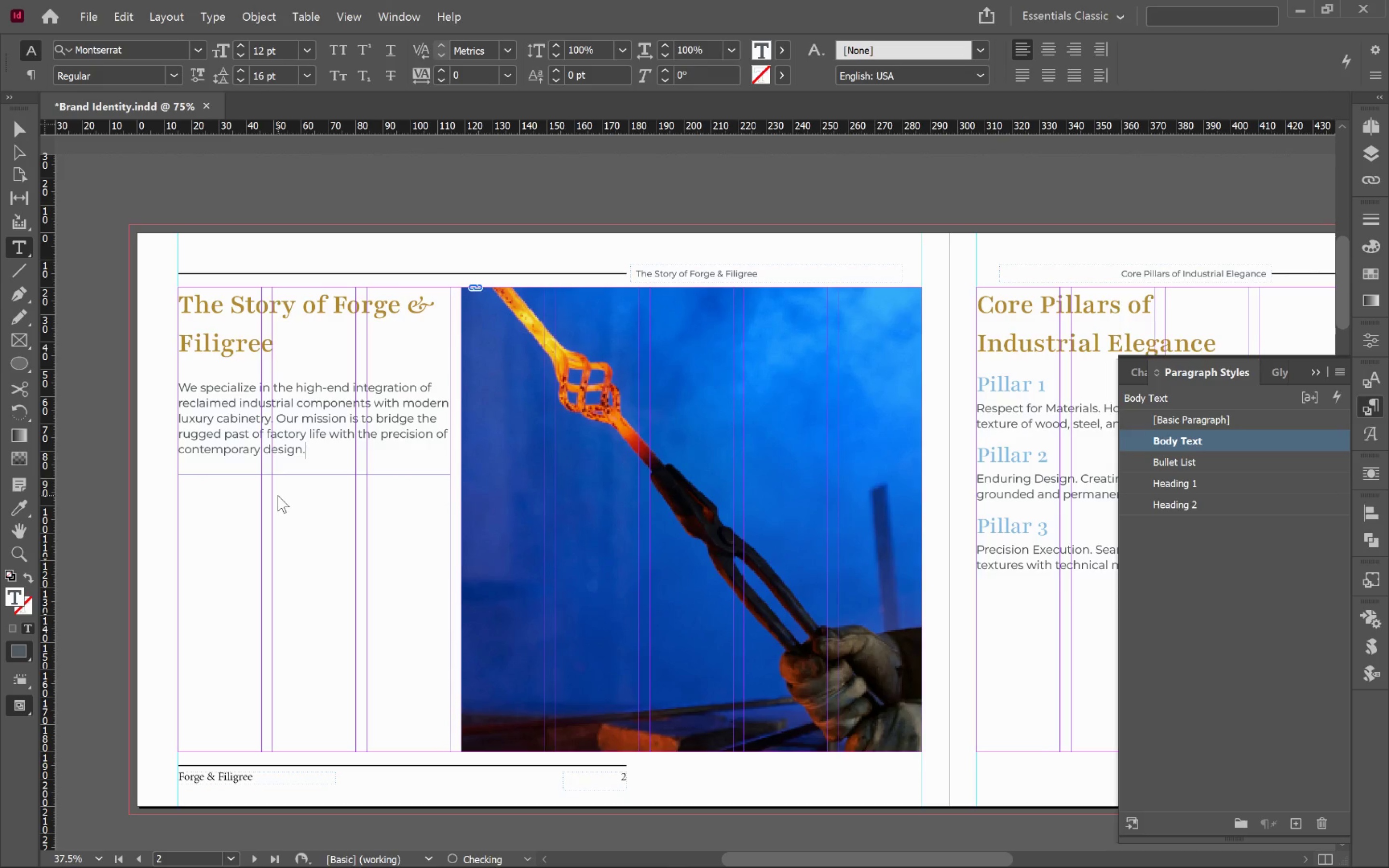 
hold_key(key=ControlLeft, duration=0.38)
 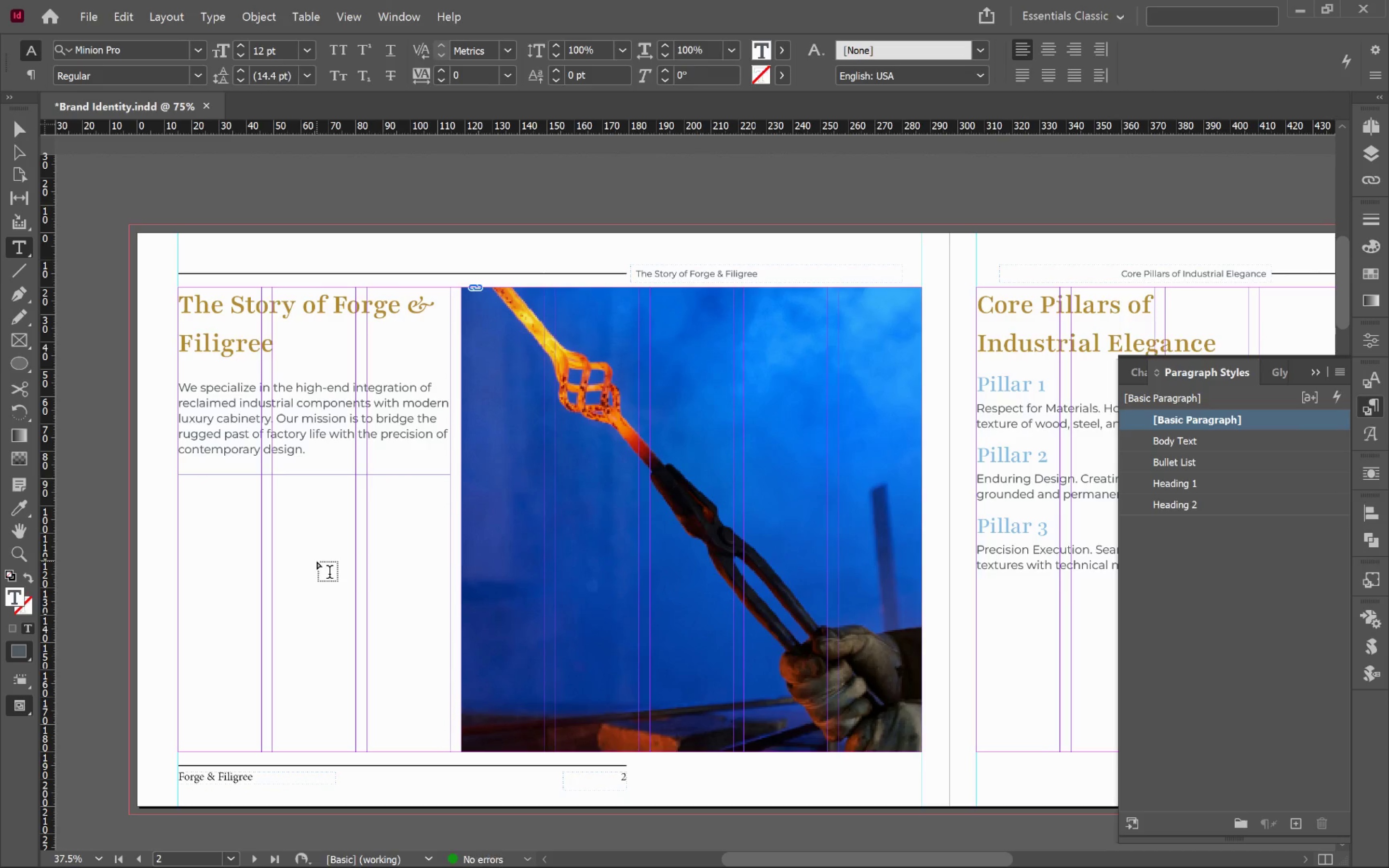 
key(V)
 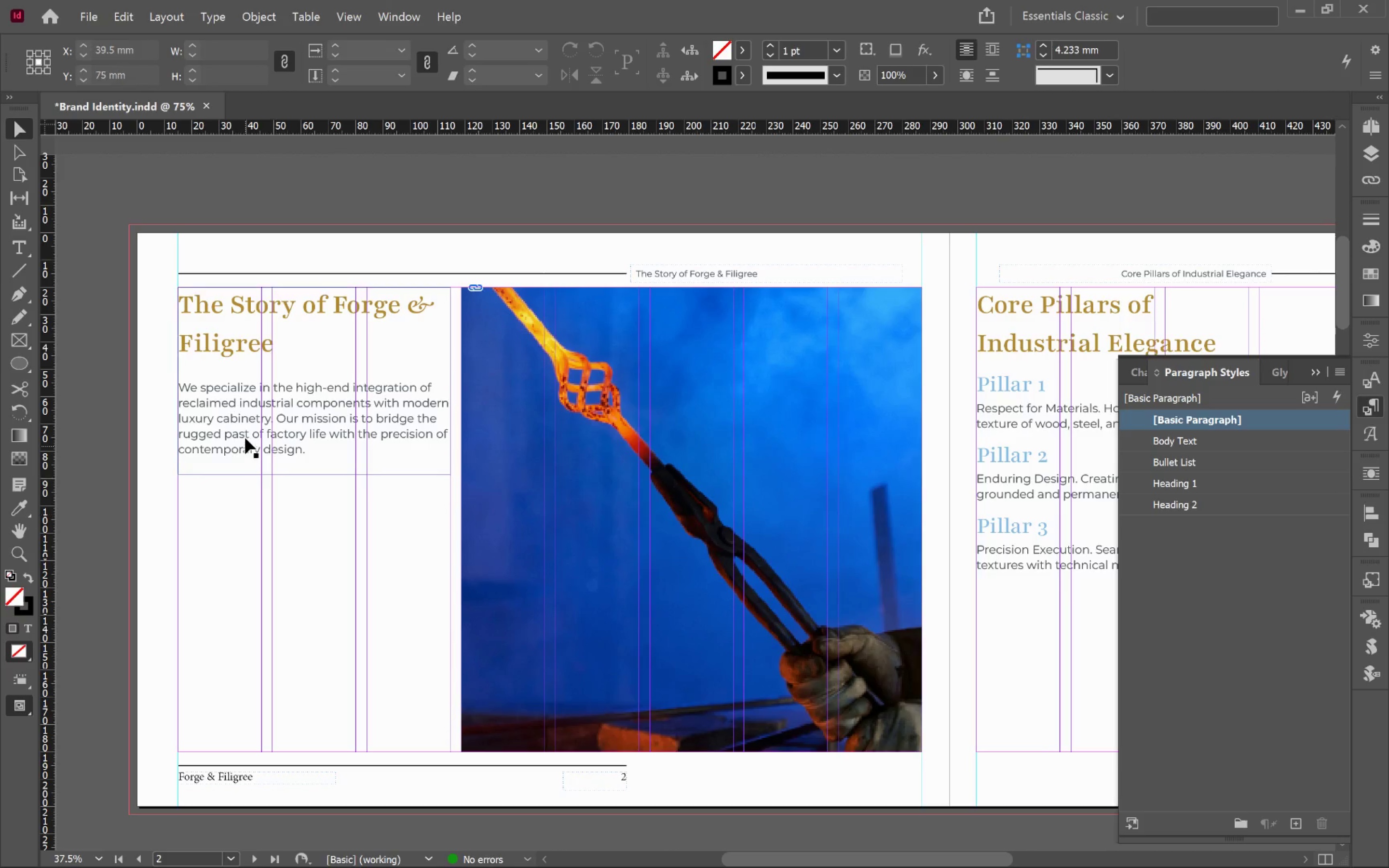 
left_click([245, 438])
 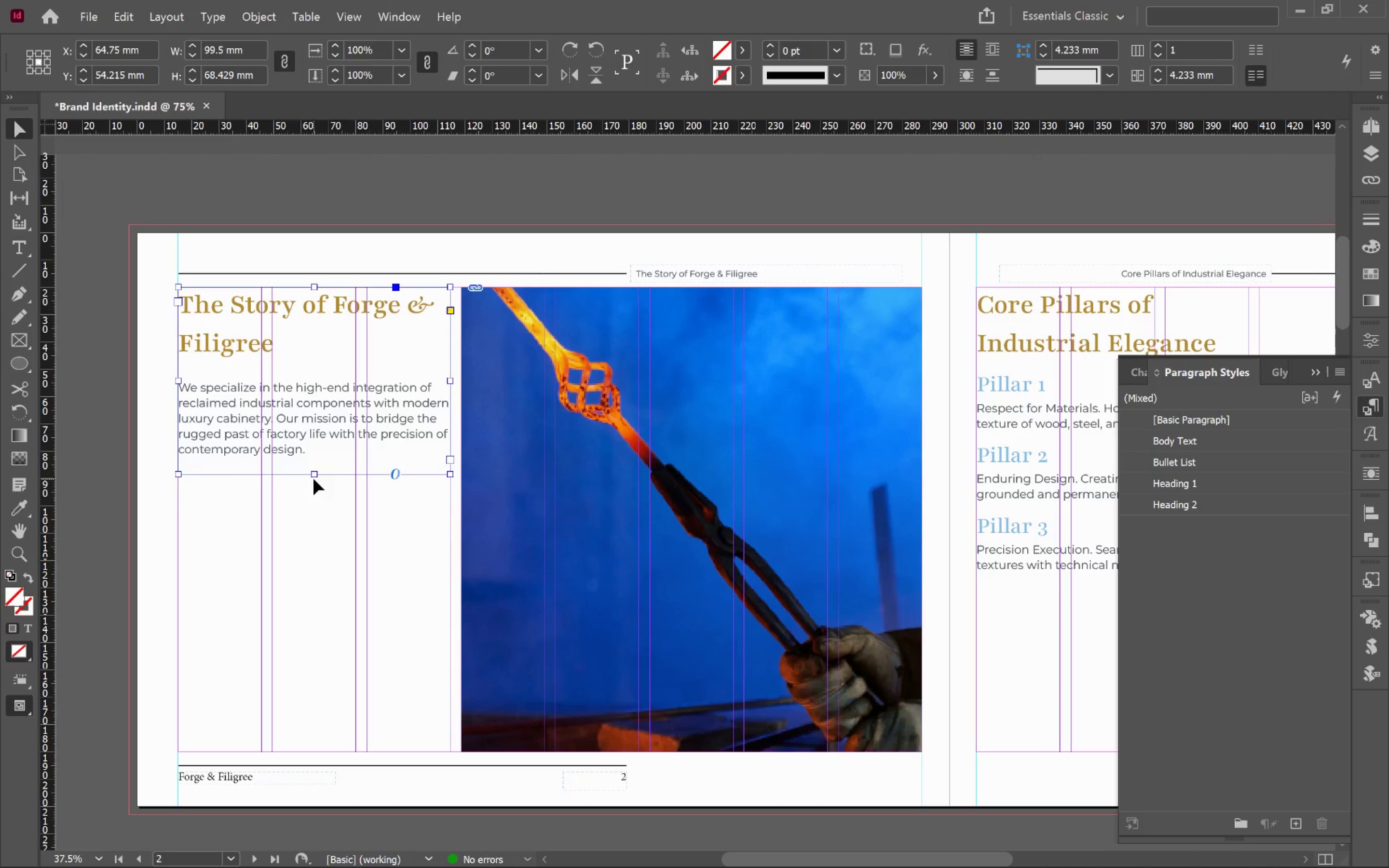 
double_click([313, 478])
 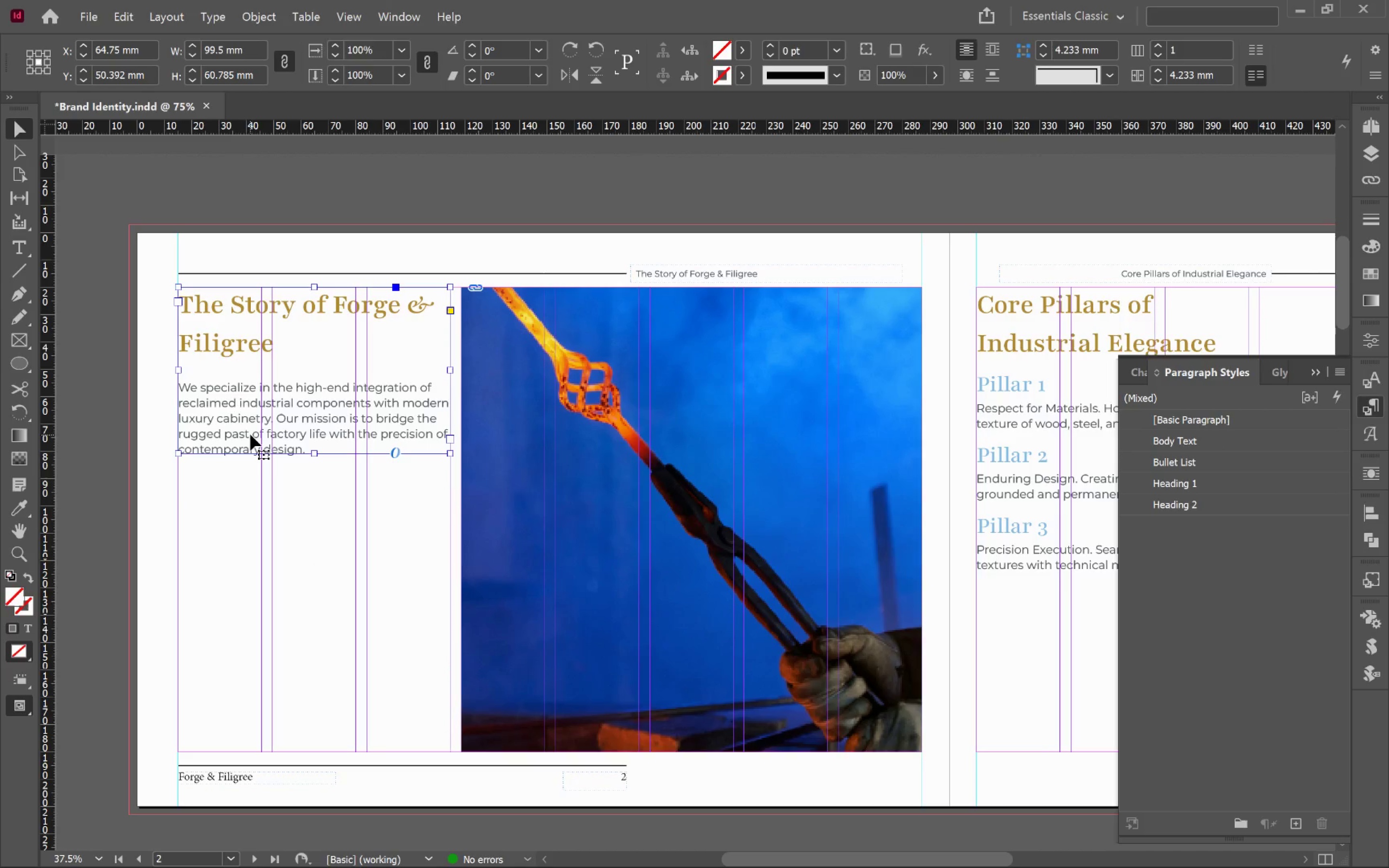 
left_click_drag(start_coordinate=[250, 434], to_coordinate=[266, 583])
 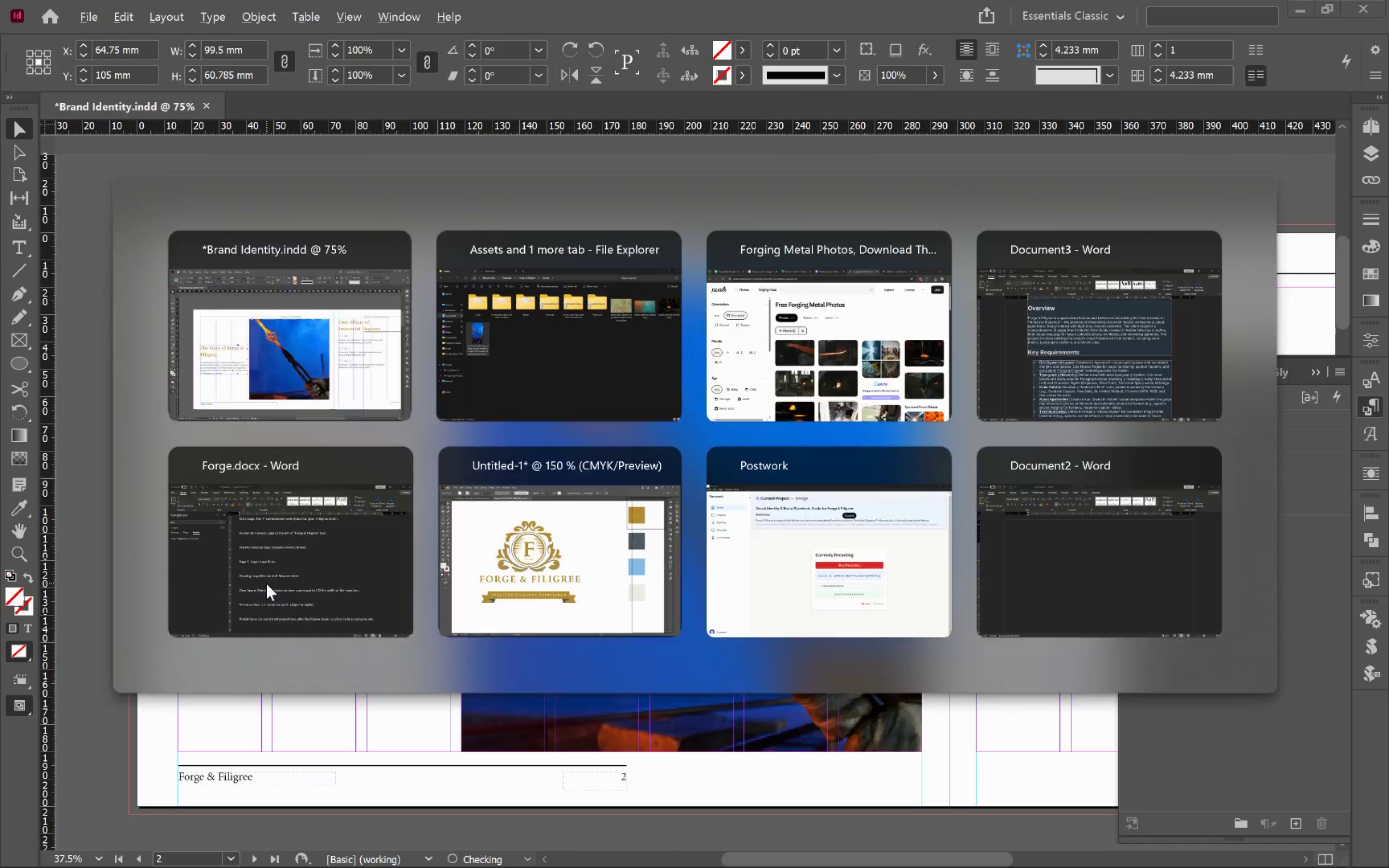 
hold_key(key=ShiftLeft, duration=1.26)
 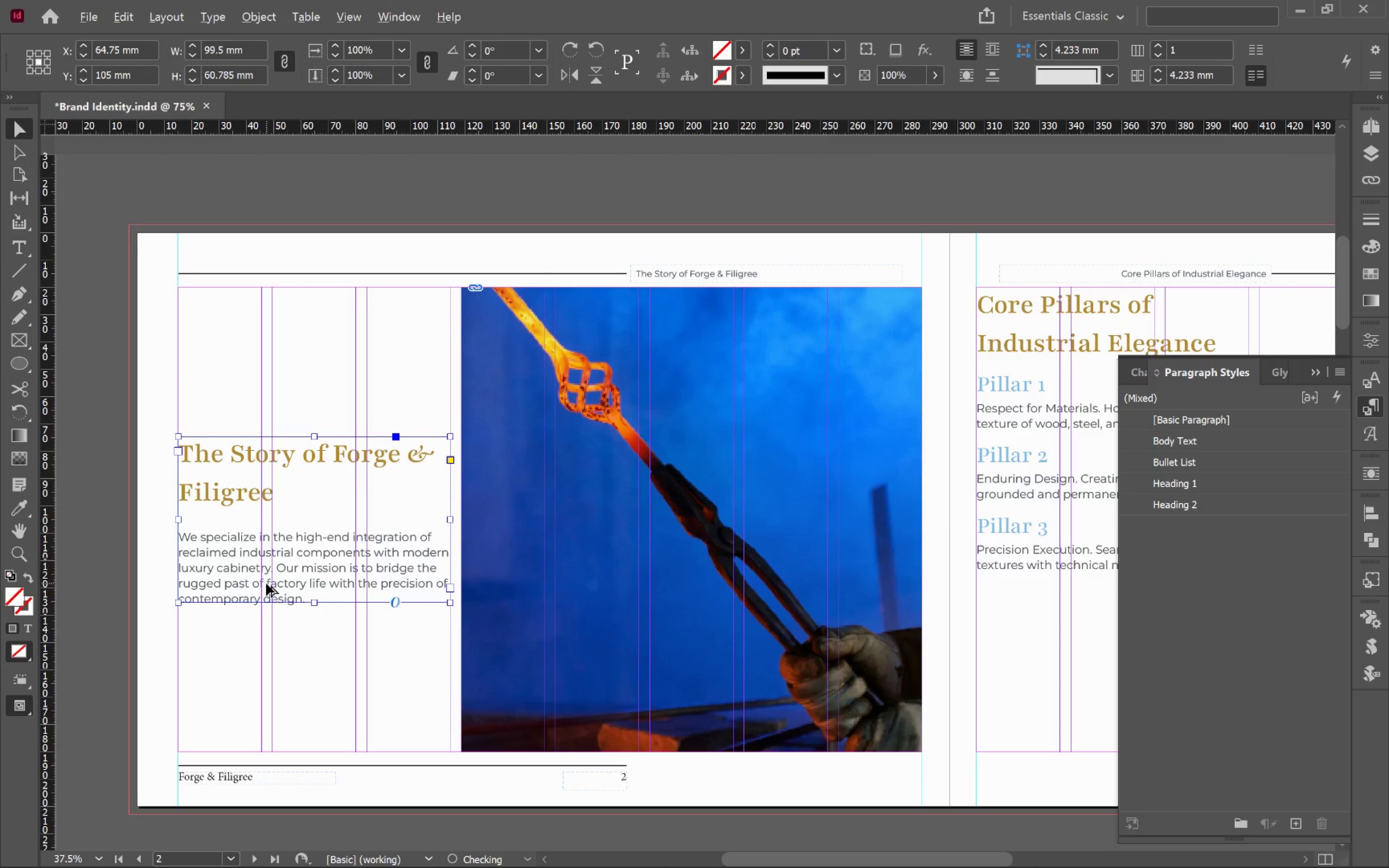 
key(Alt+Tab)
 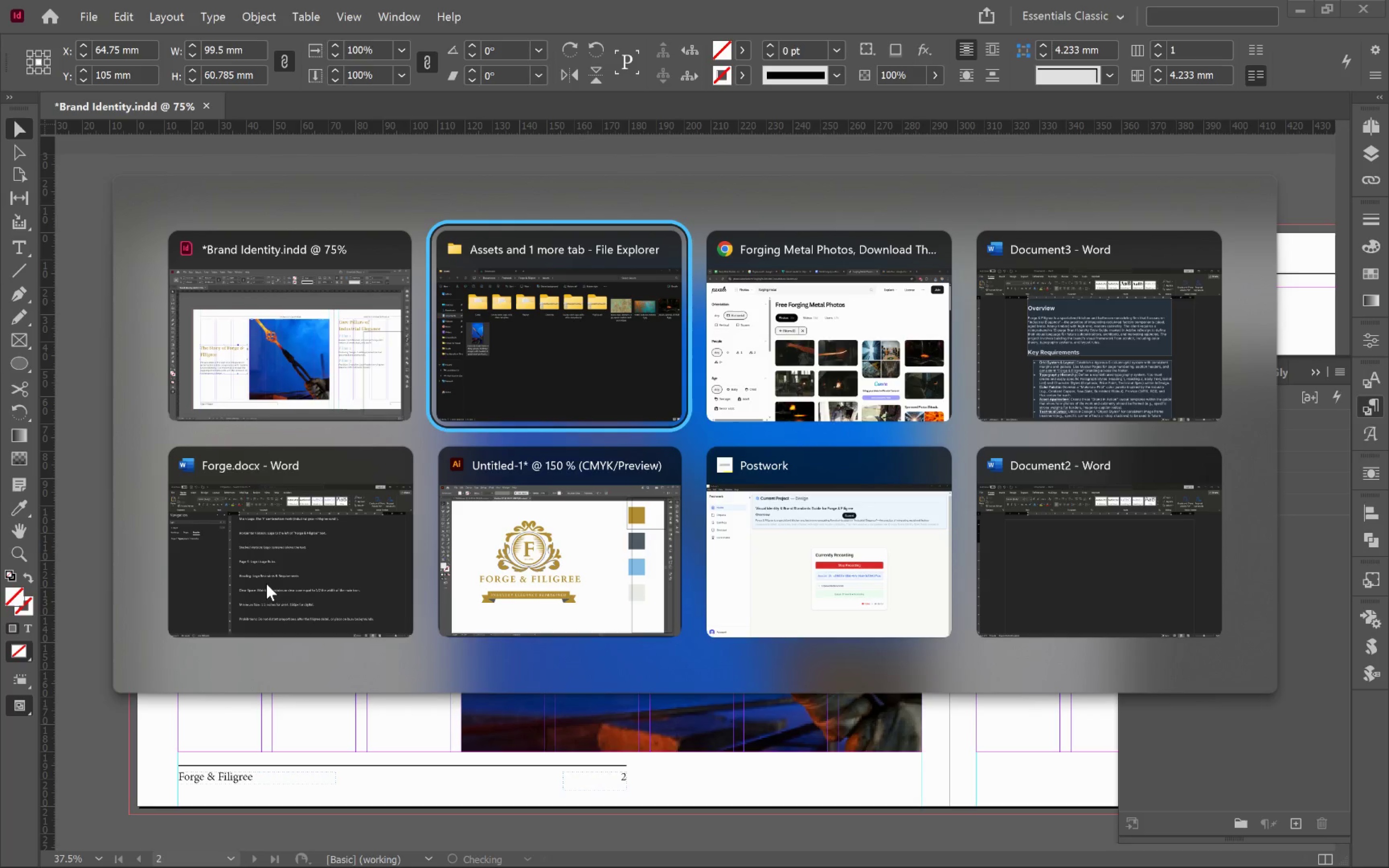 
key(Alt+Tab)
 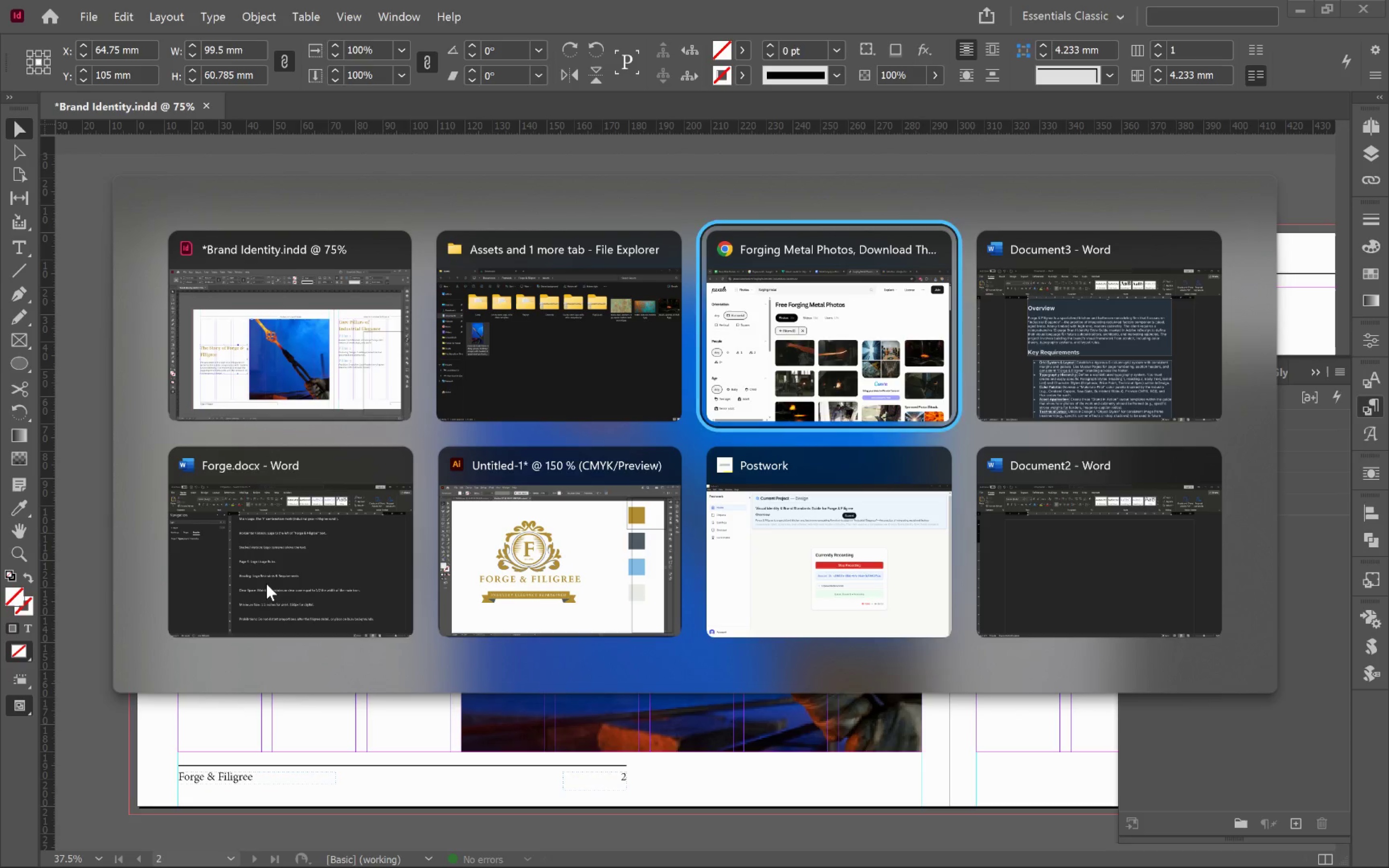 
key(Alt+Tab)
 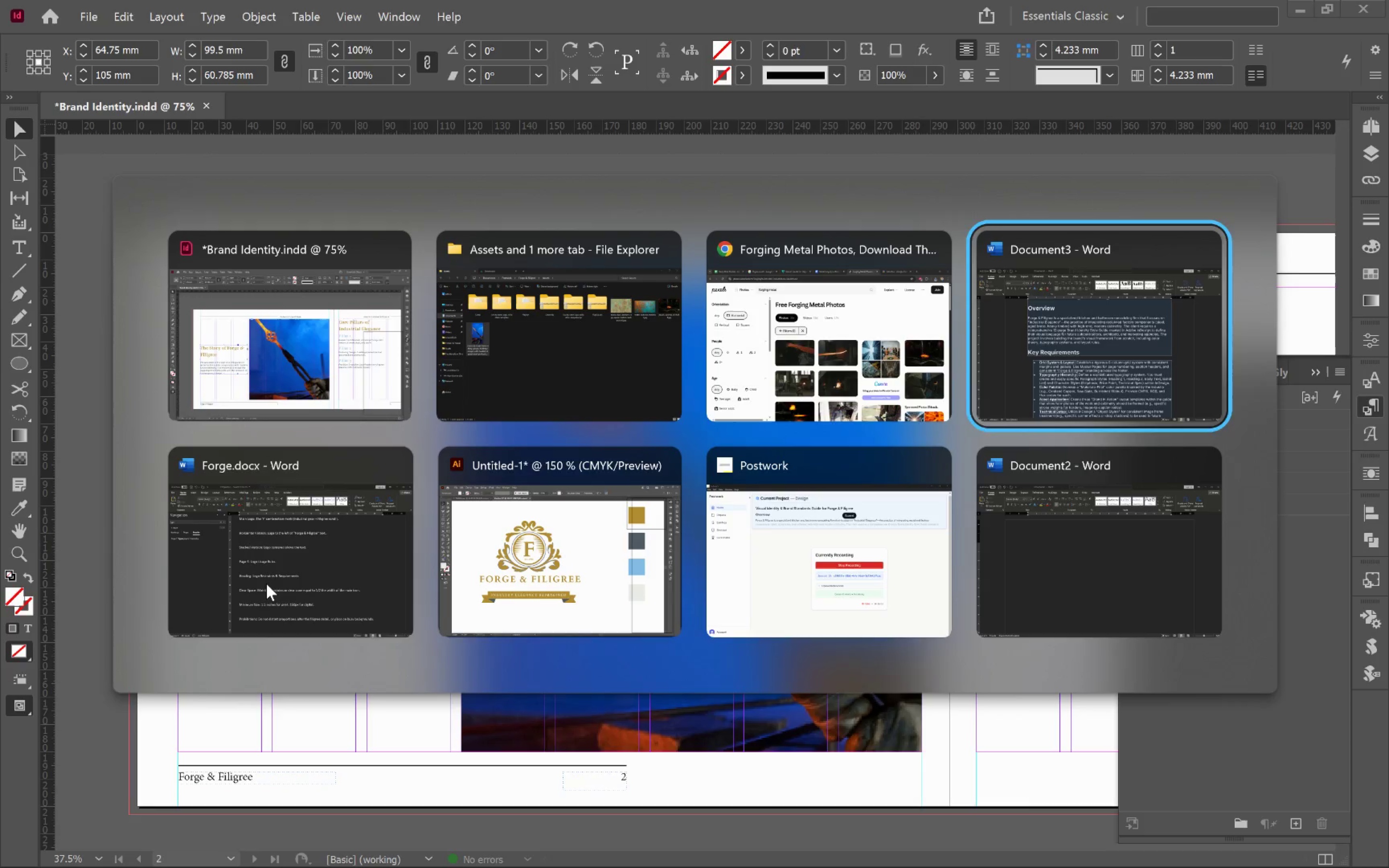 
key(Alt+Tab)
 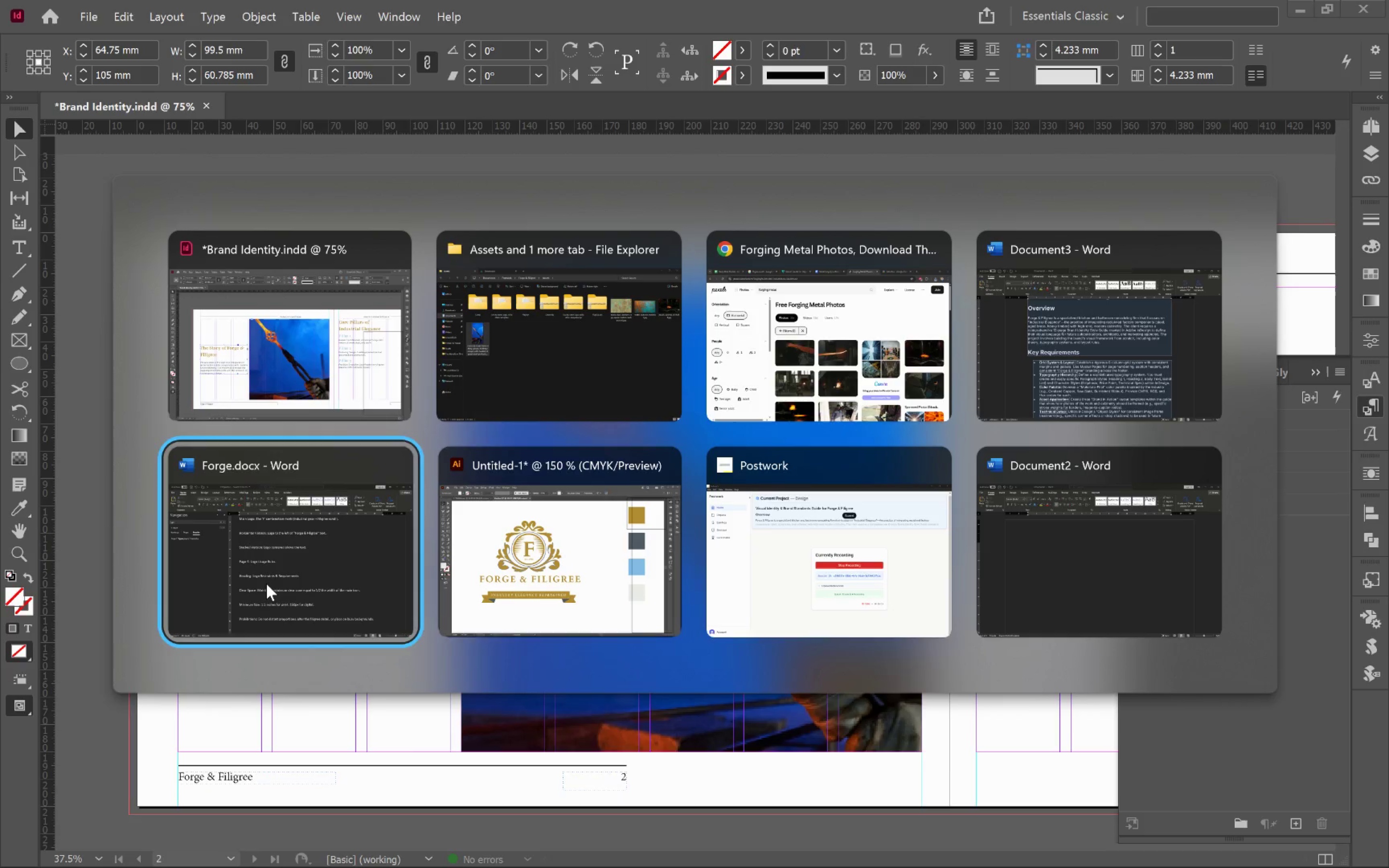 
key(Alt+Tab)
 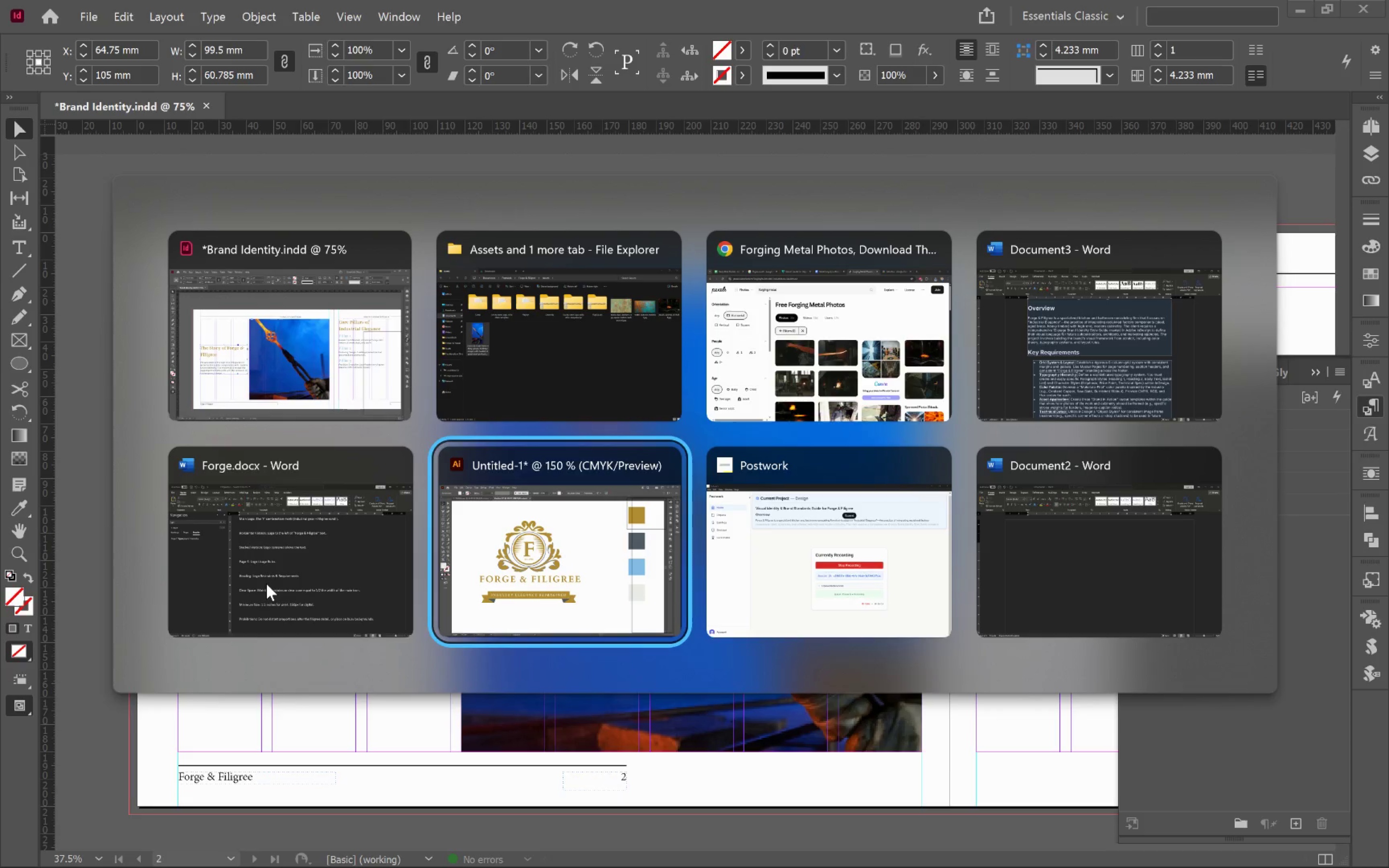 
key(Alt+Tab)